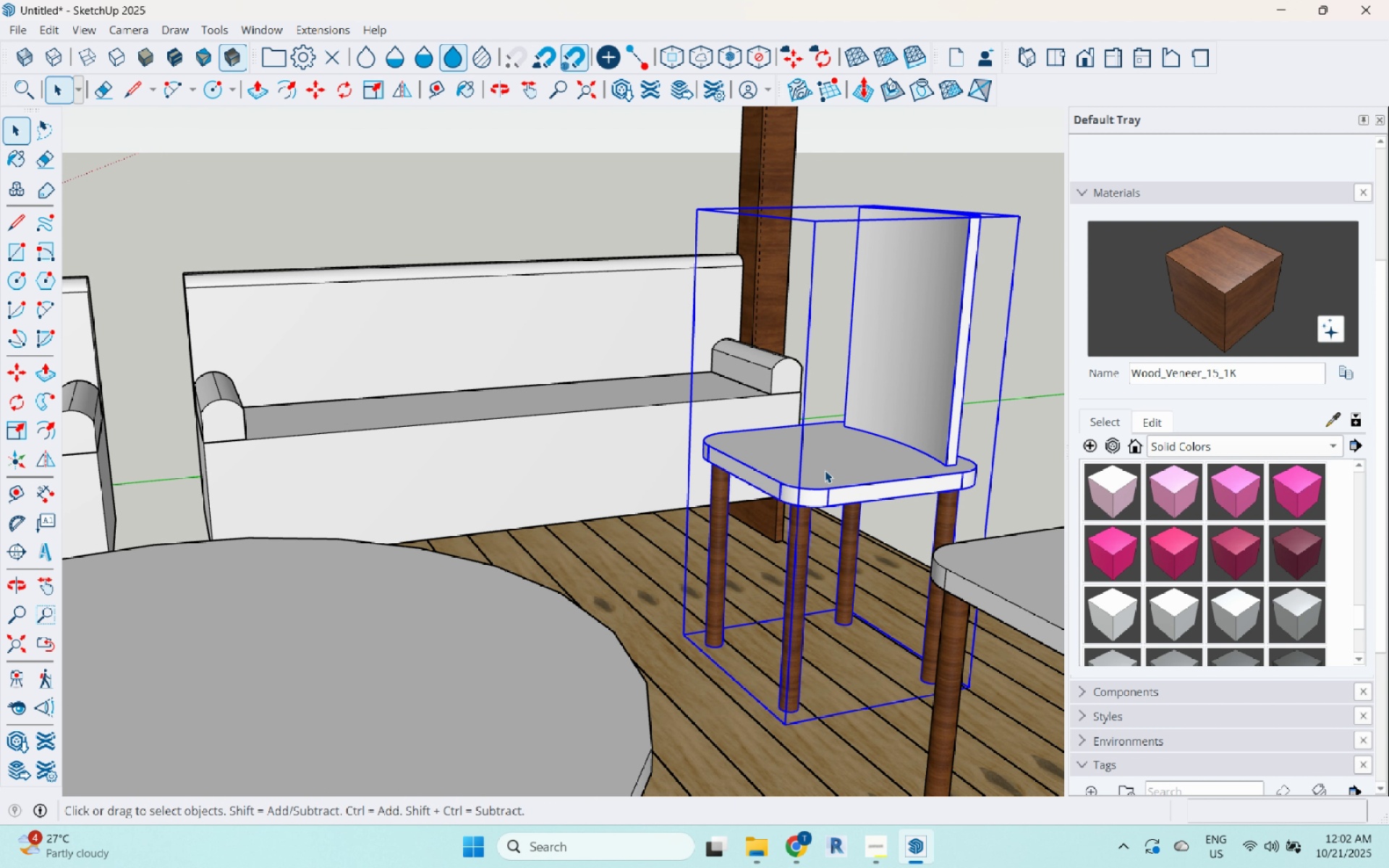 
double_click([825, 470])
 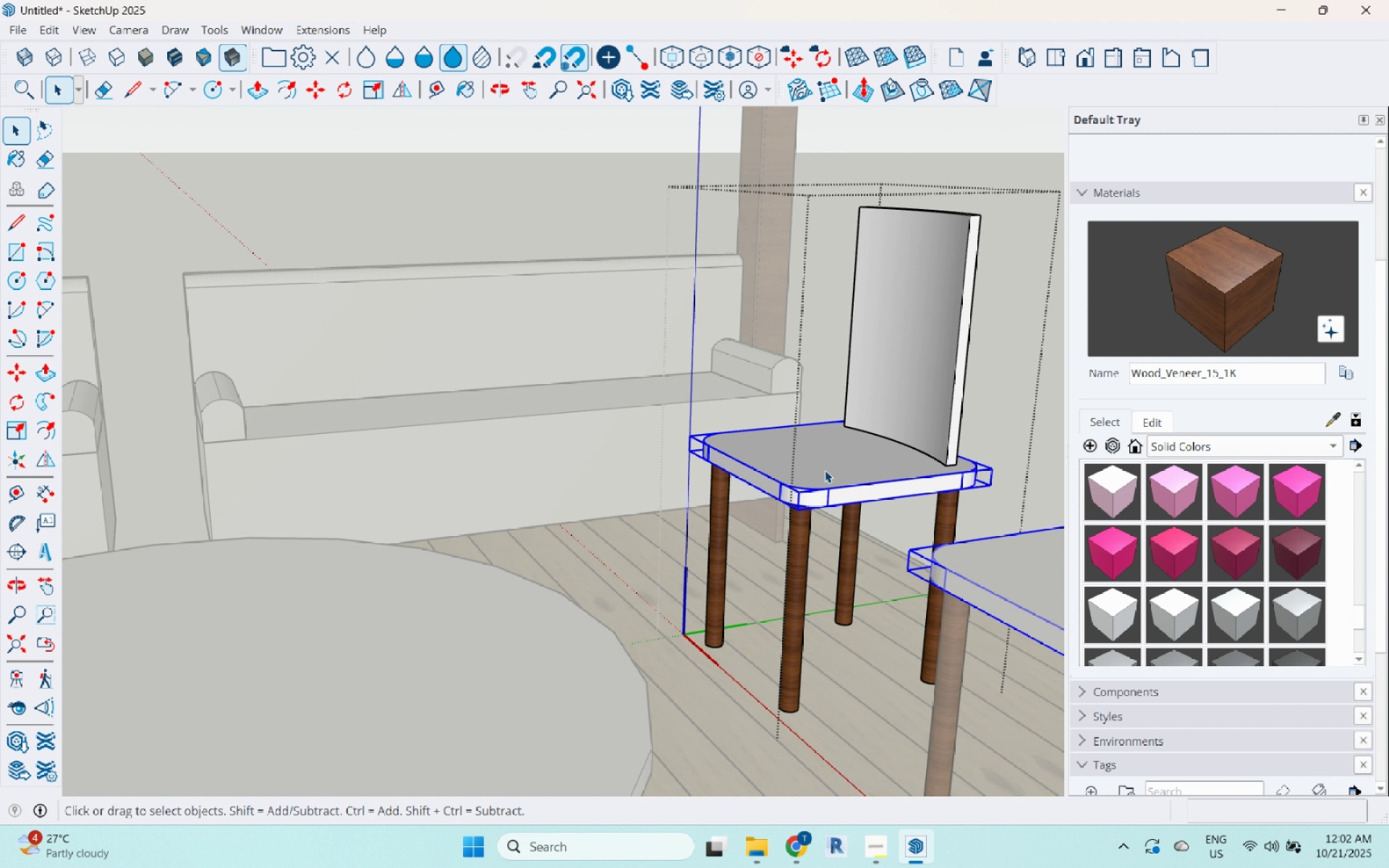 
triple_click([825, 470])
 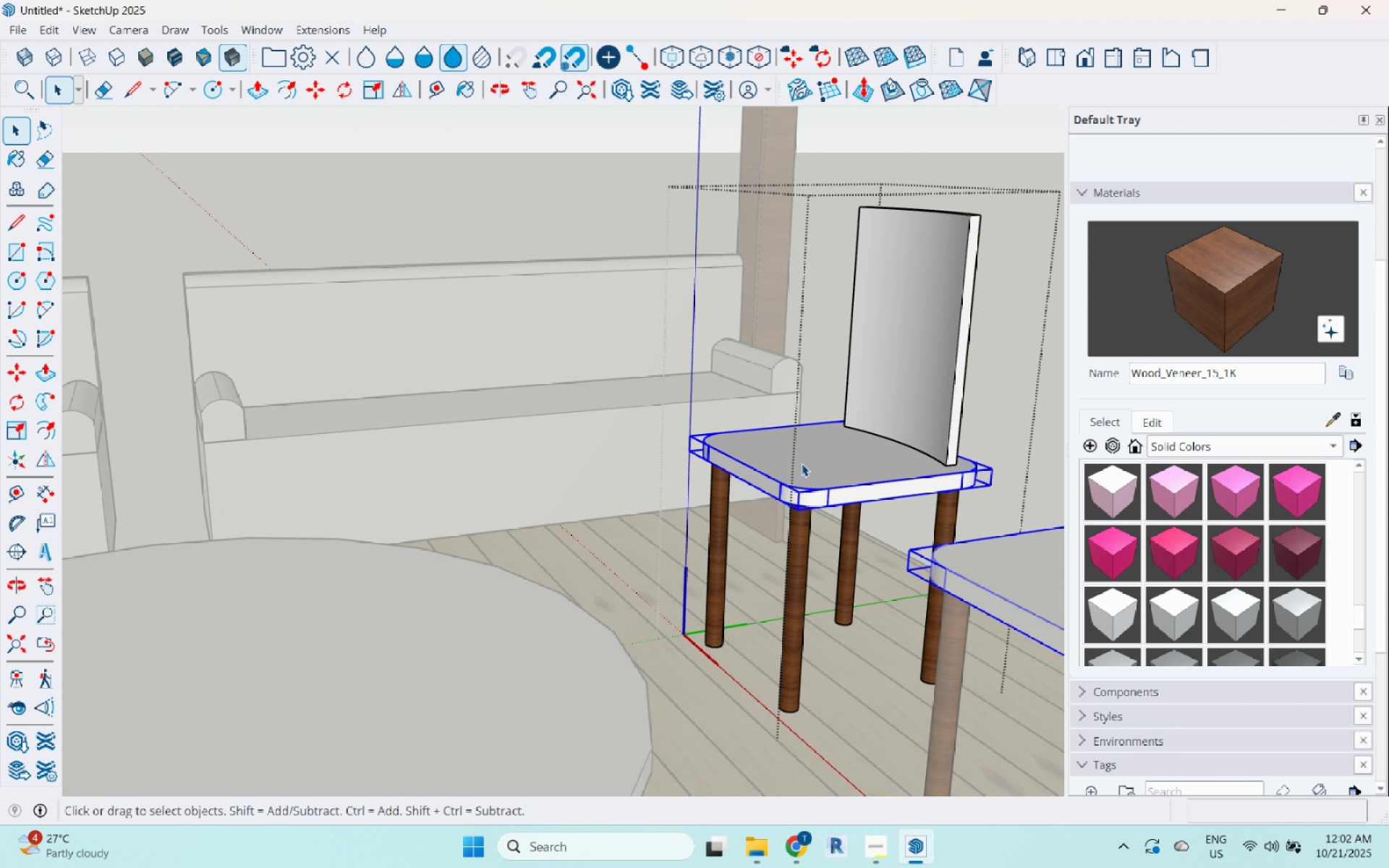 
double_click([802, 464])
 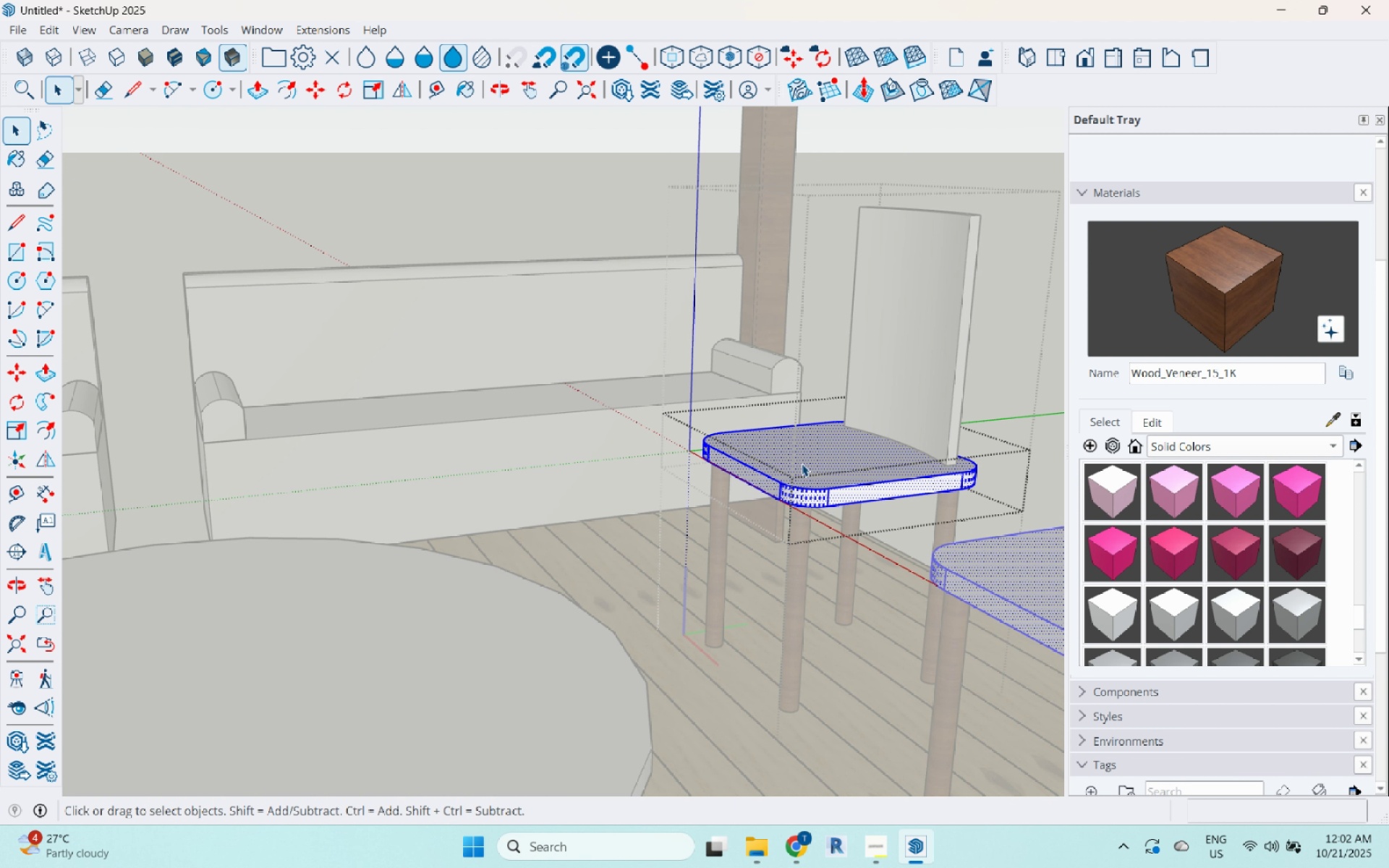 
triple_click([802, 464])
 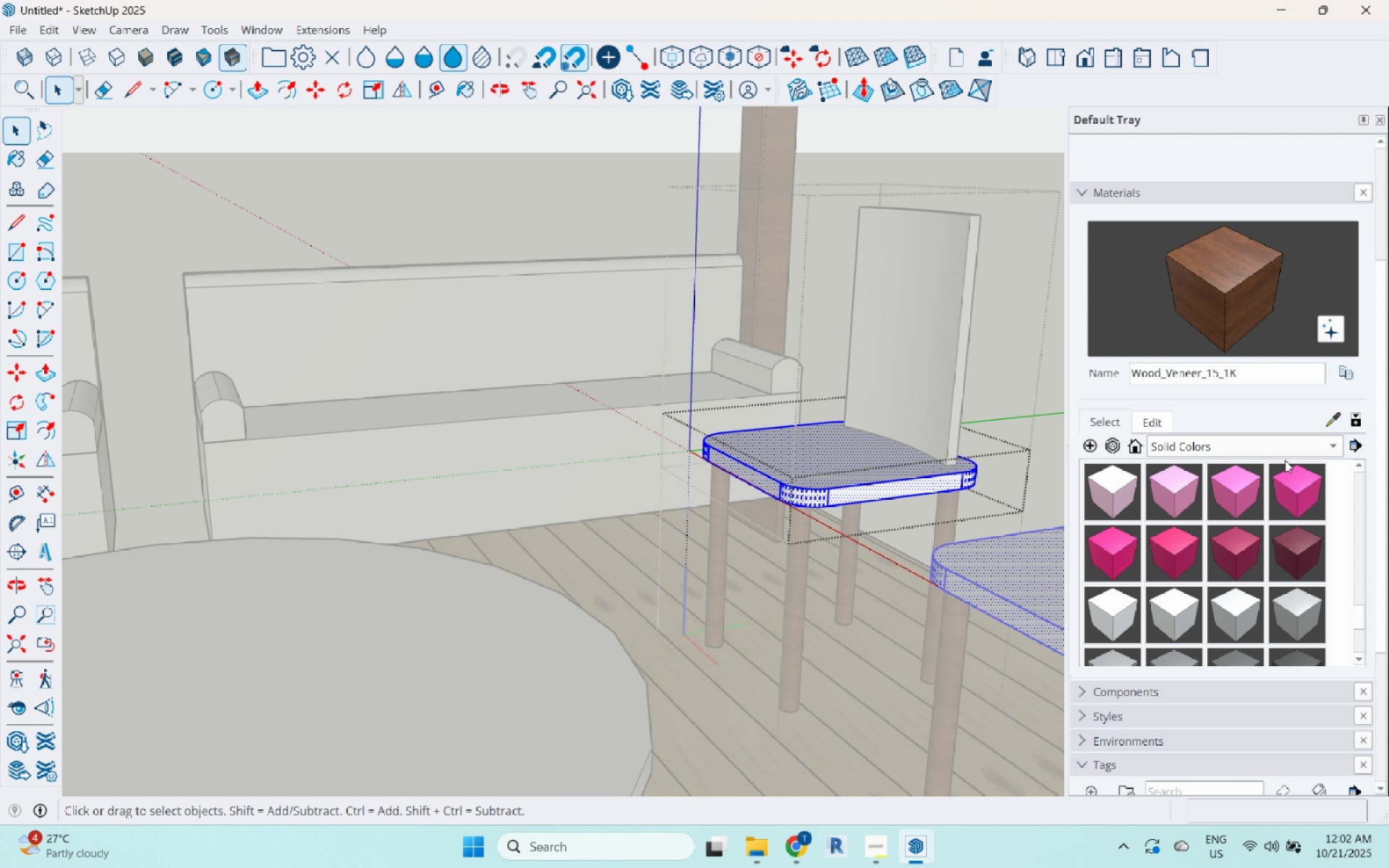 
left_click([1285, 456])
 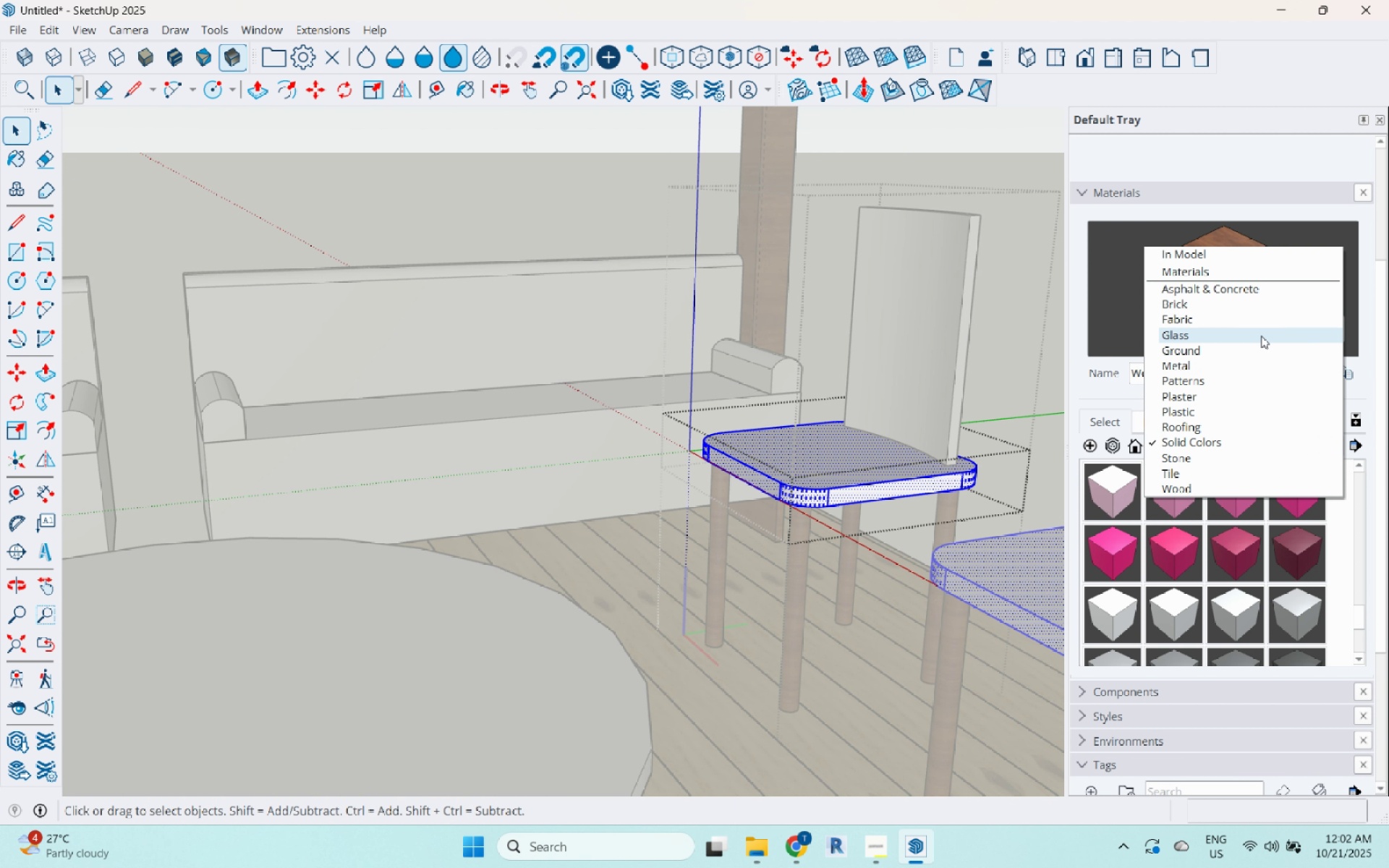 
left_click([1262, 322])
 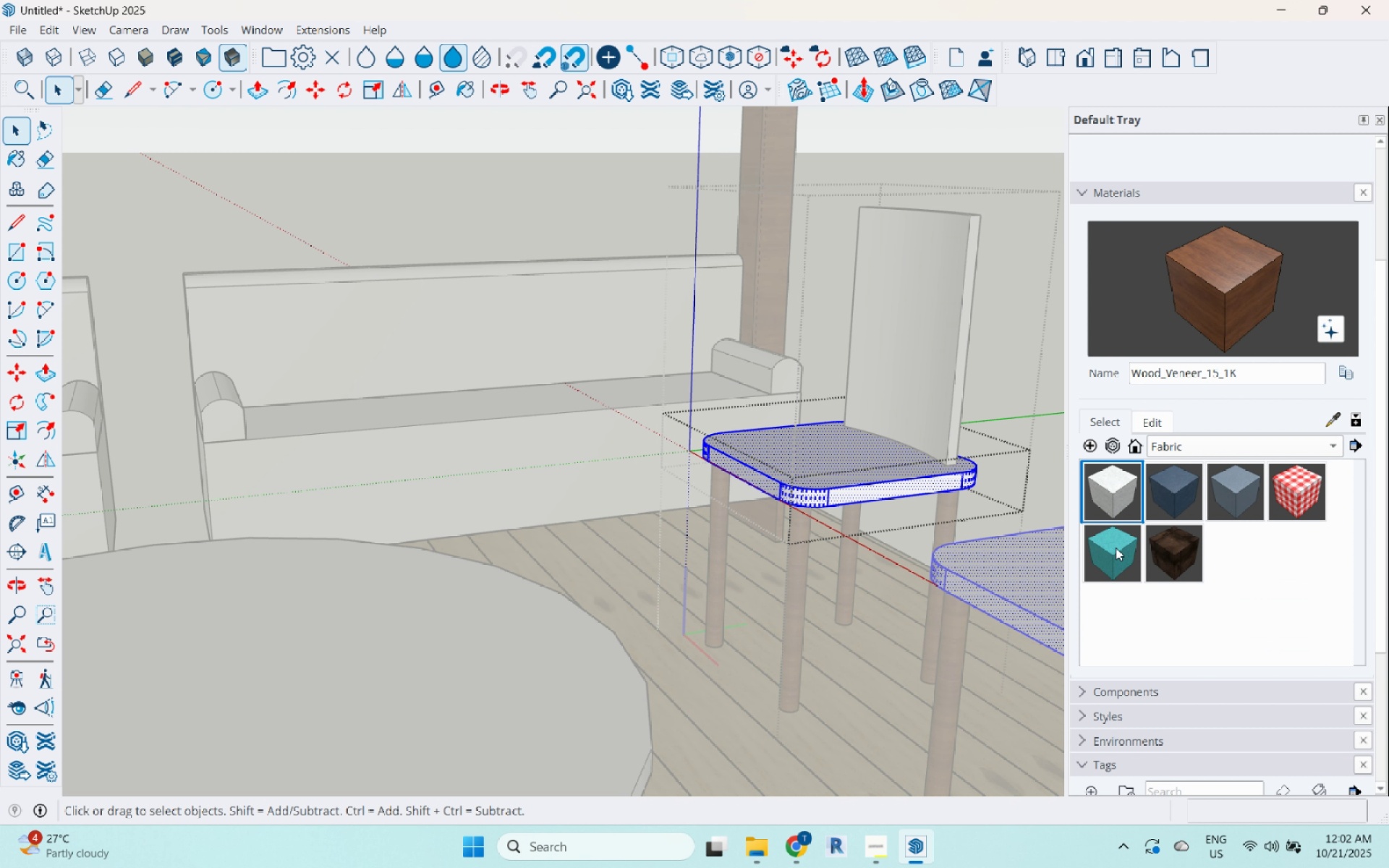 
double_click([779, 443])
 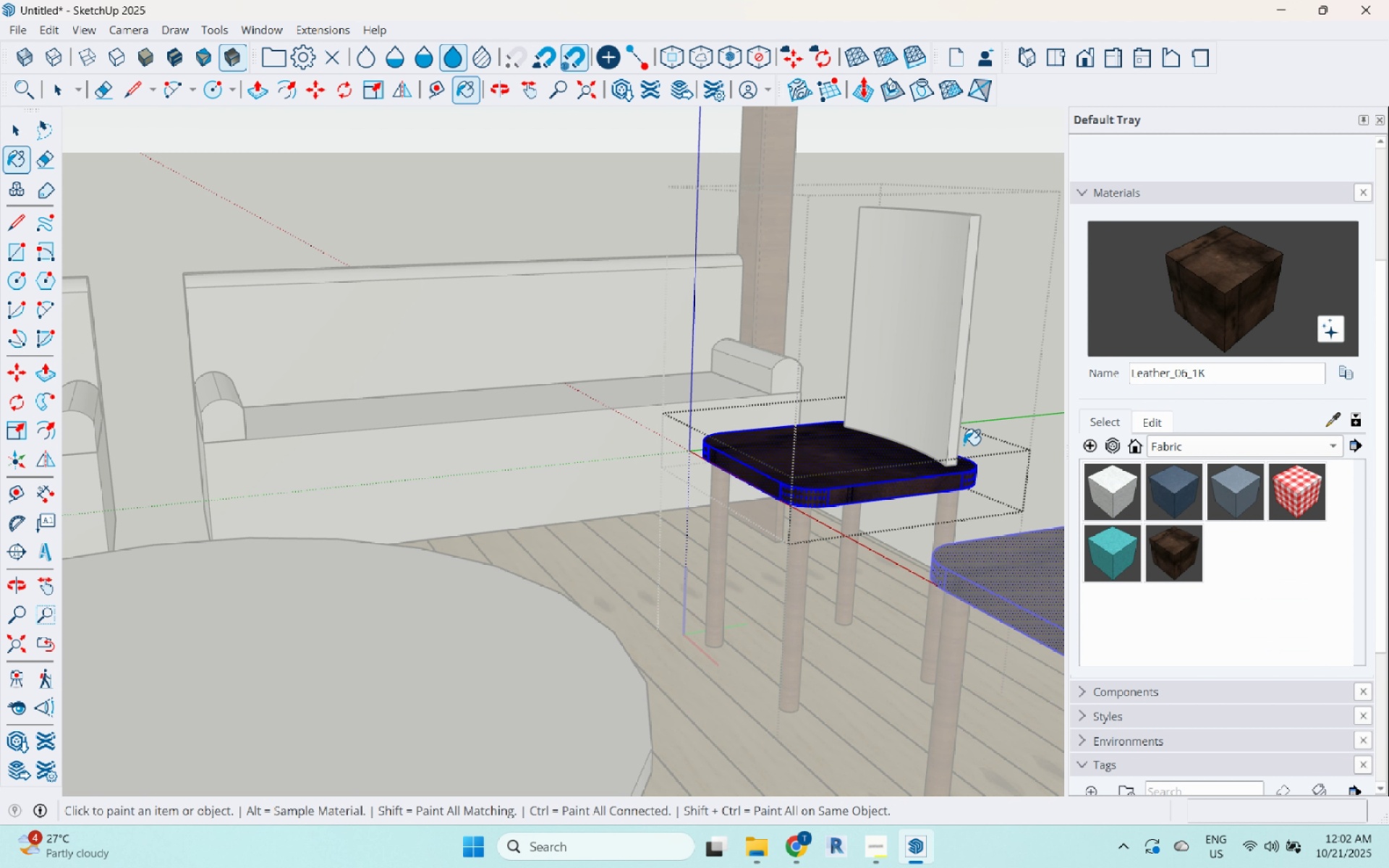 
key(Space)
 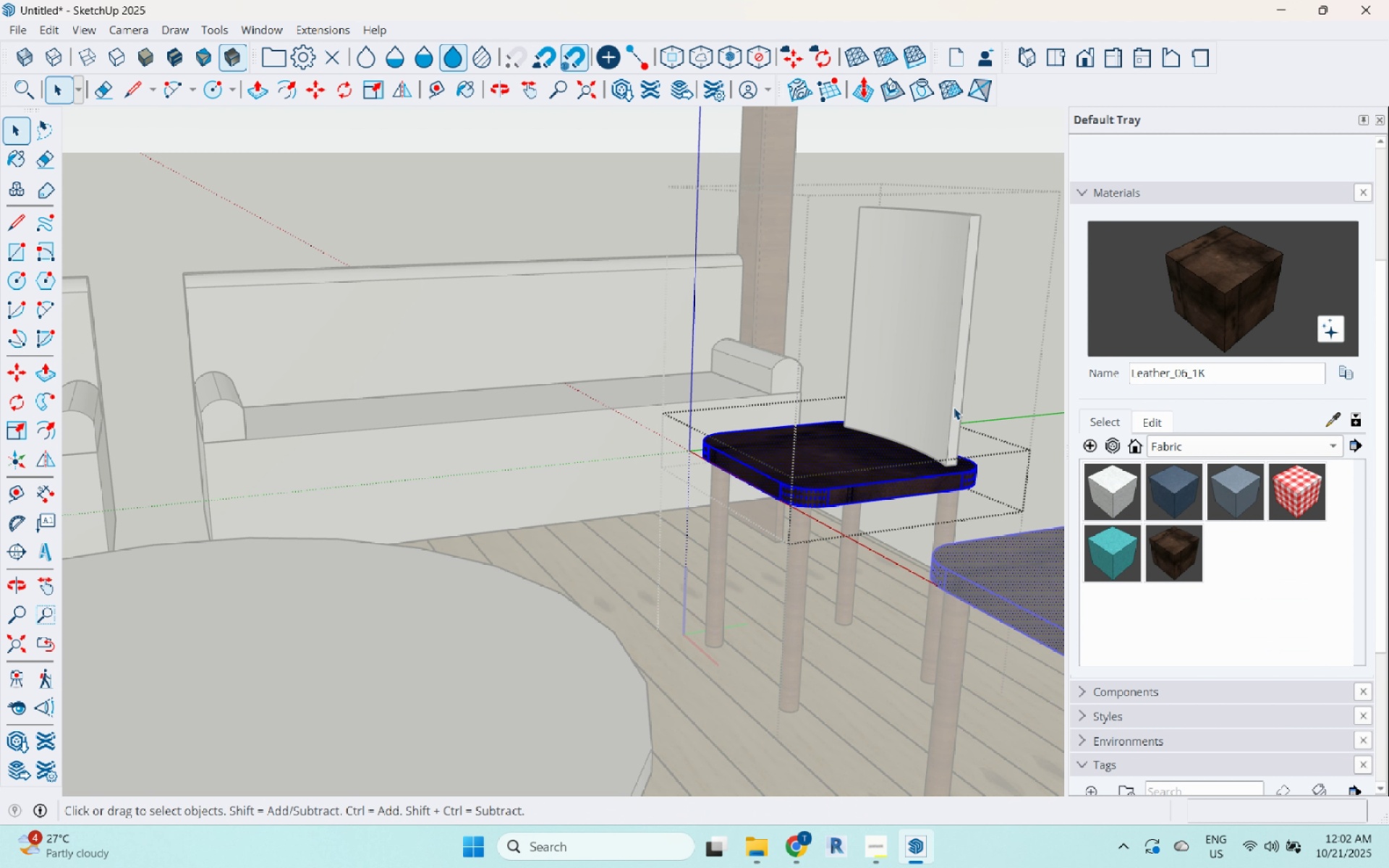 
key(Escape)
 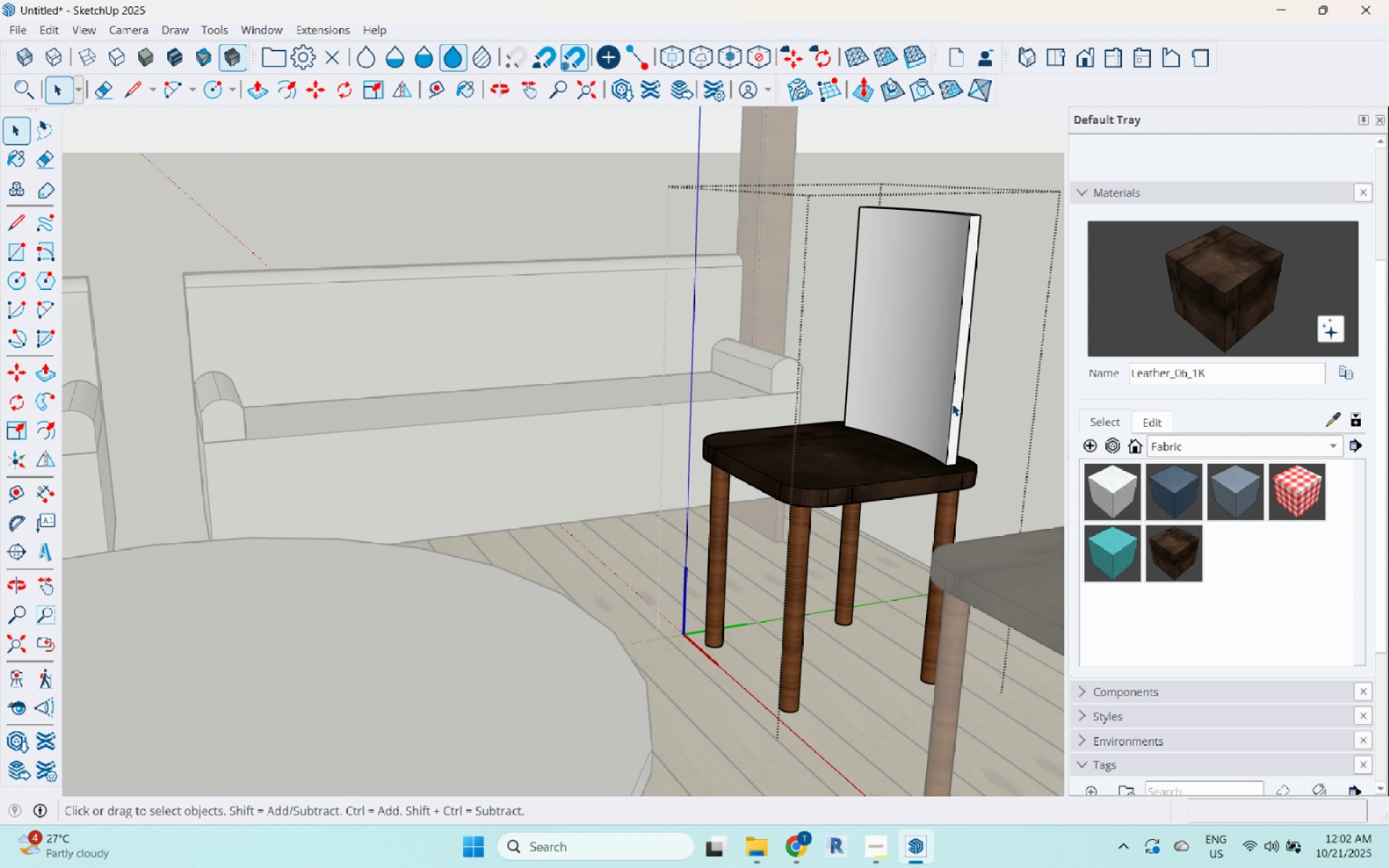 
left_click([952, 404])
 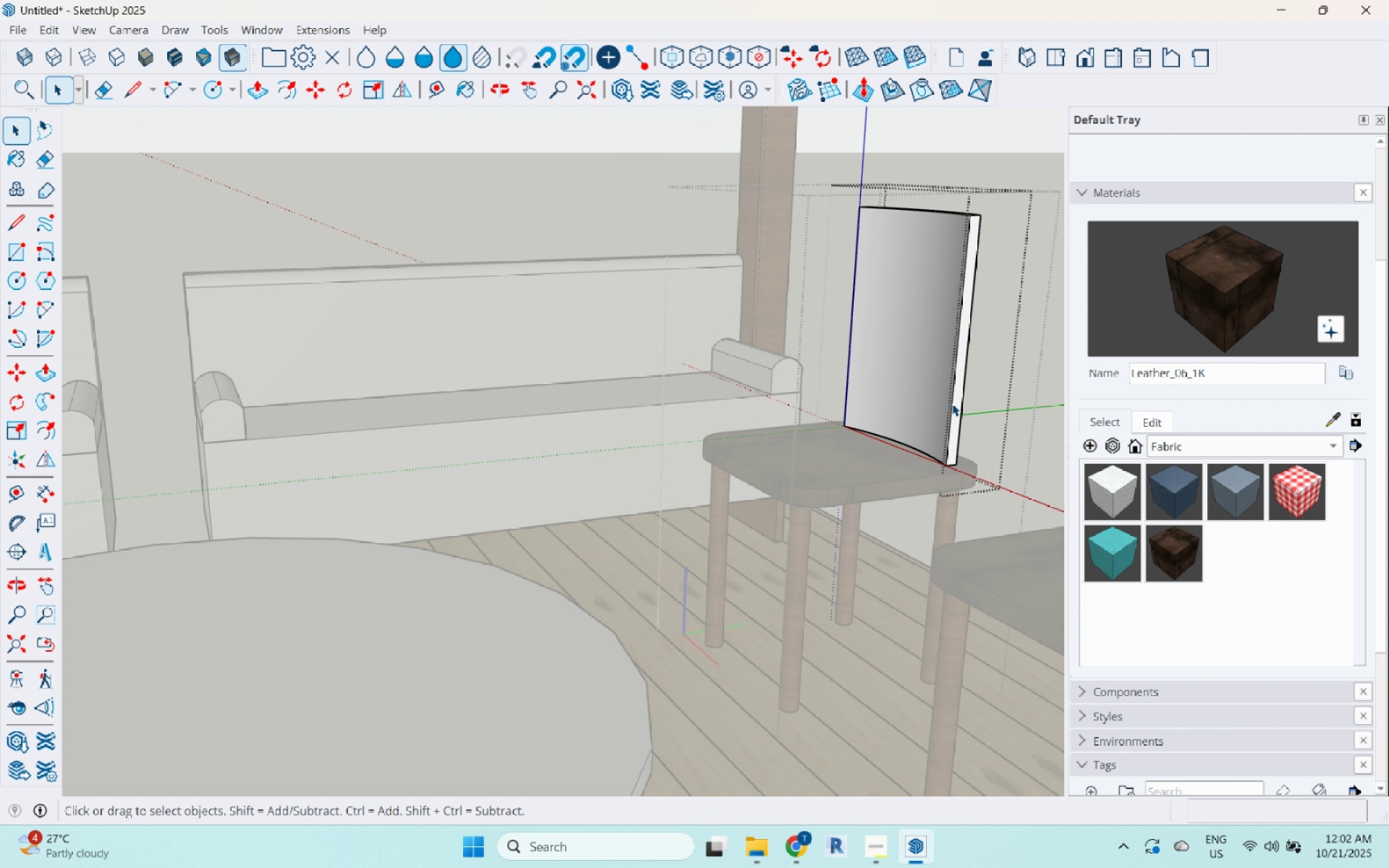 
double_click([952, 404])
 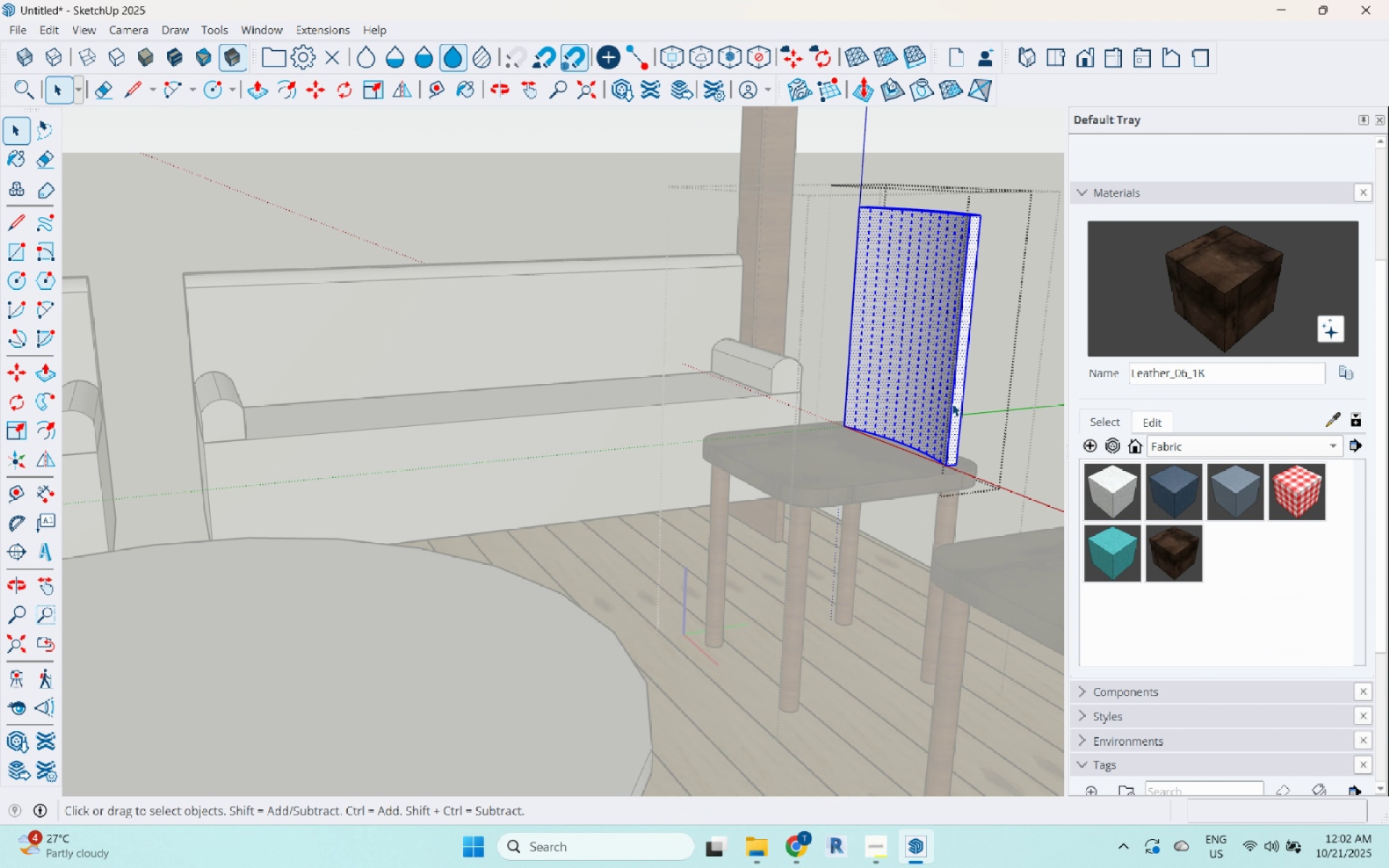 
triple_click([952, 404])
 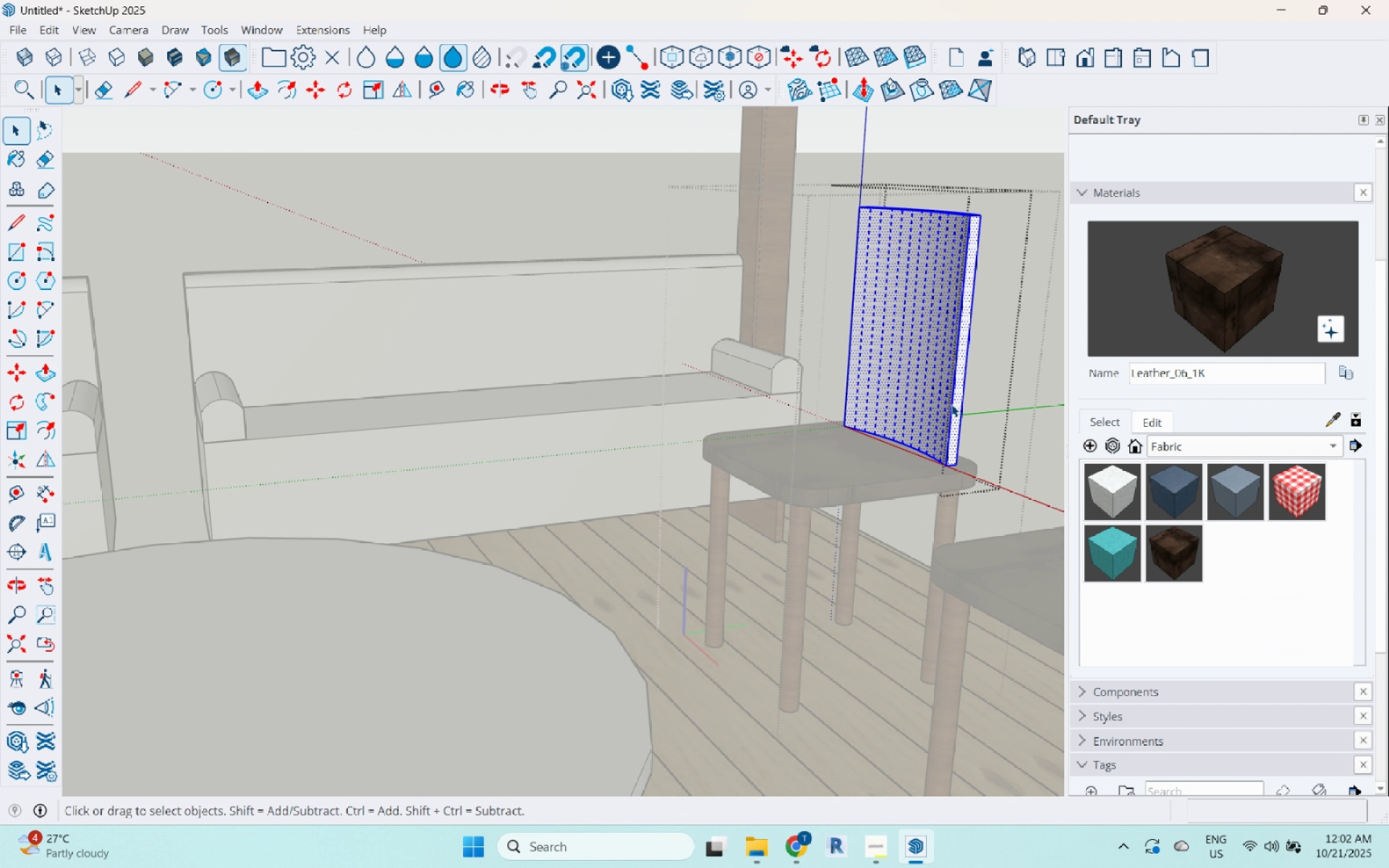 
key(Escape)
 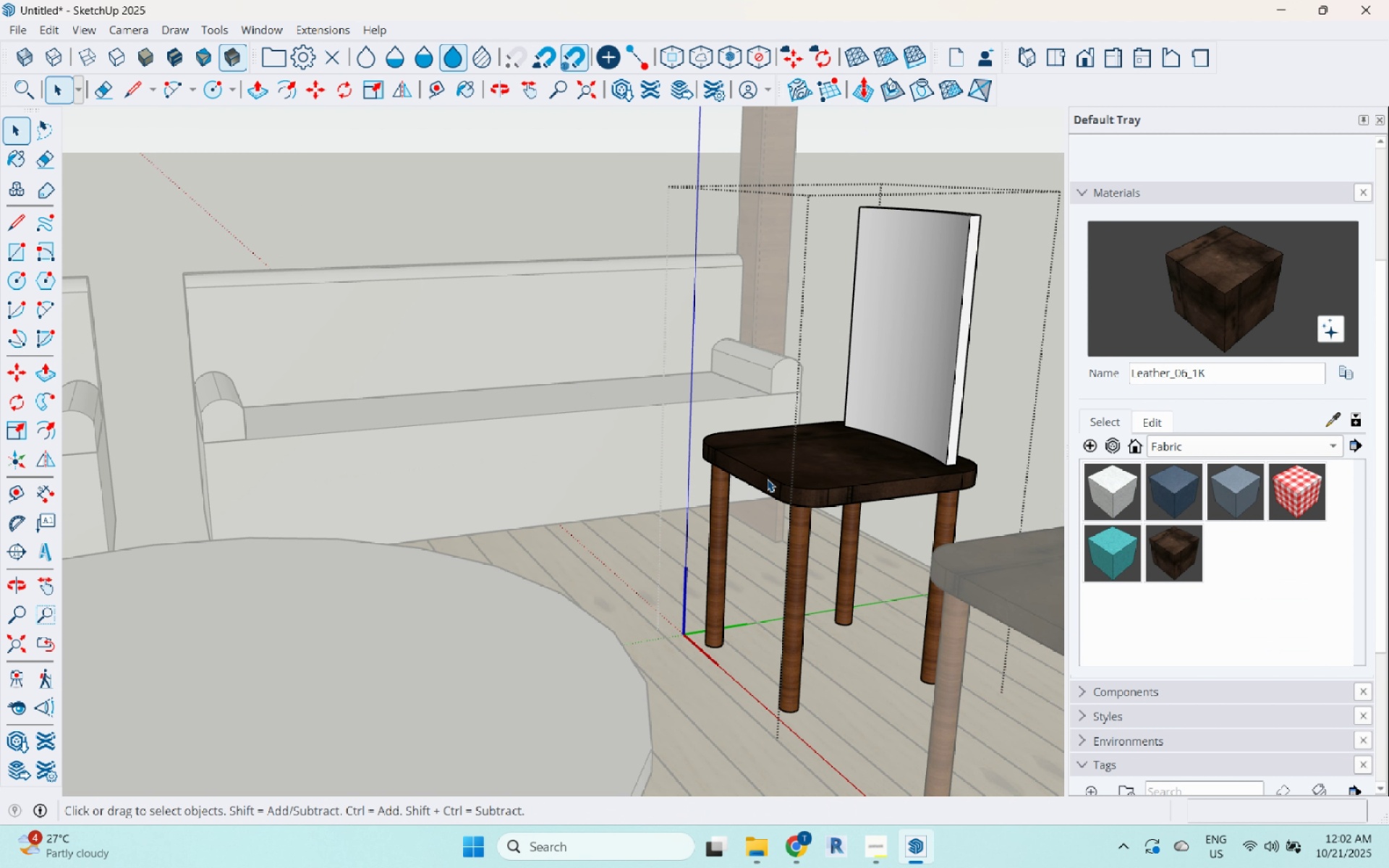 
key(Escape)
 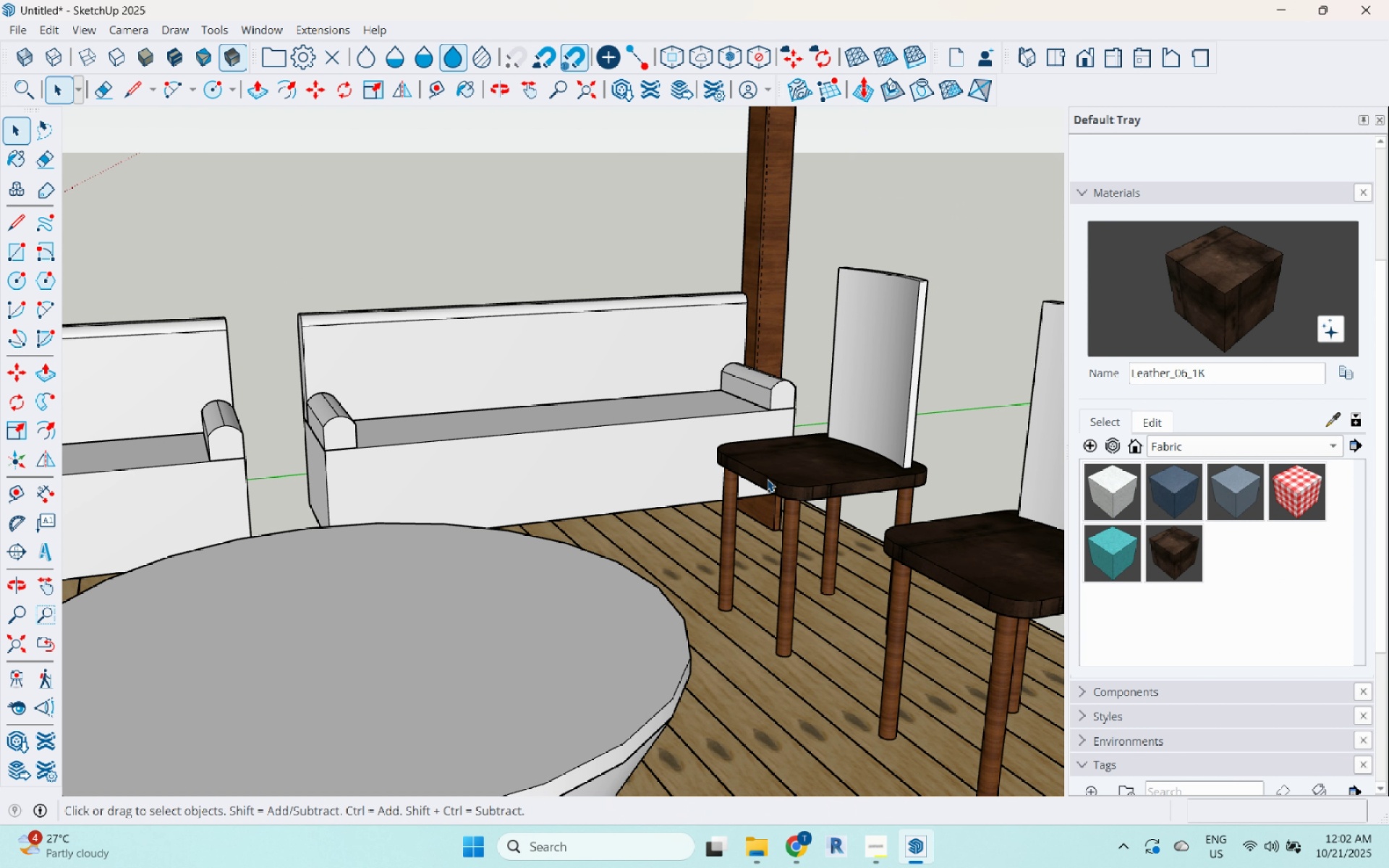 
scroll: coordinate [812, 545], scroll_direction: up, amount: 5.0
 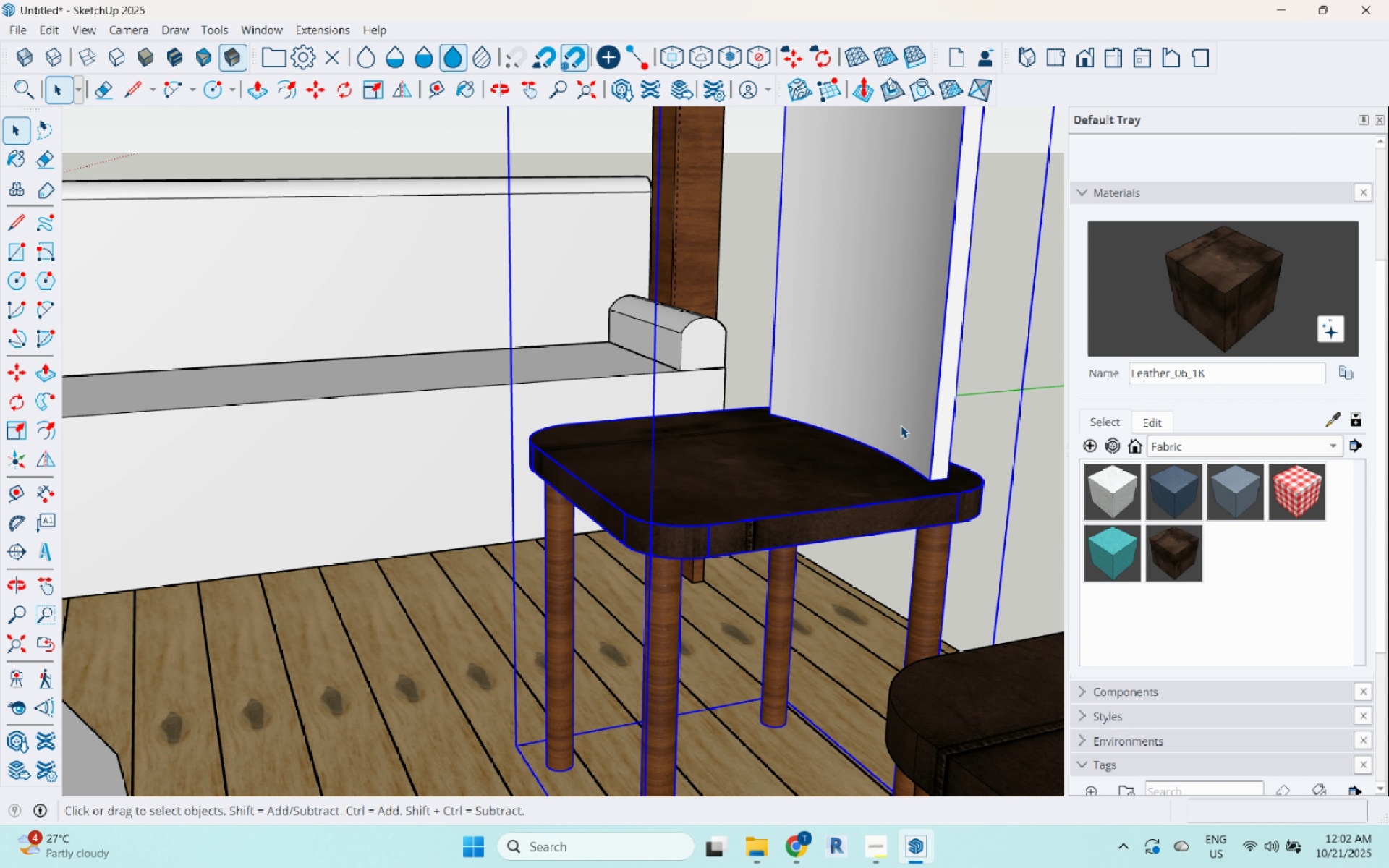 
double_click([901, 425])
 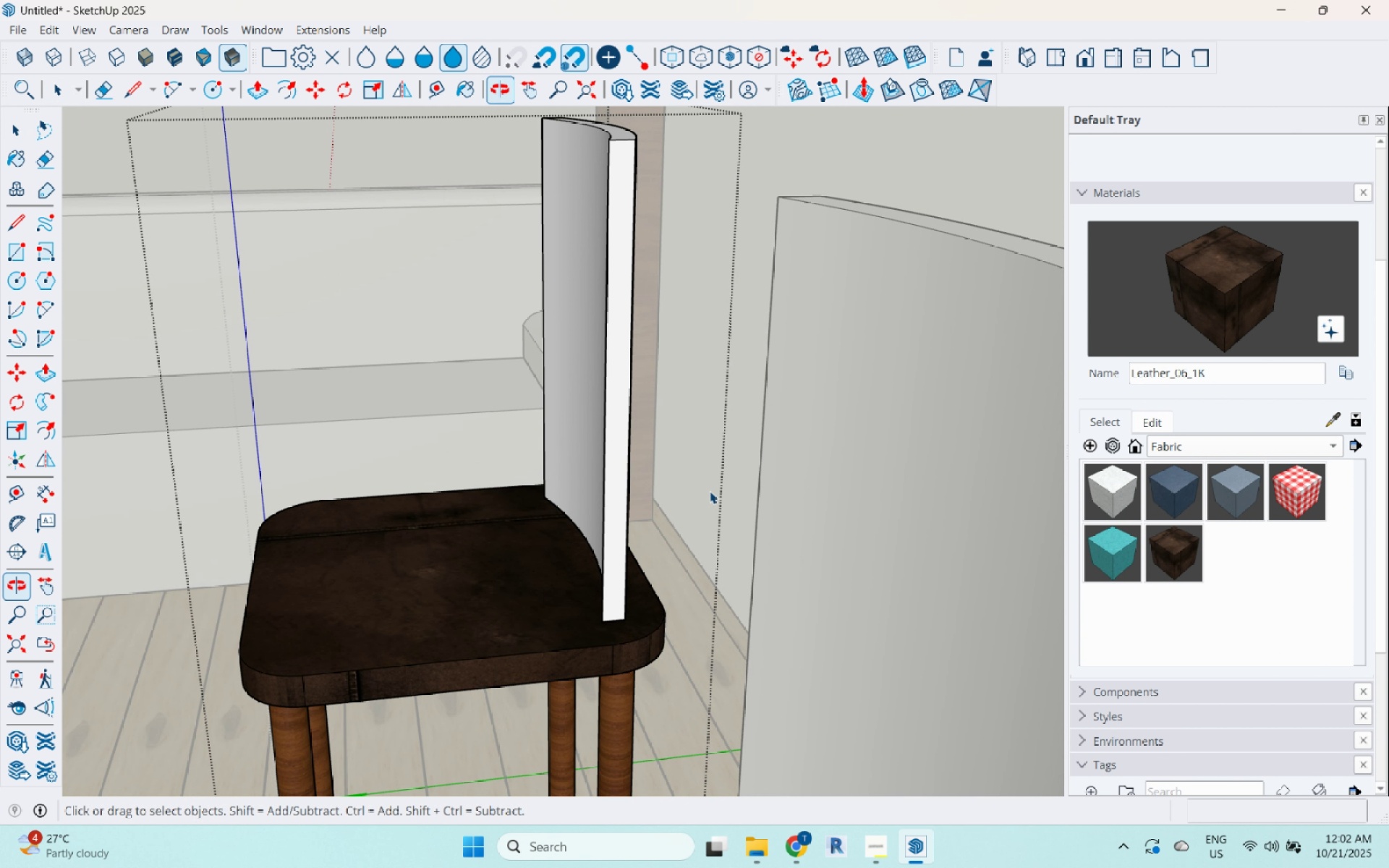 
double_click([604, 484])
 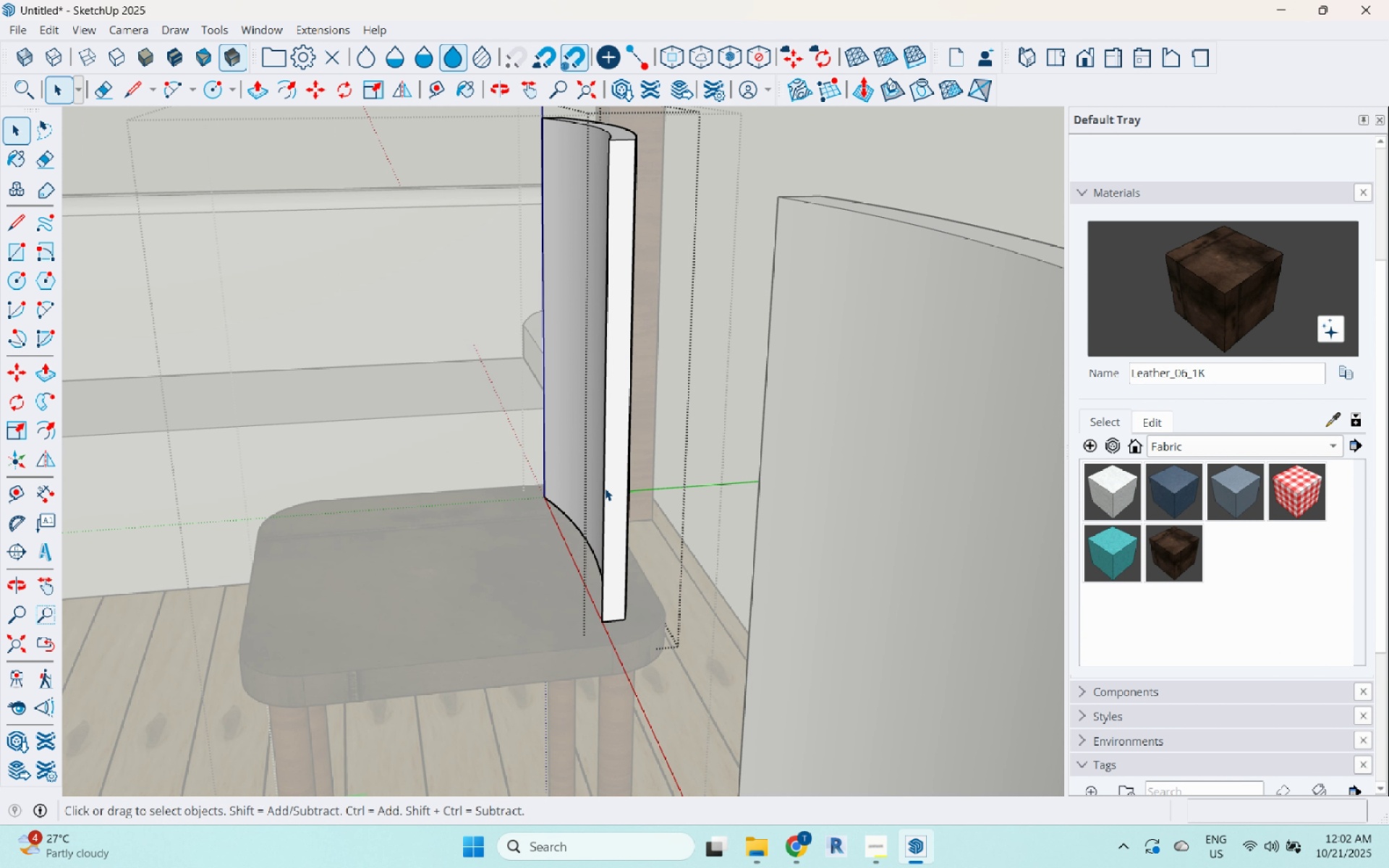 
key(Escape)
 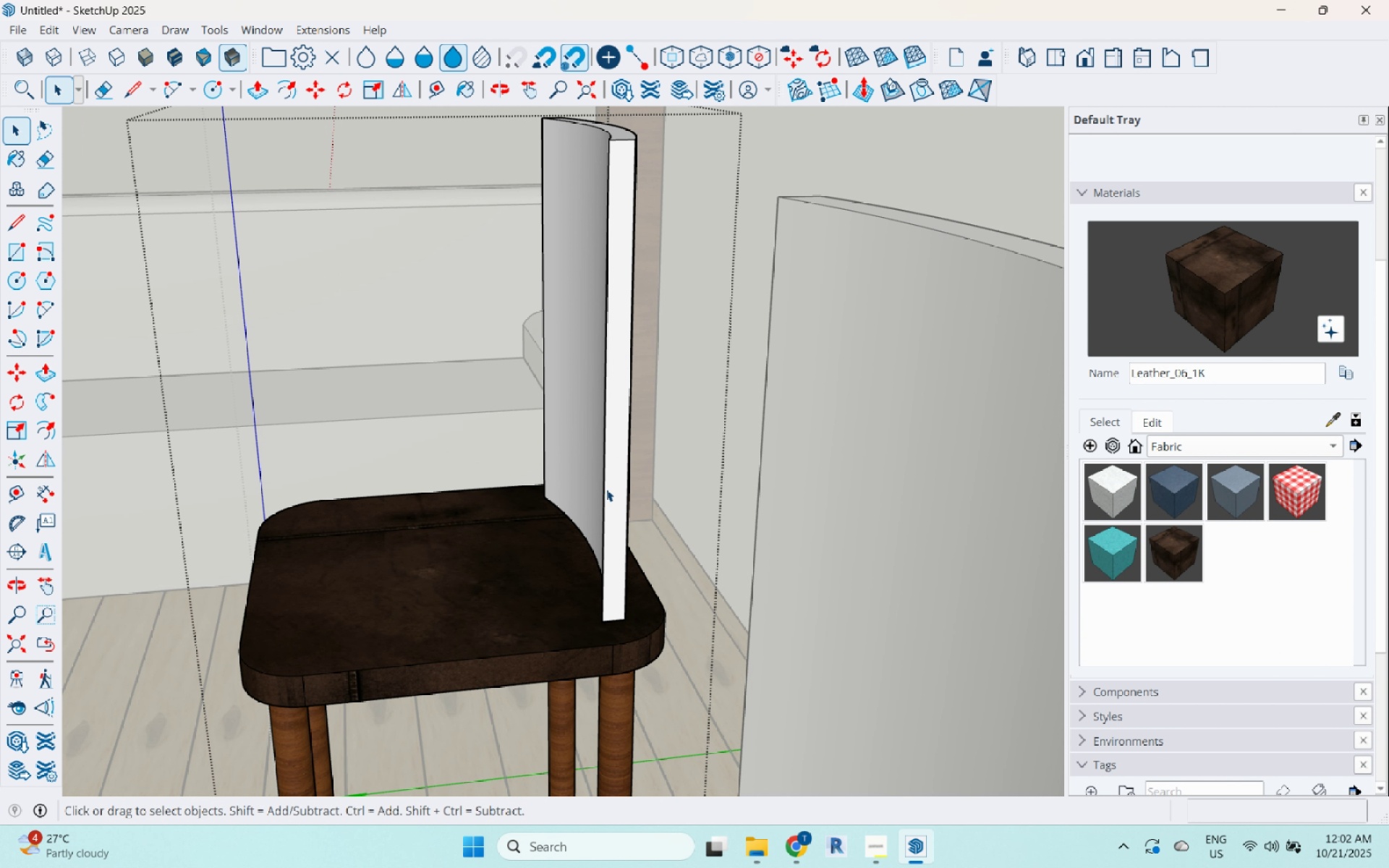 
left_click([606, 489])
 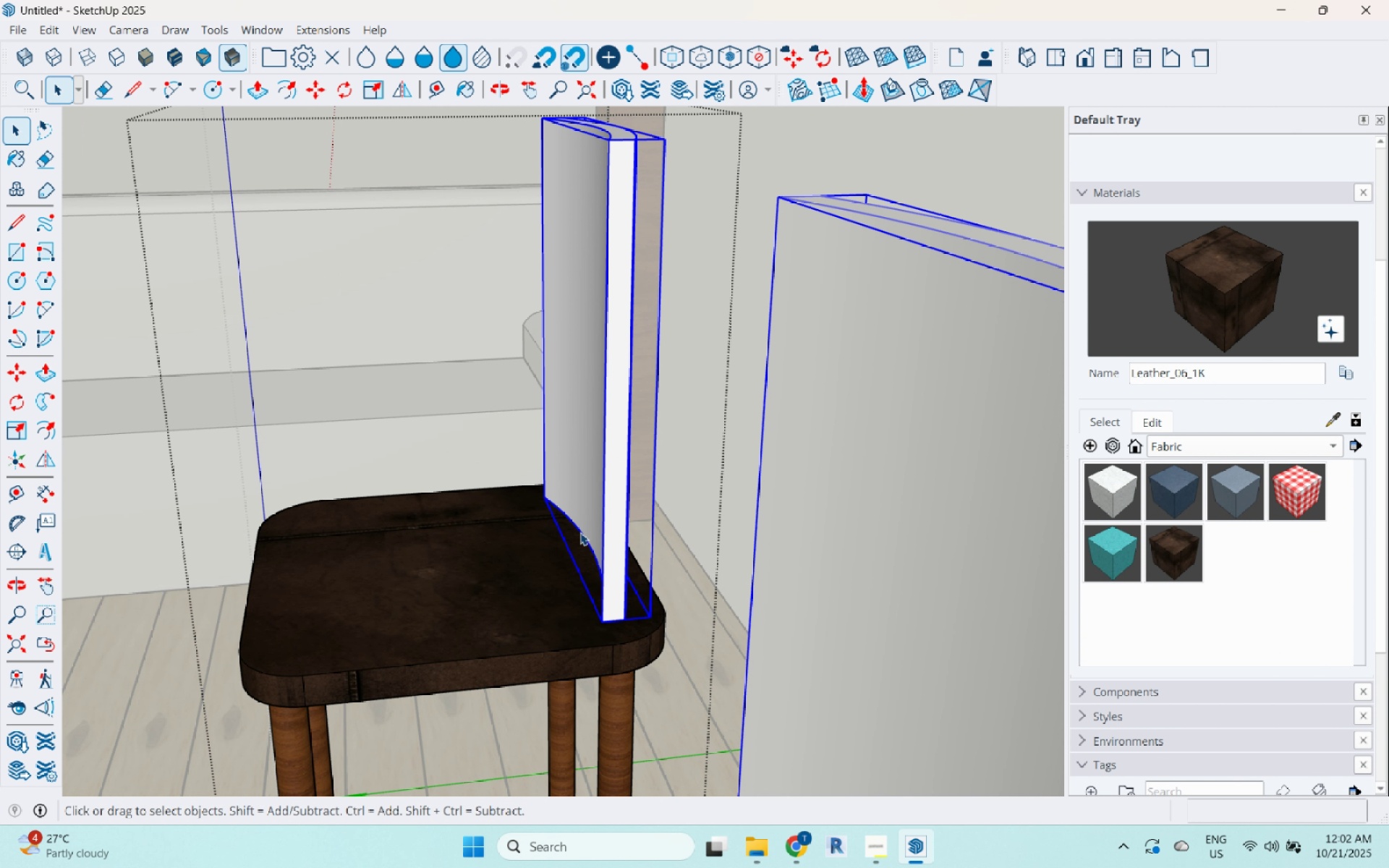 
key(R)
 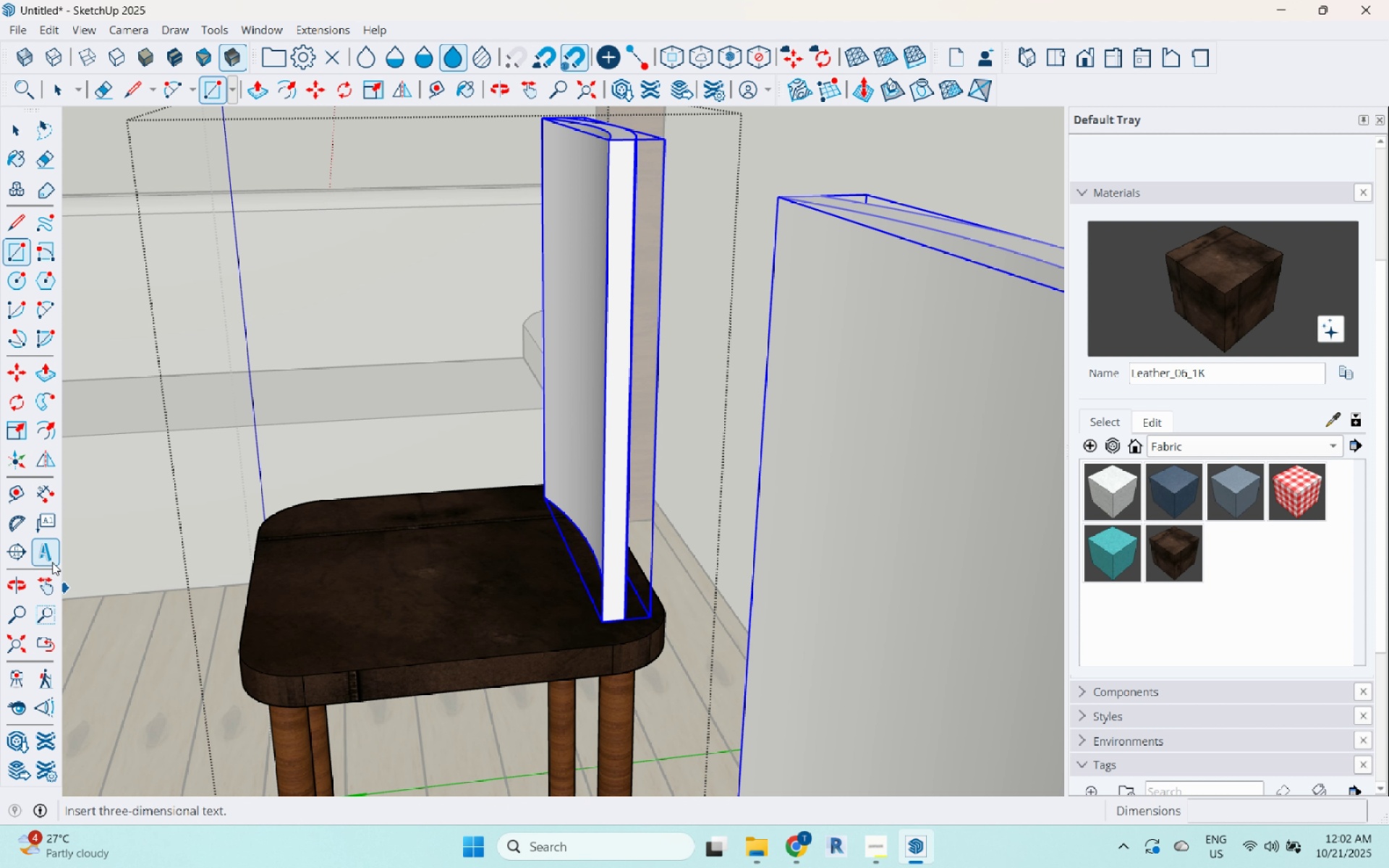 
key(Space)
 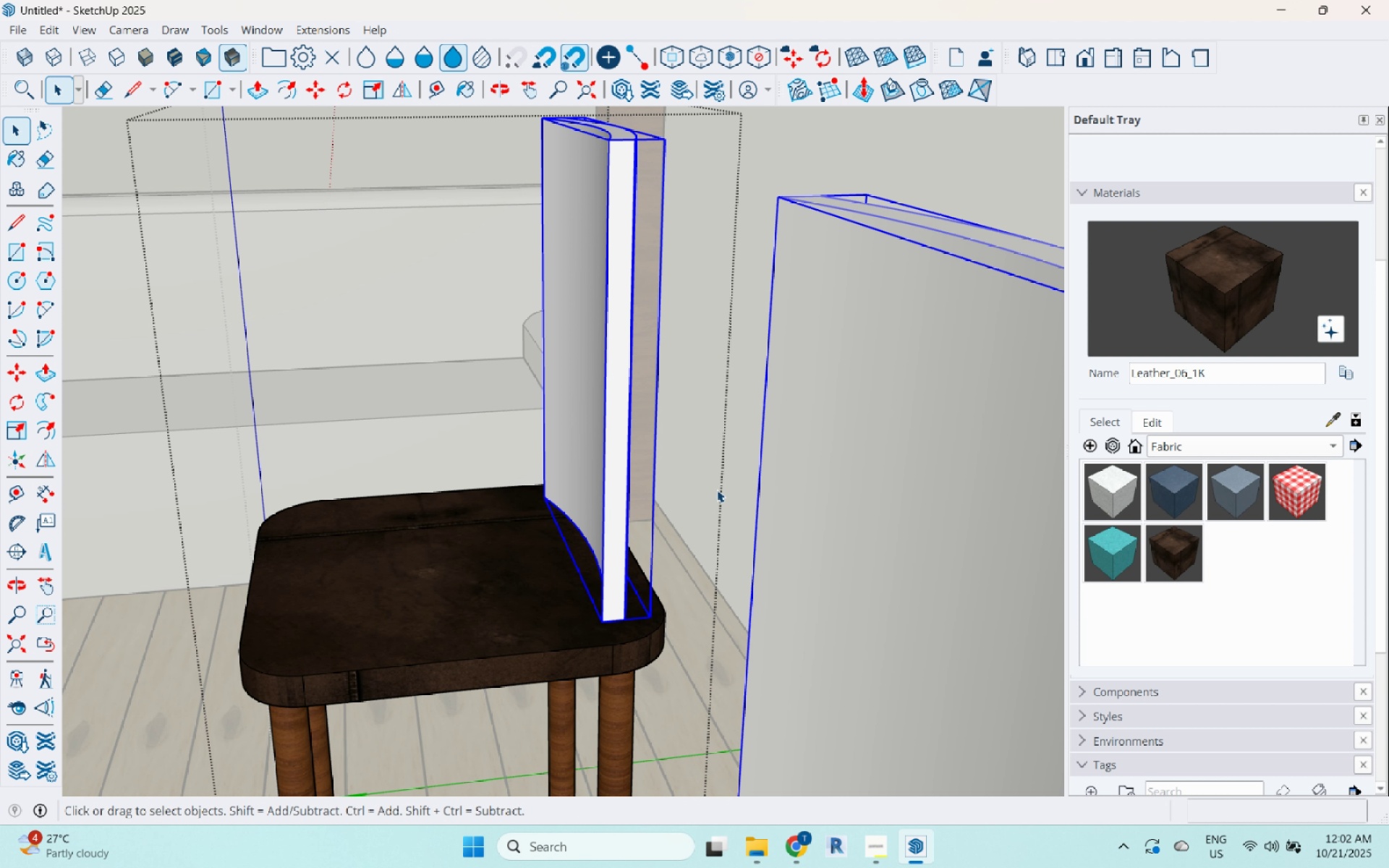 
key(Escape)
 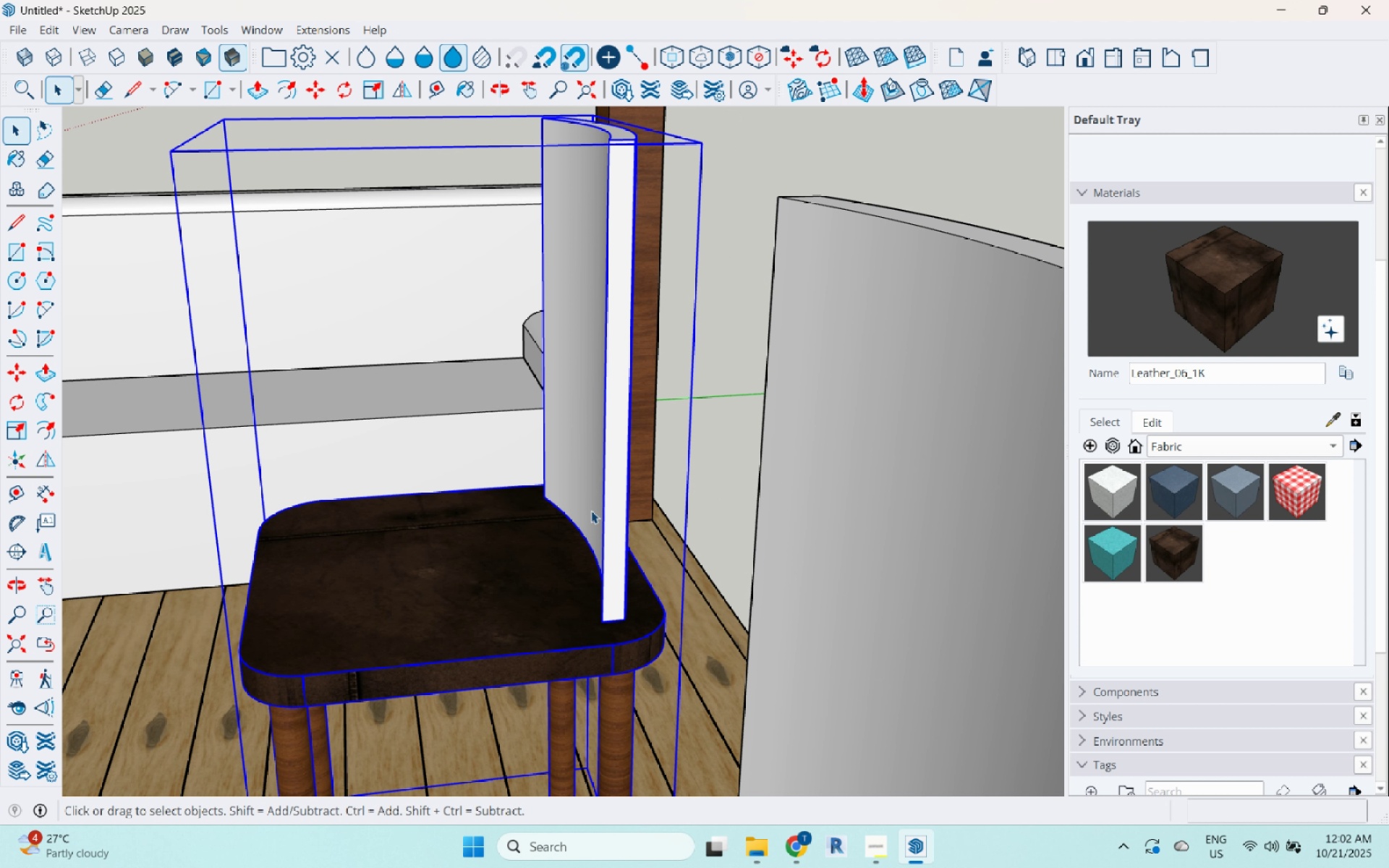 
double_click([591, 511])
 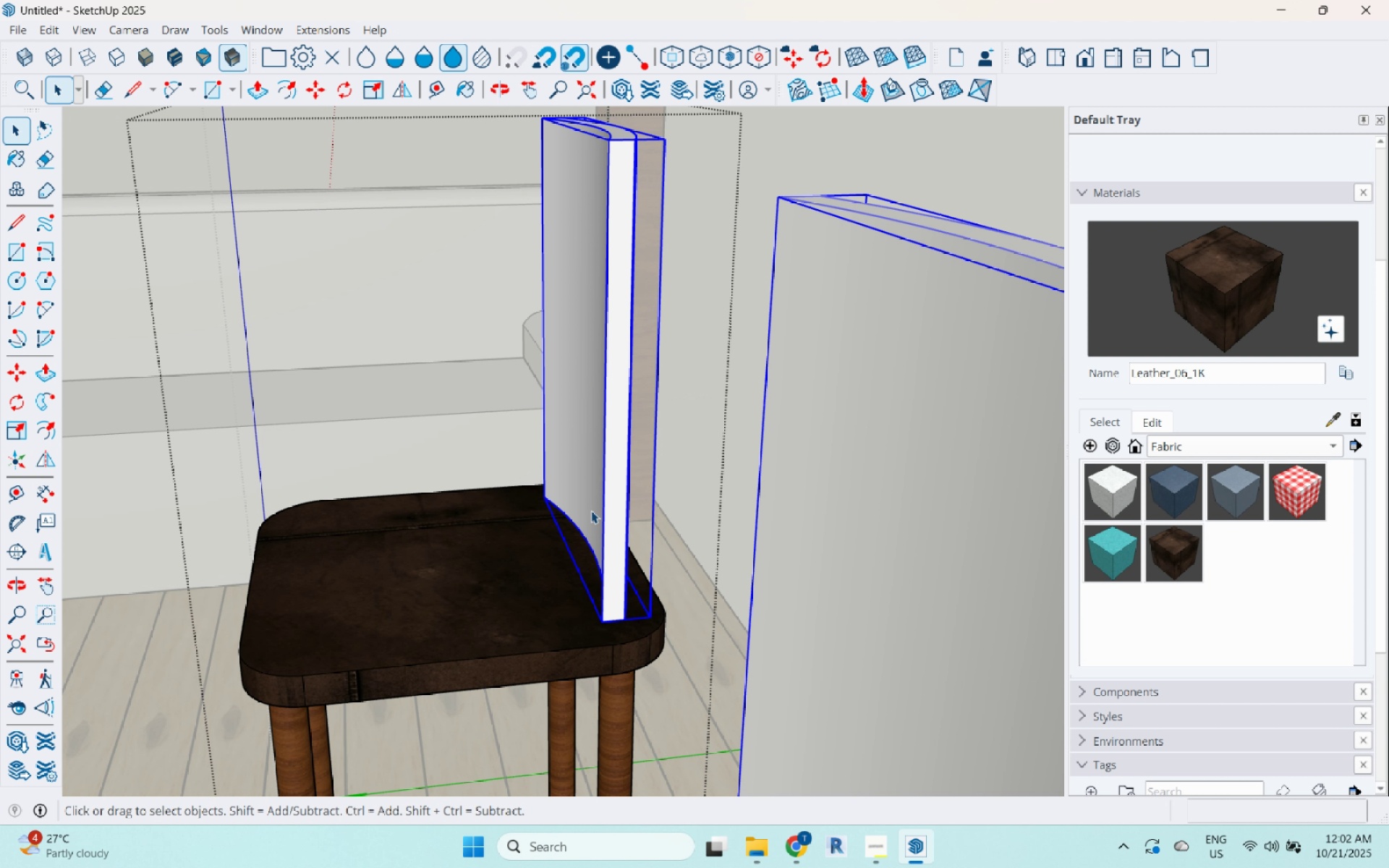 
triple_click([591, 511])
 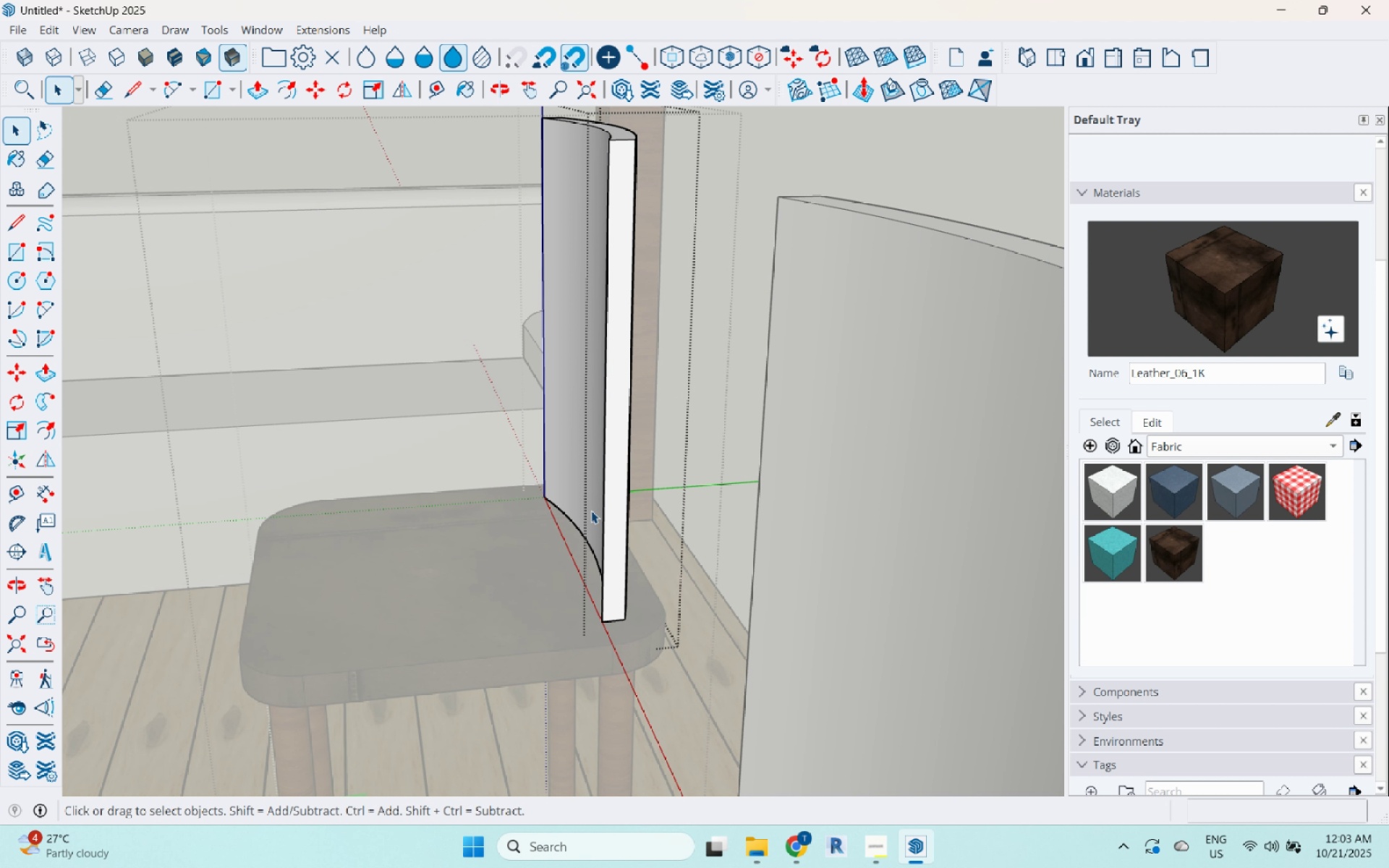 
triple_click([591, 511])
 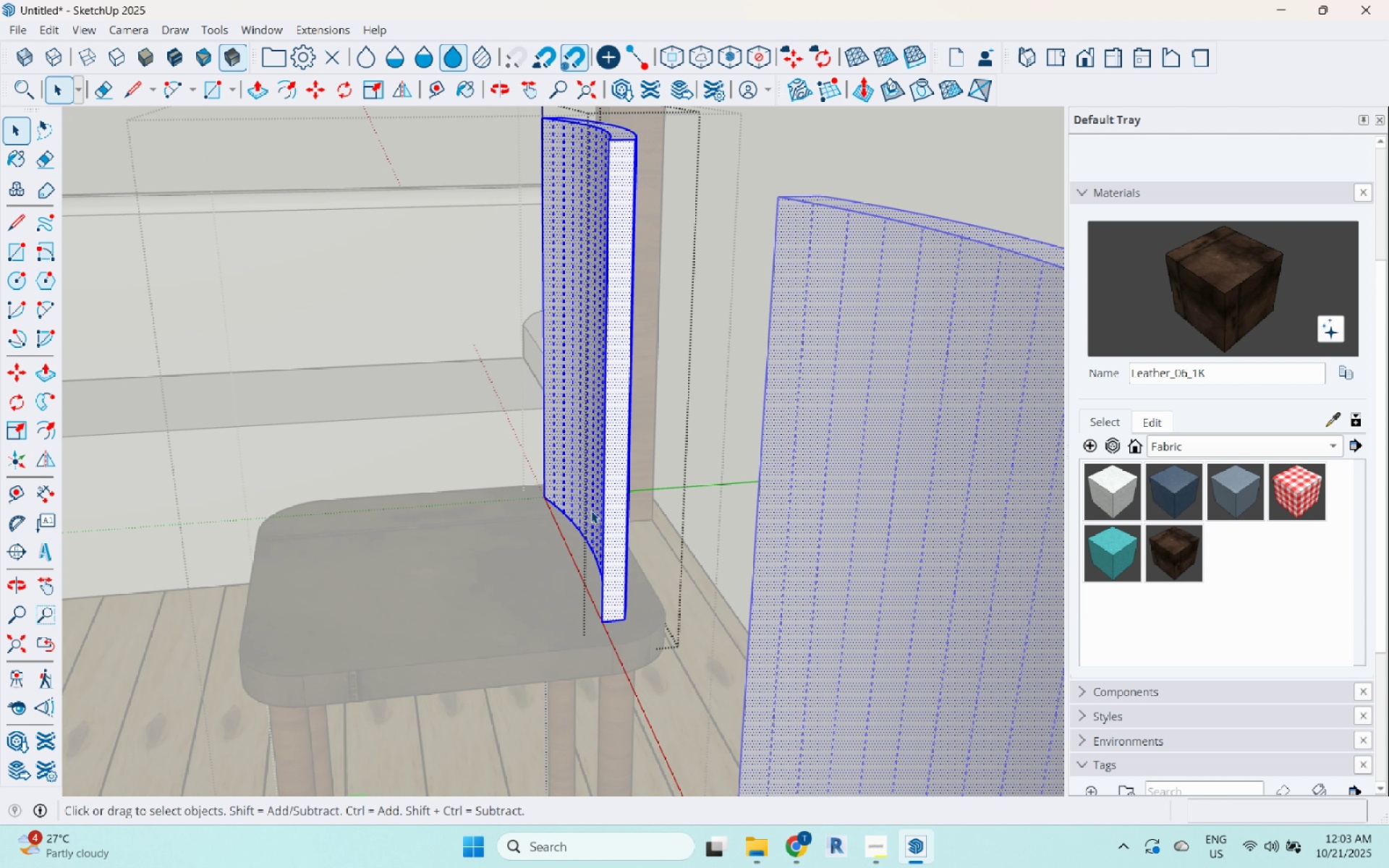 
triple_click([591, 511])
 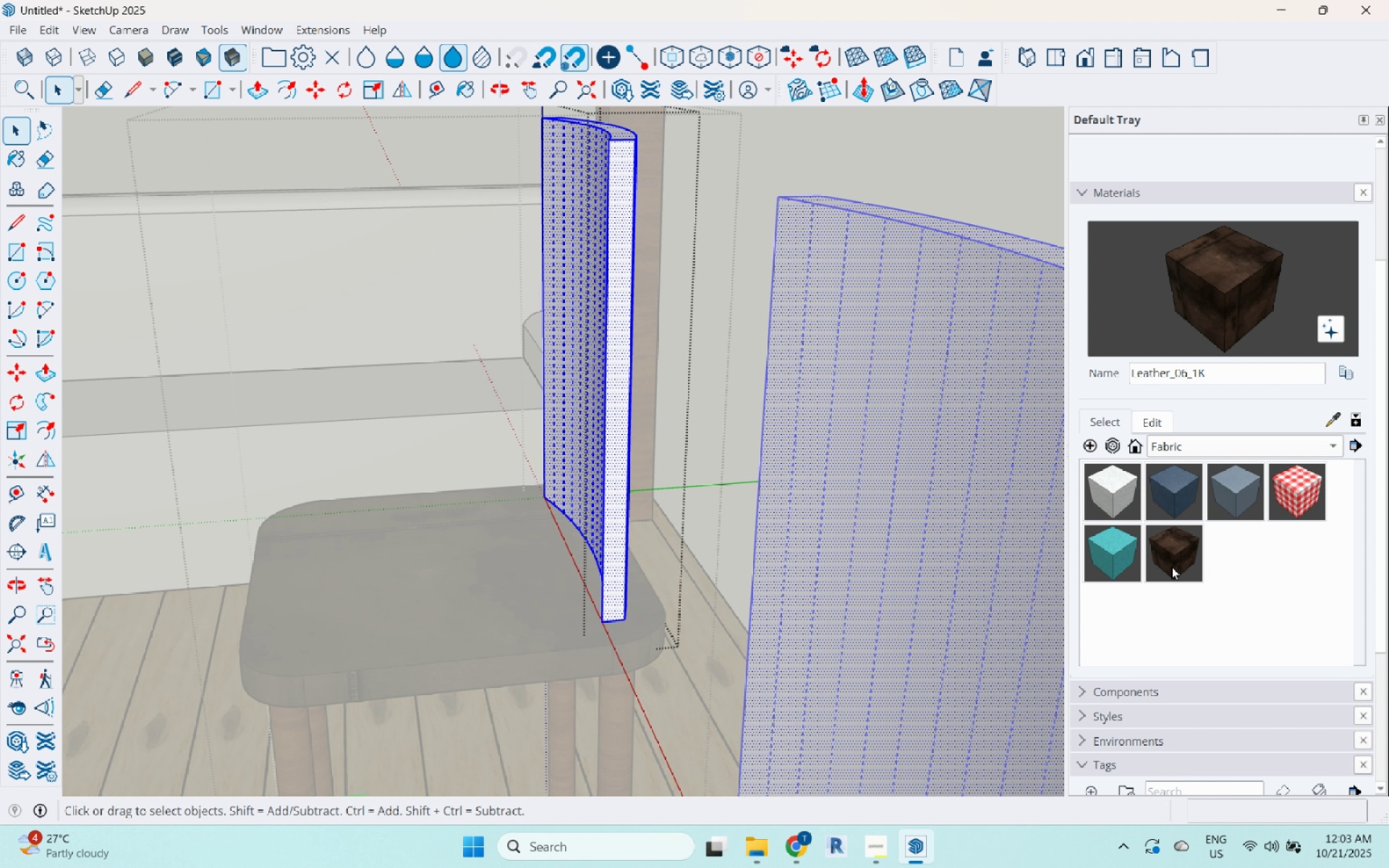 
left_click([1171, 566])
 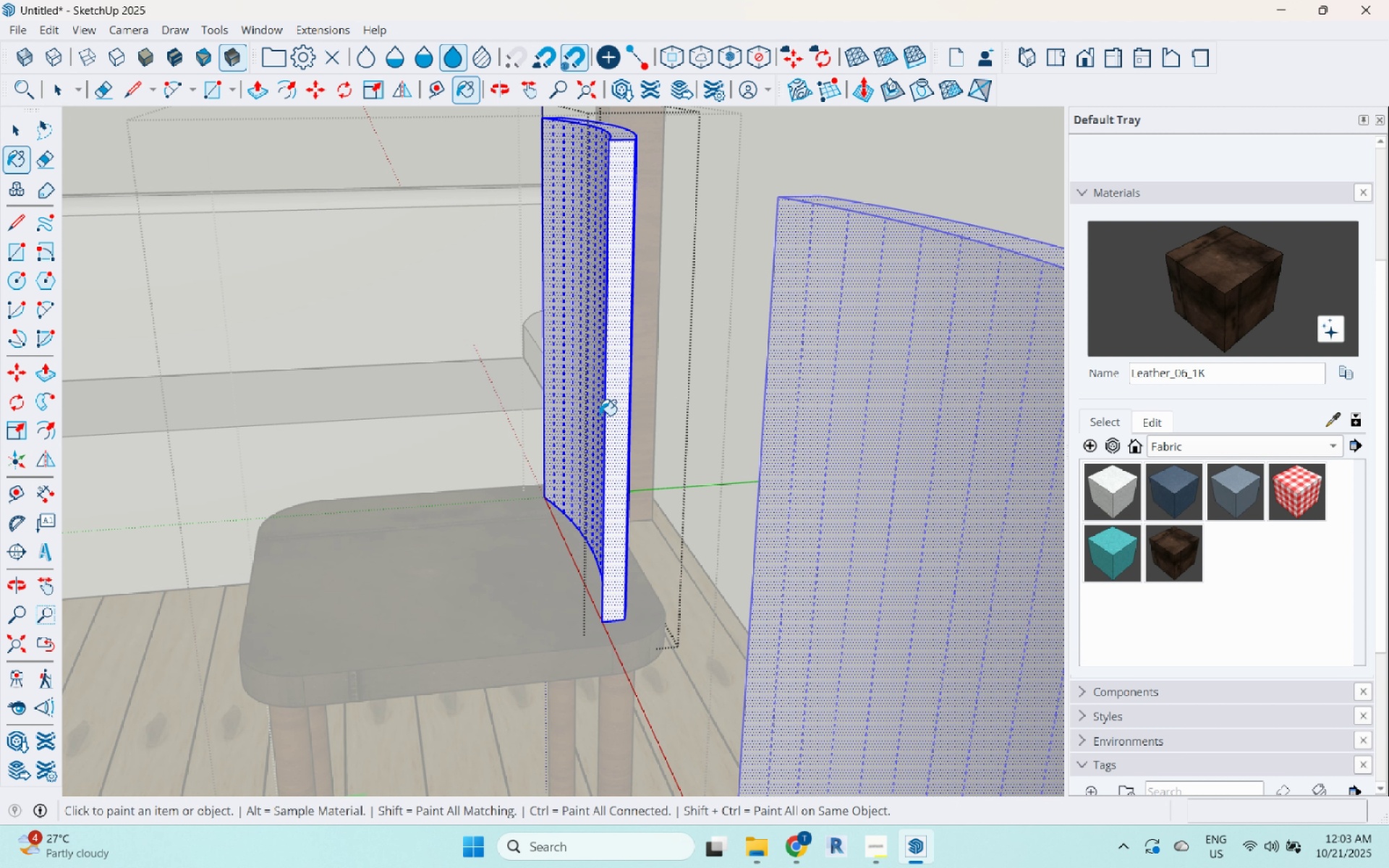 
key(Space)
 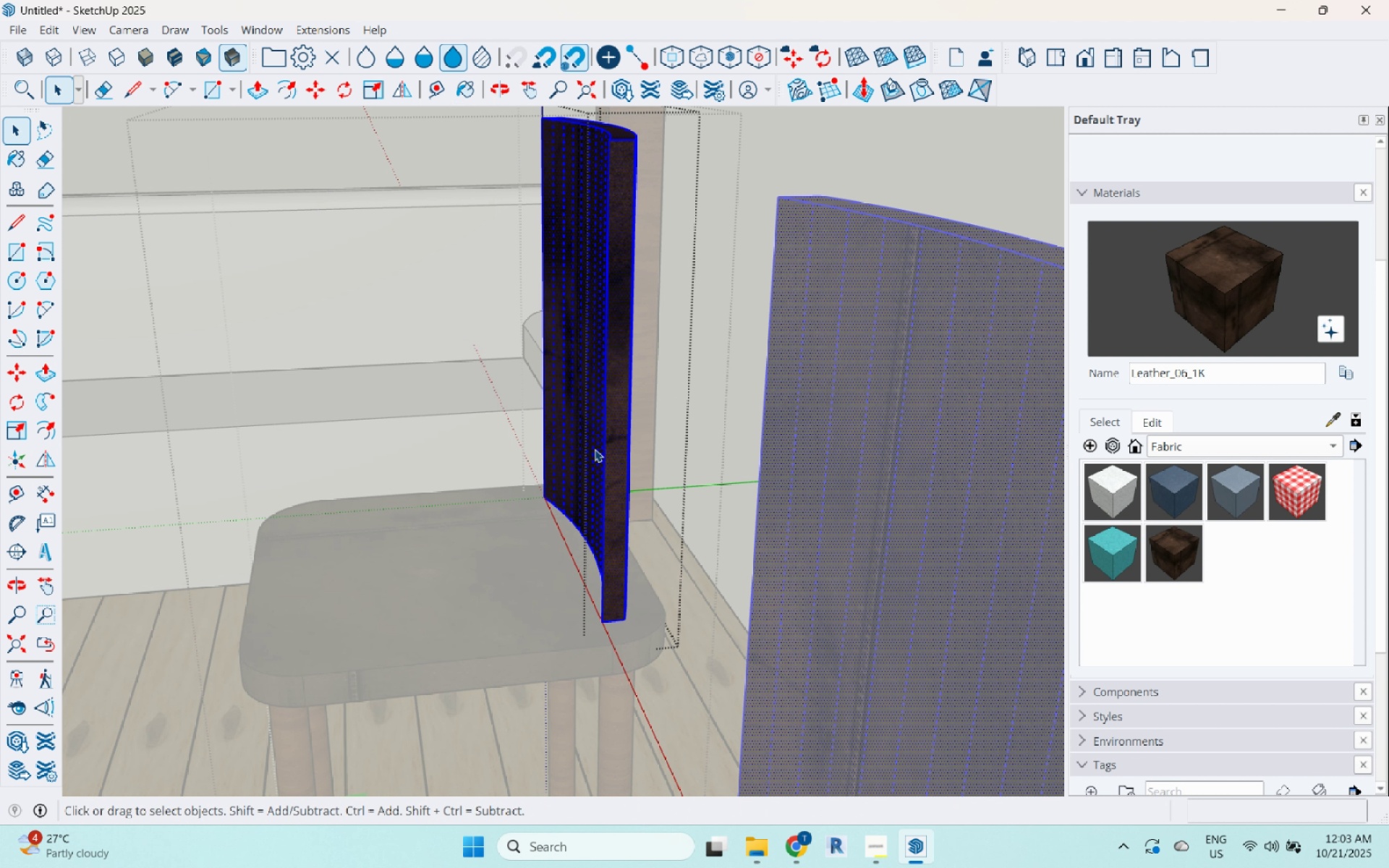 
key(Escape)
 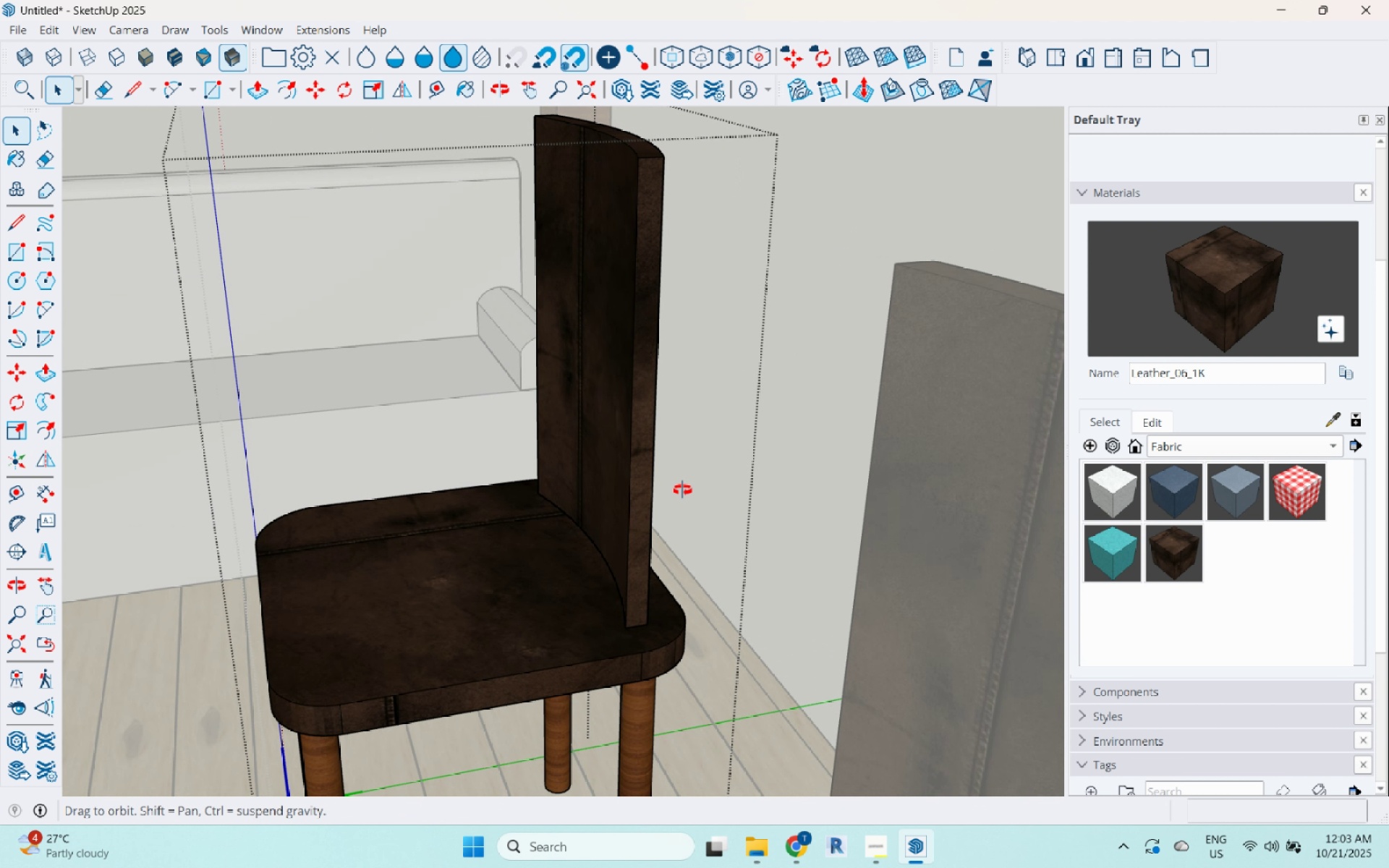 
key(Escape)
 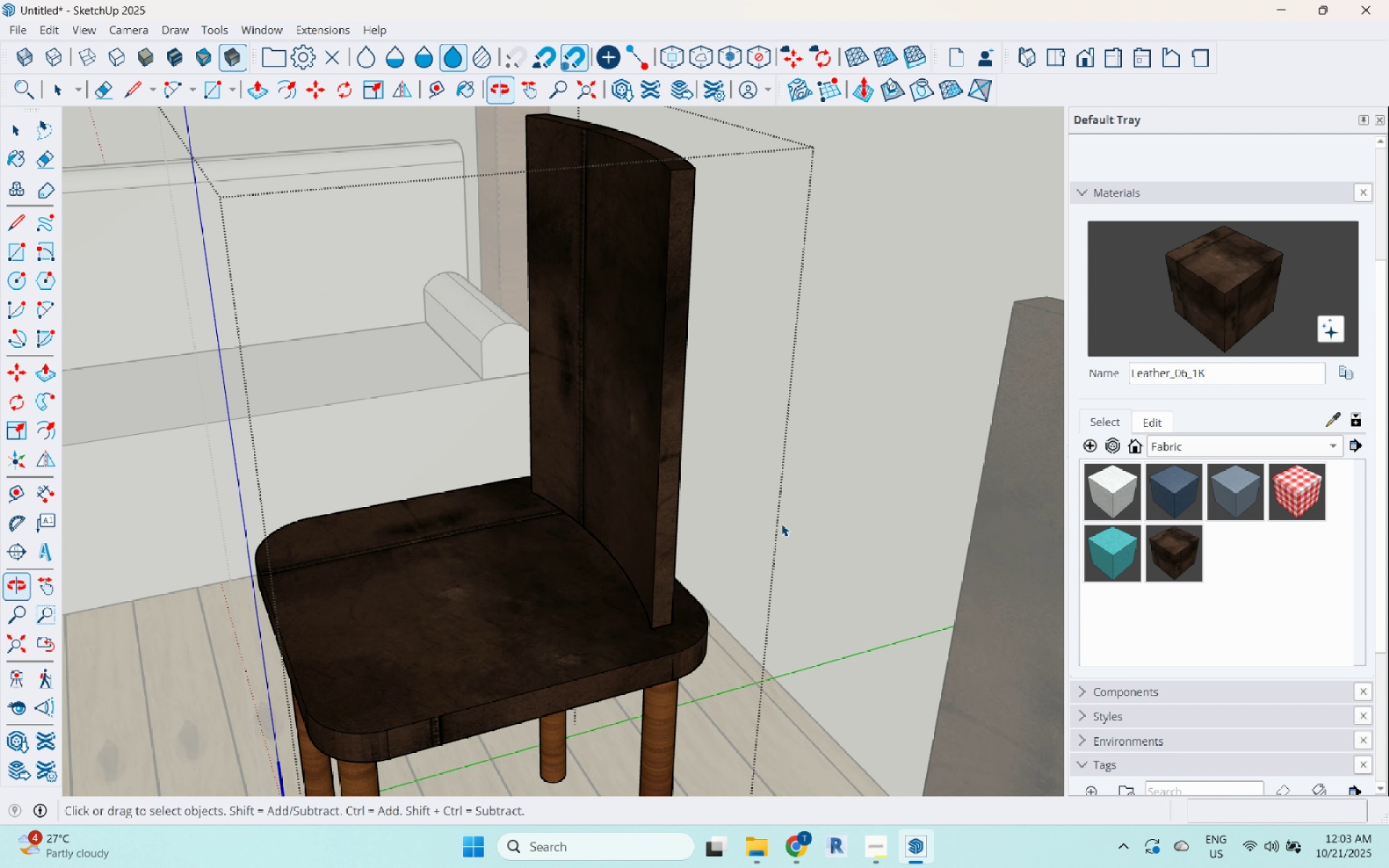 
key(Escape)
 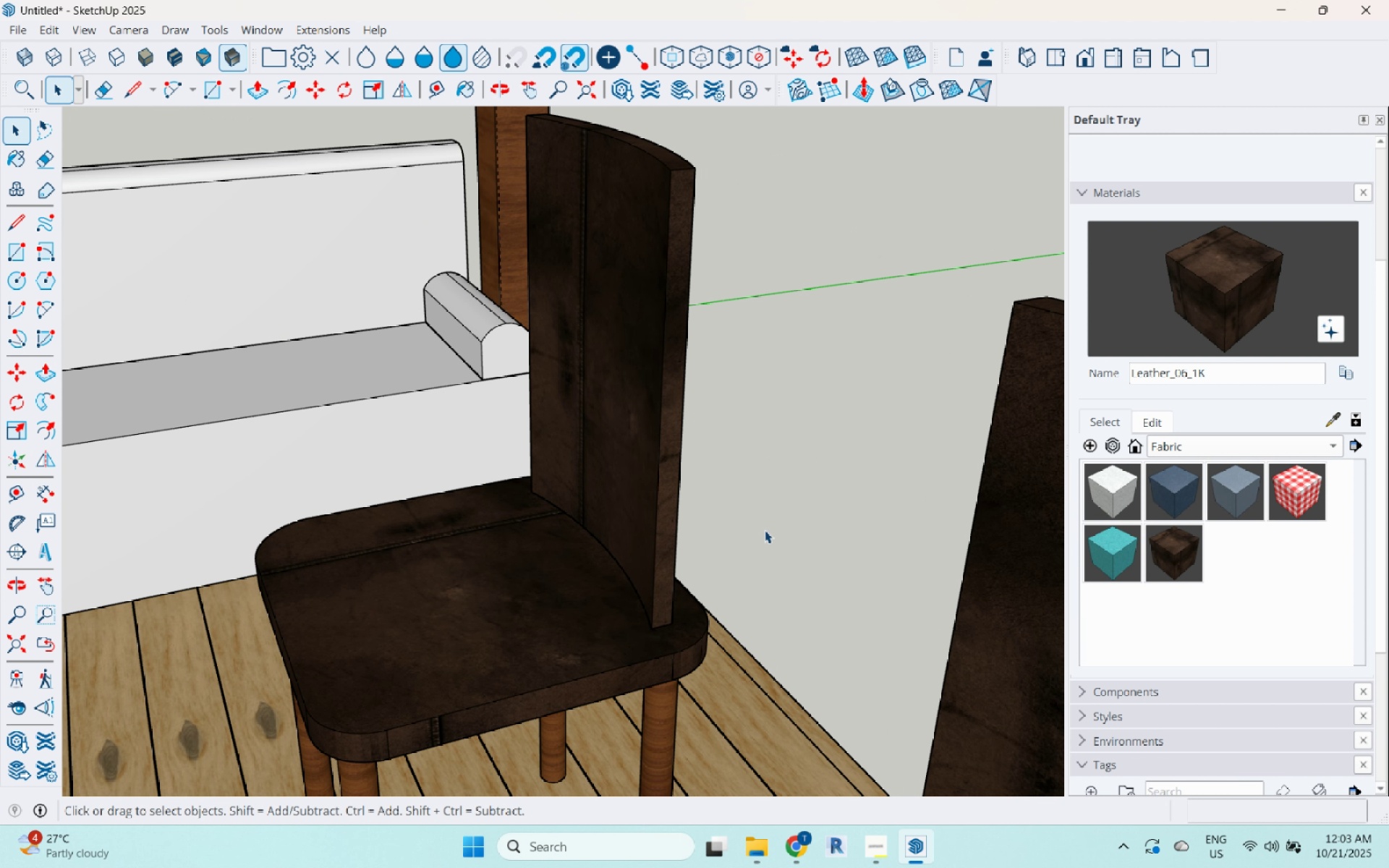 
scroll: coordinate [715, 459], scroll_direction: down, amount: 78.0
 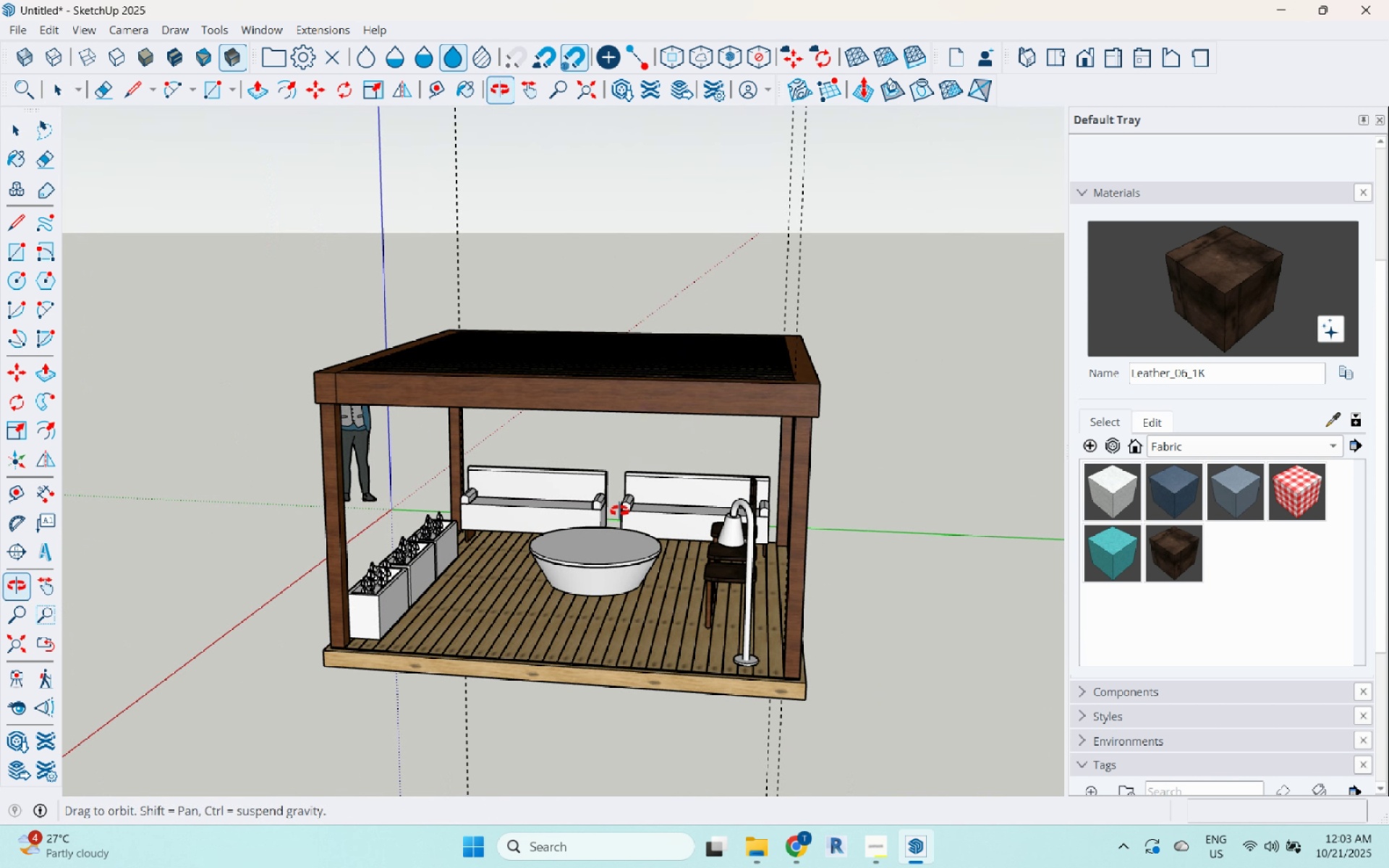 
scroll: coordinate [770, 581], scroll_direction: up, amount: 8.0
 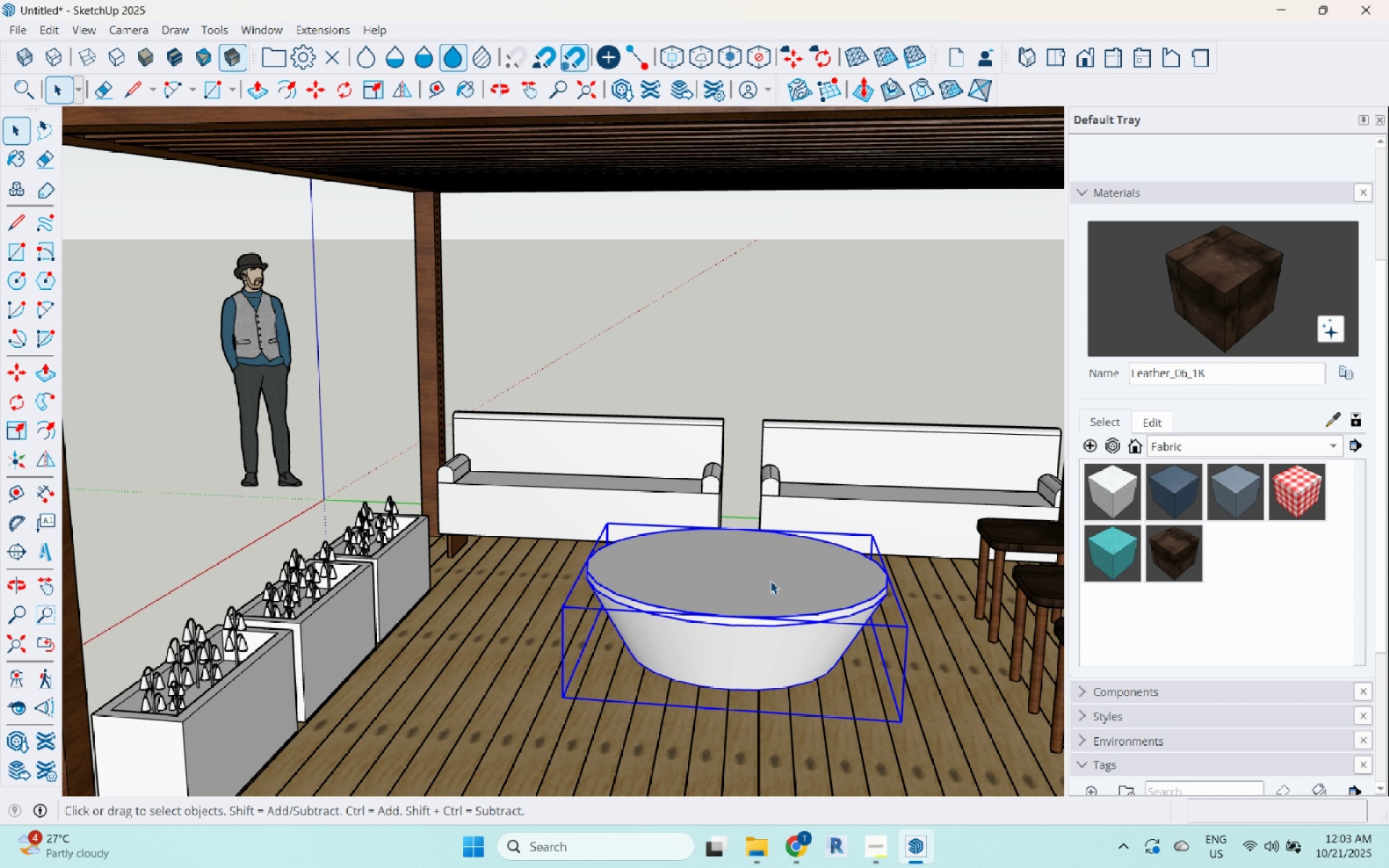 
double_click([770, 581])
 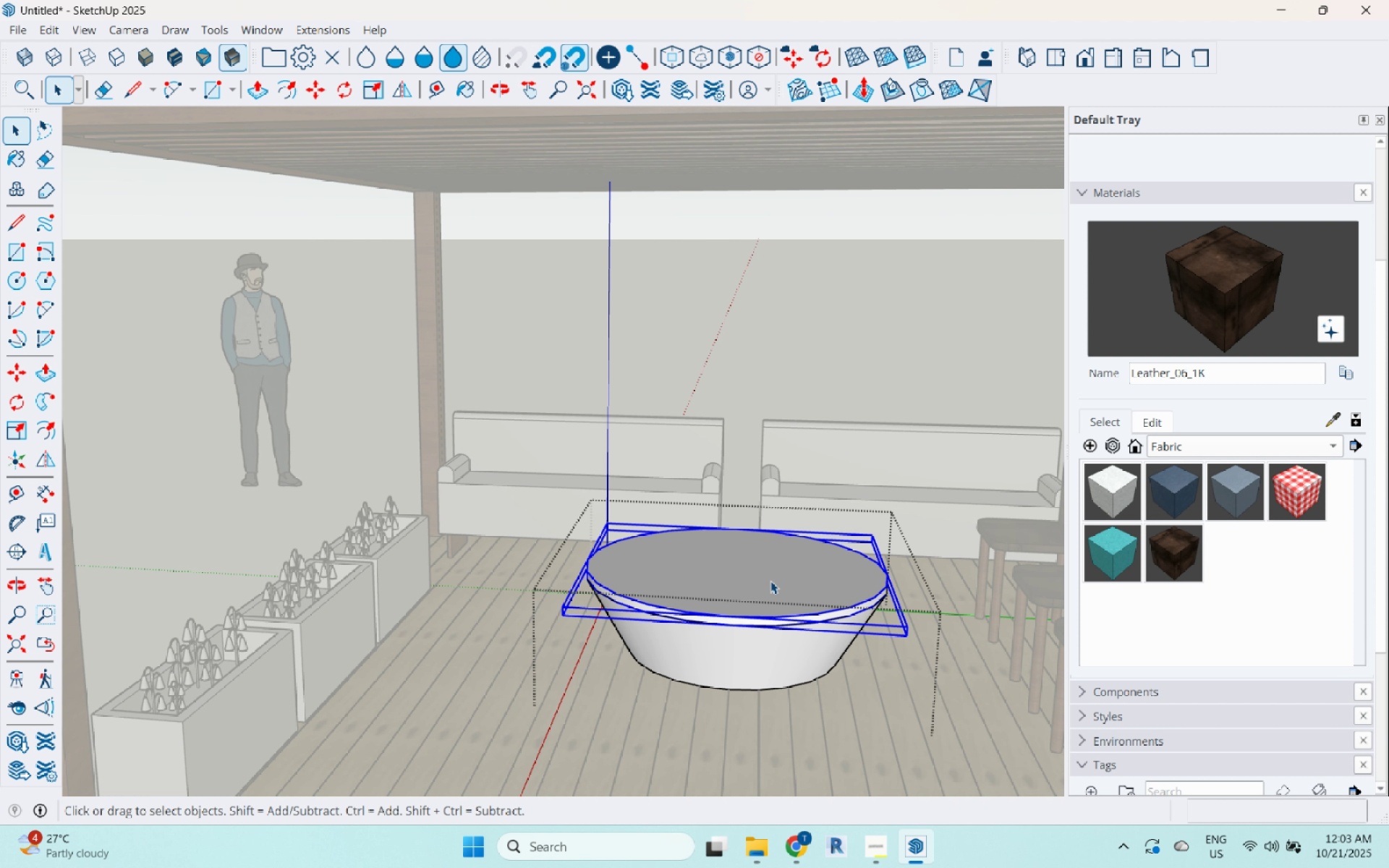 
triple_click([770, 581])
 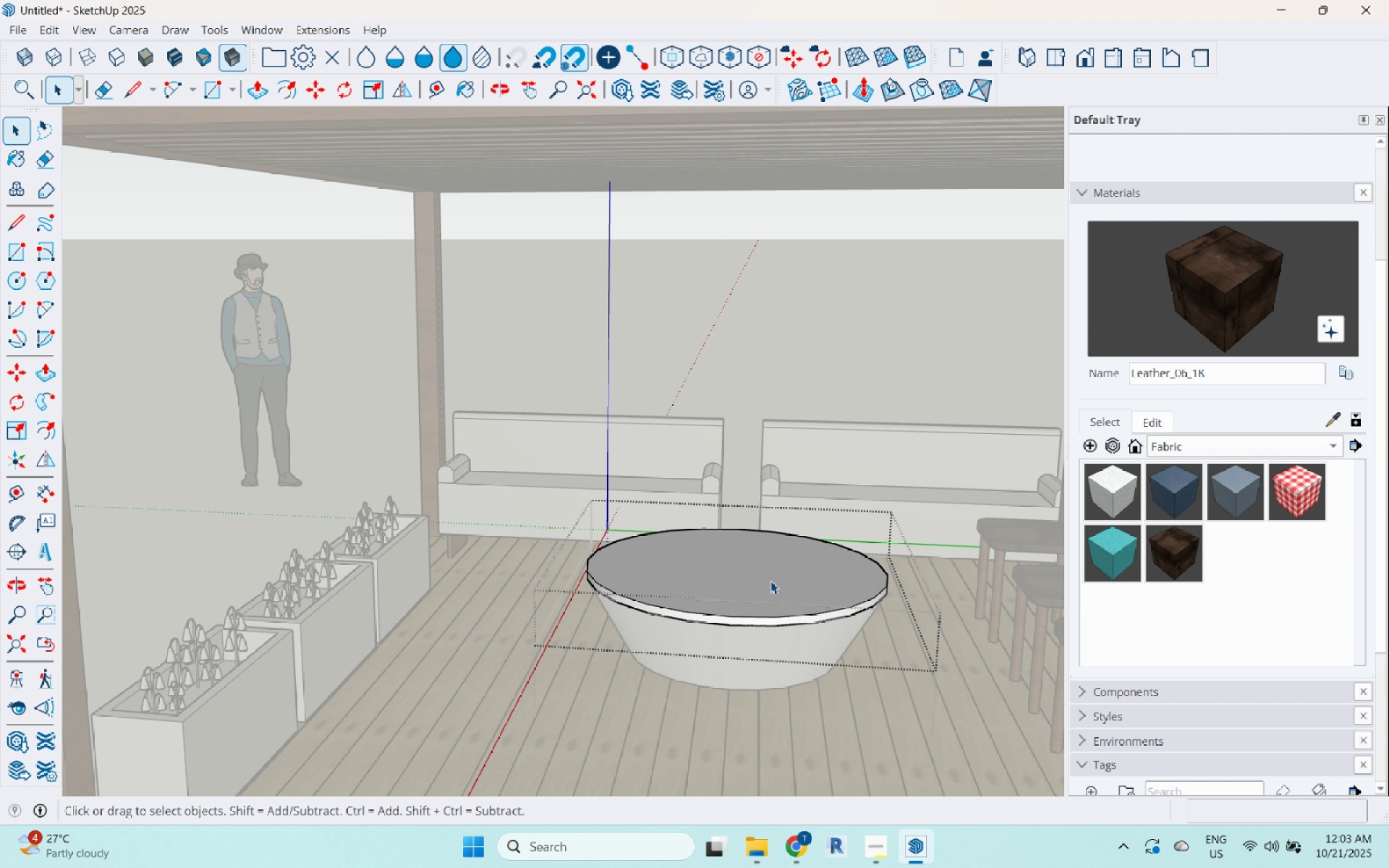 
triple_click([770, 581])
 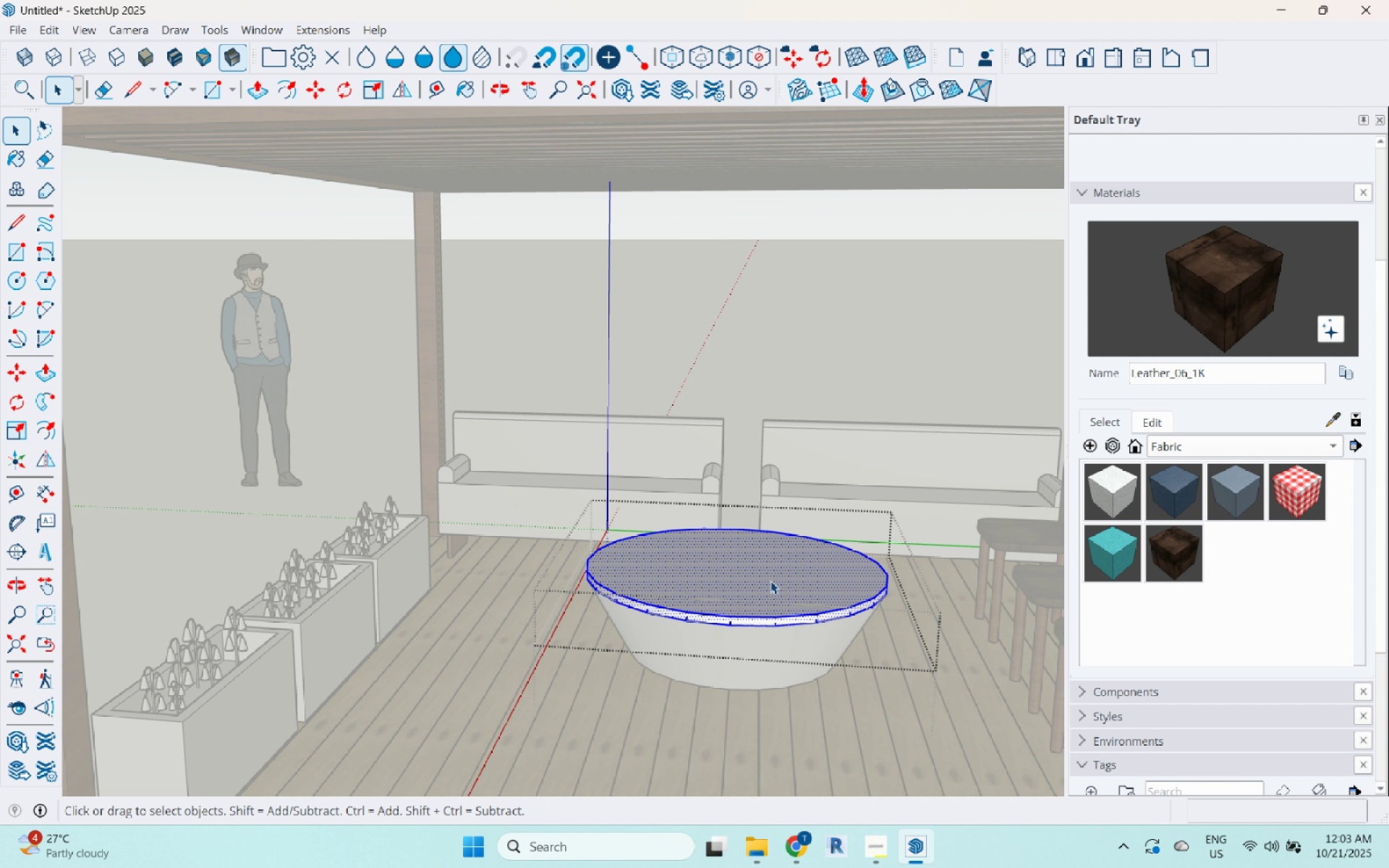 
triple_click([770, 581])
 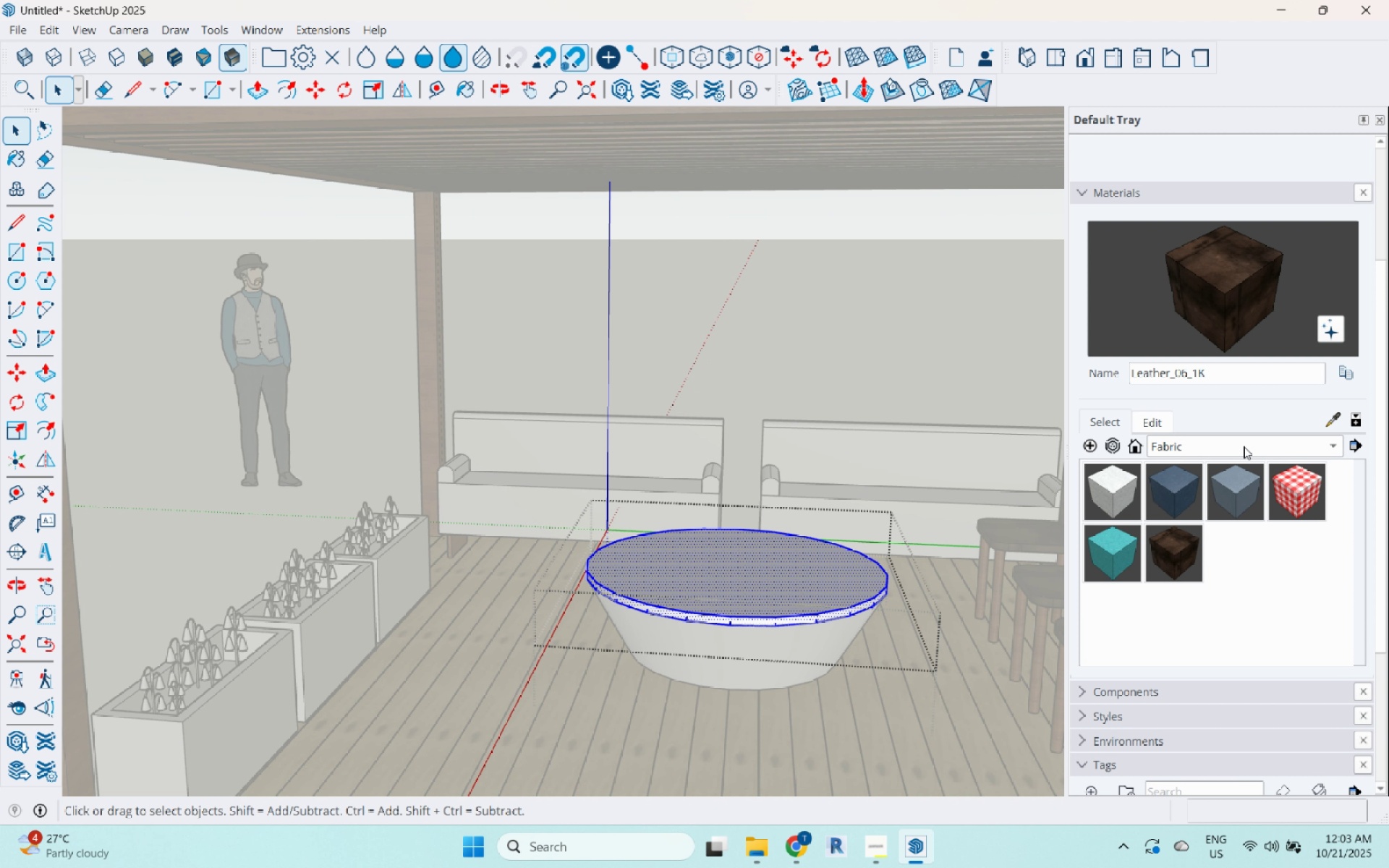 
left_click([1244, 446])
 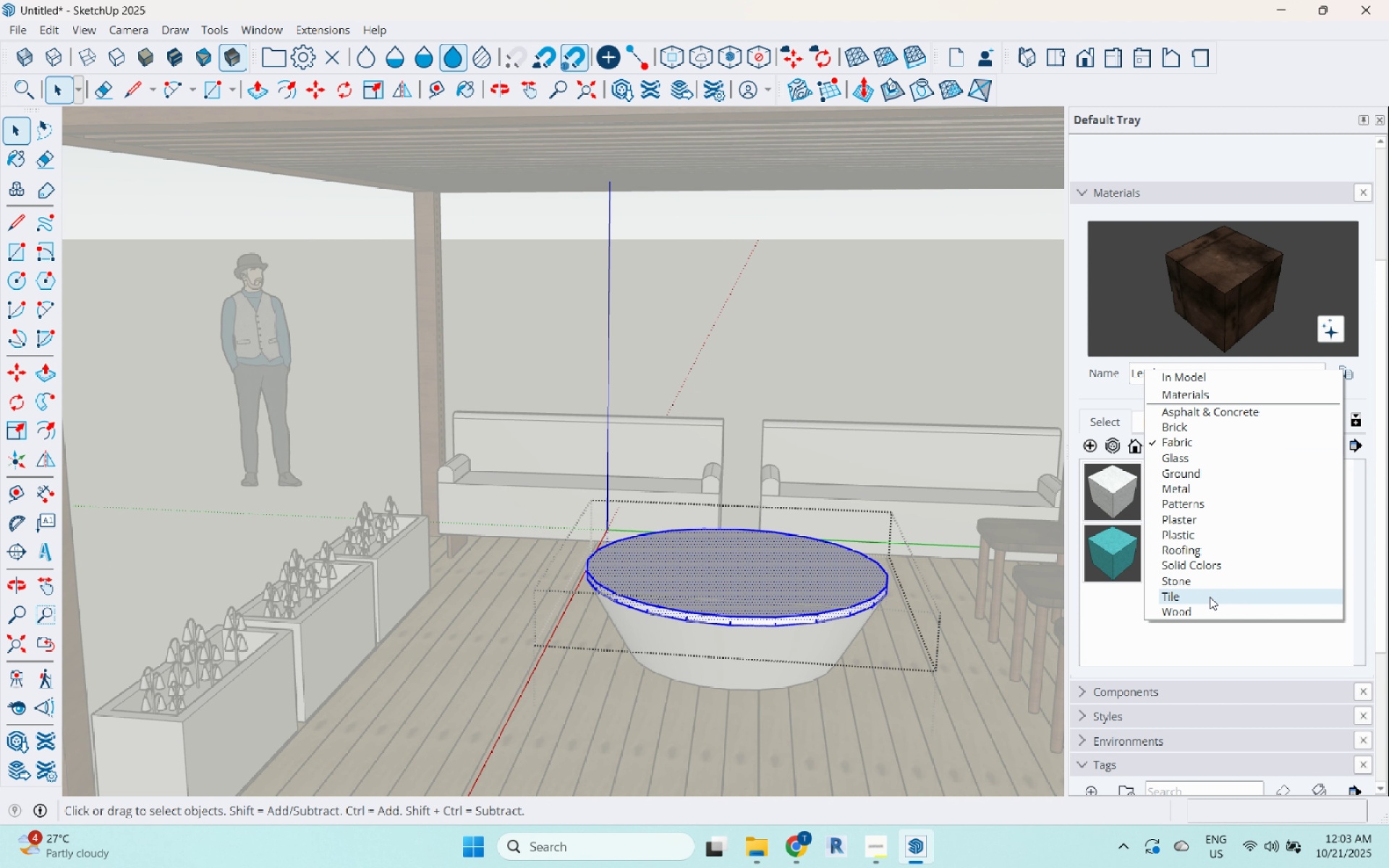 
left_click([1209, 582])
 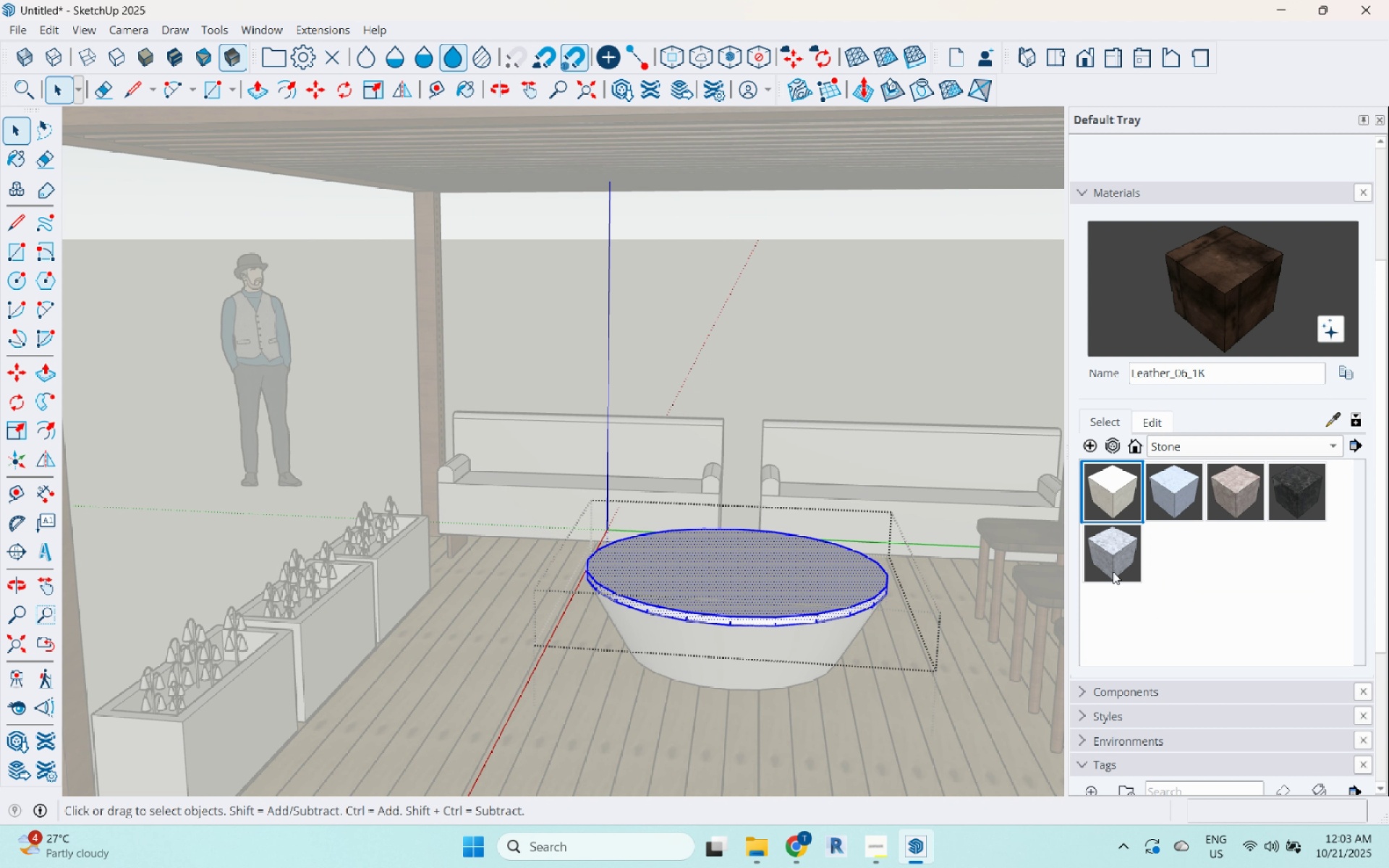 
mouse_move([1201, 500])
 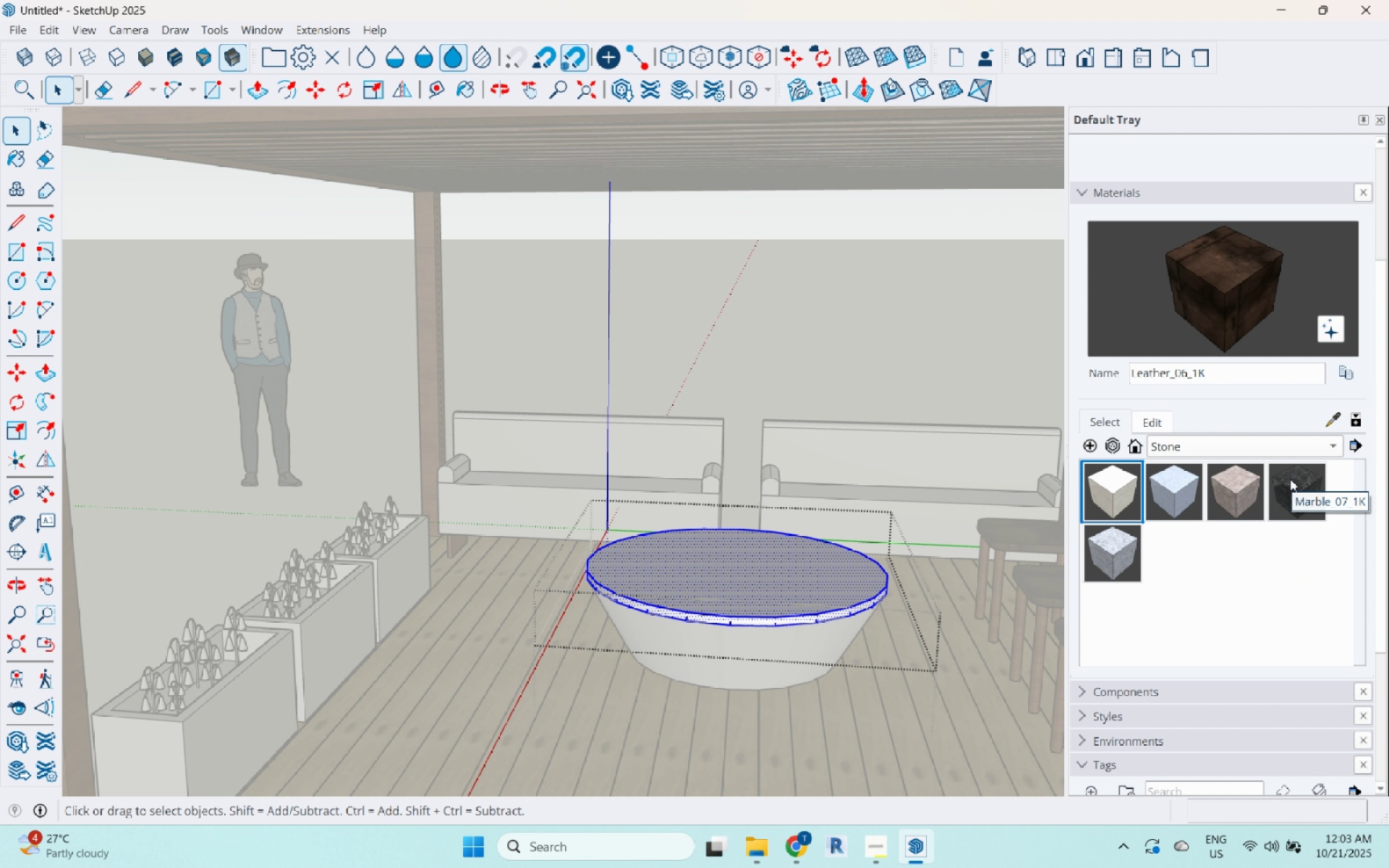 
left_click([1253, 499])
 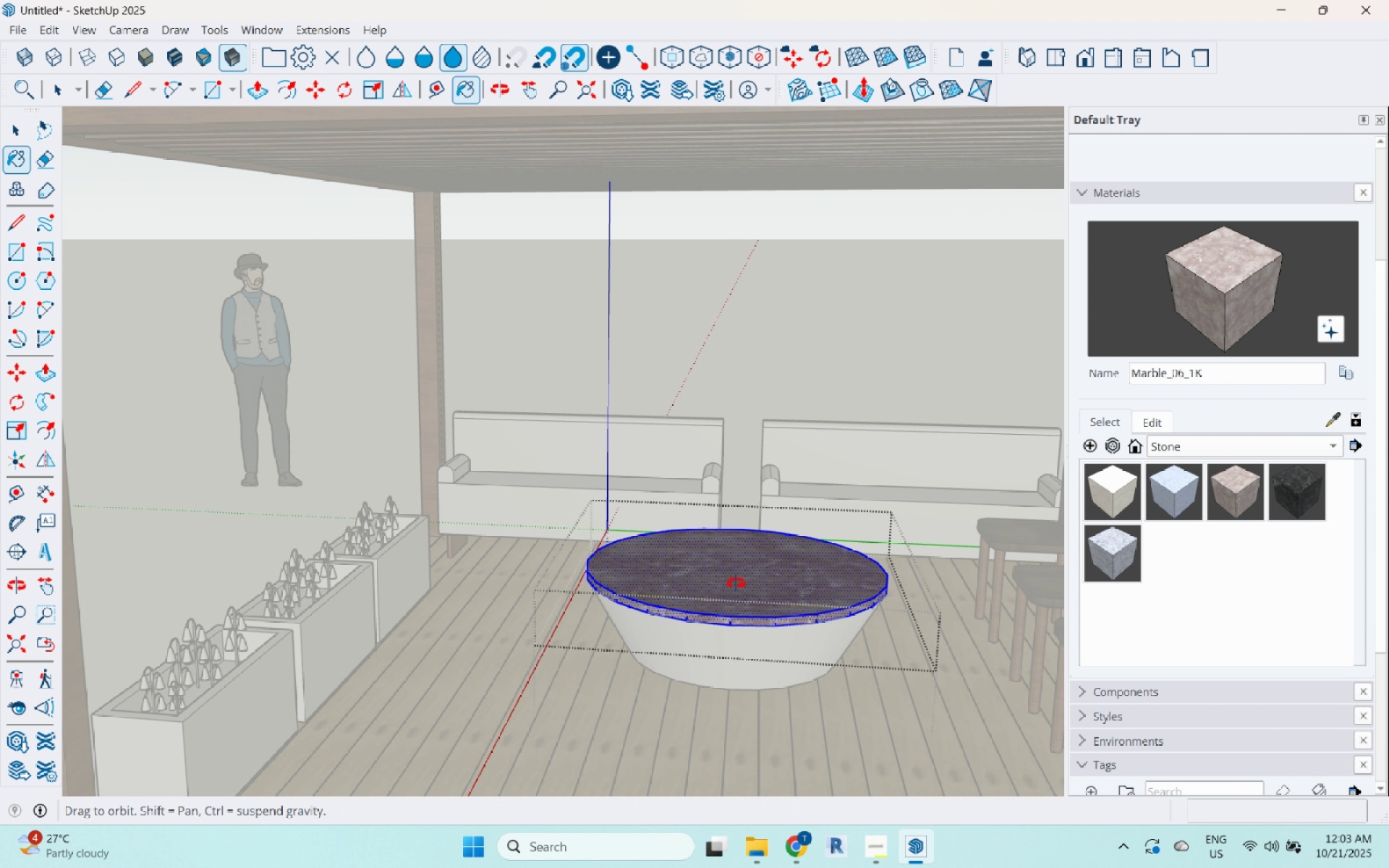 
key(Space)
 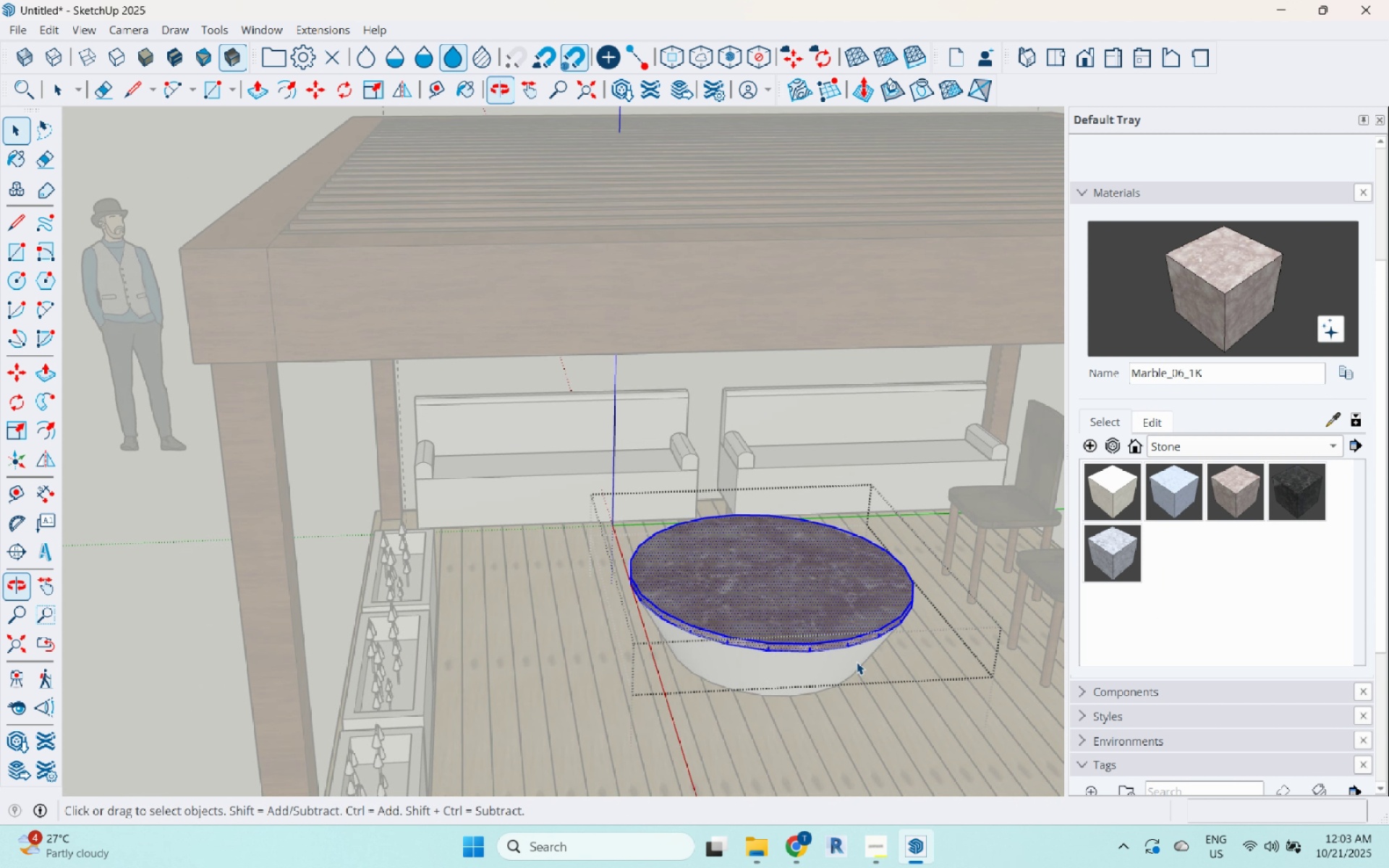 
key(Escape)
 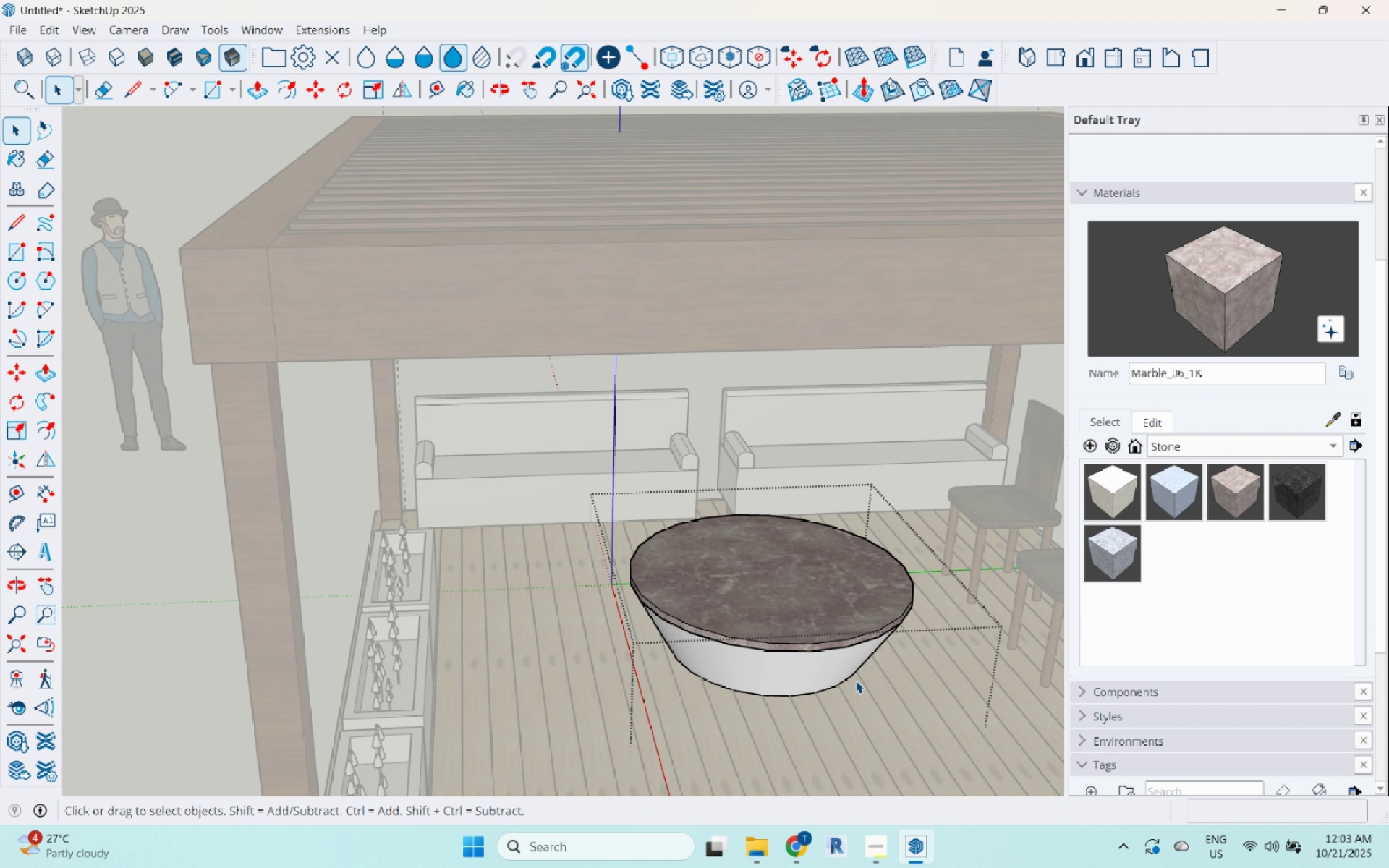 
key(Escape)
 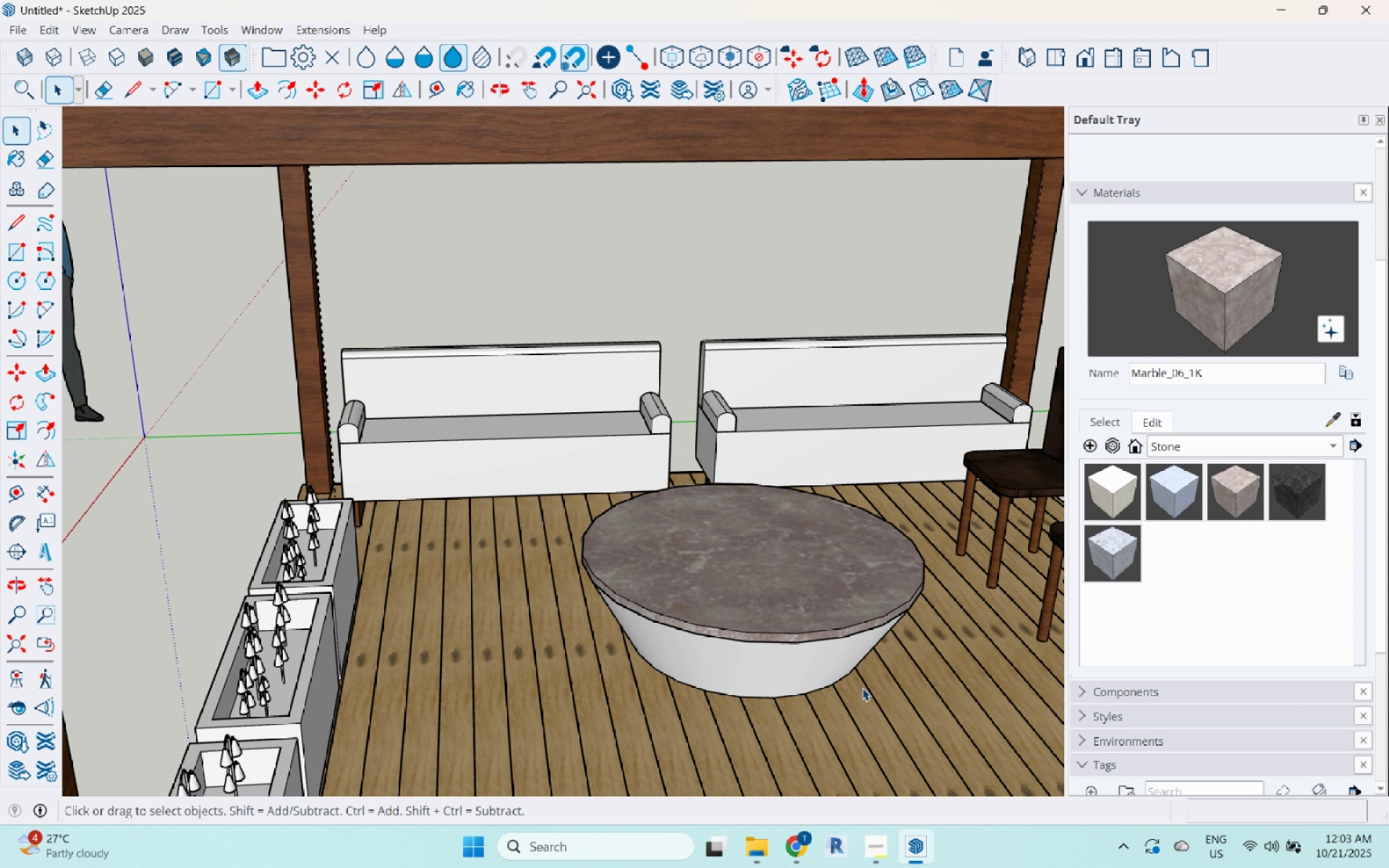 
scroll: coordinate [862, 688], scroll_direction: up, amount: 3.0
 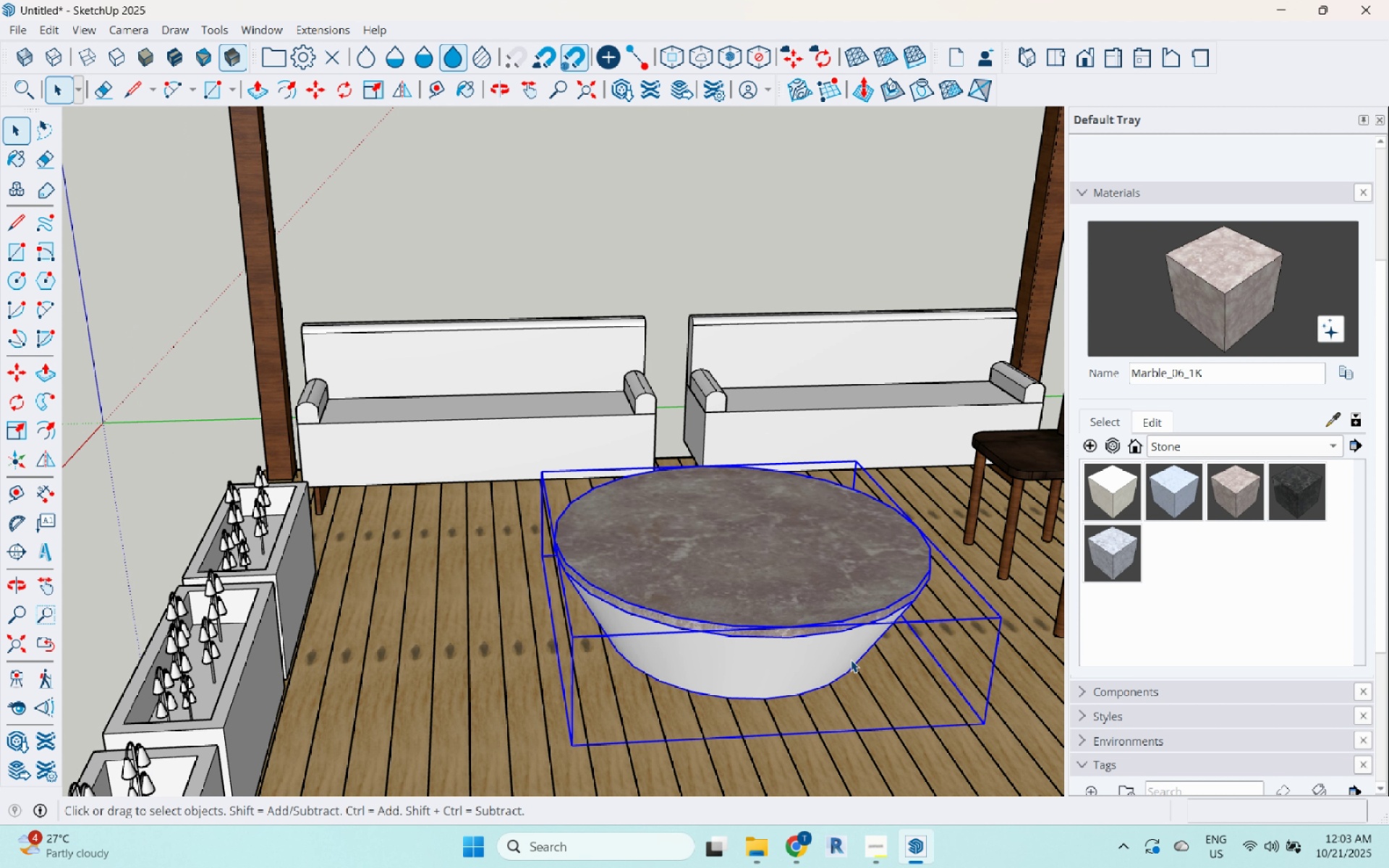 
double_click([851, 660])
 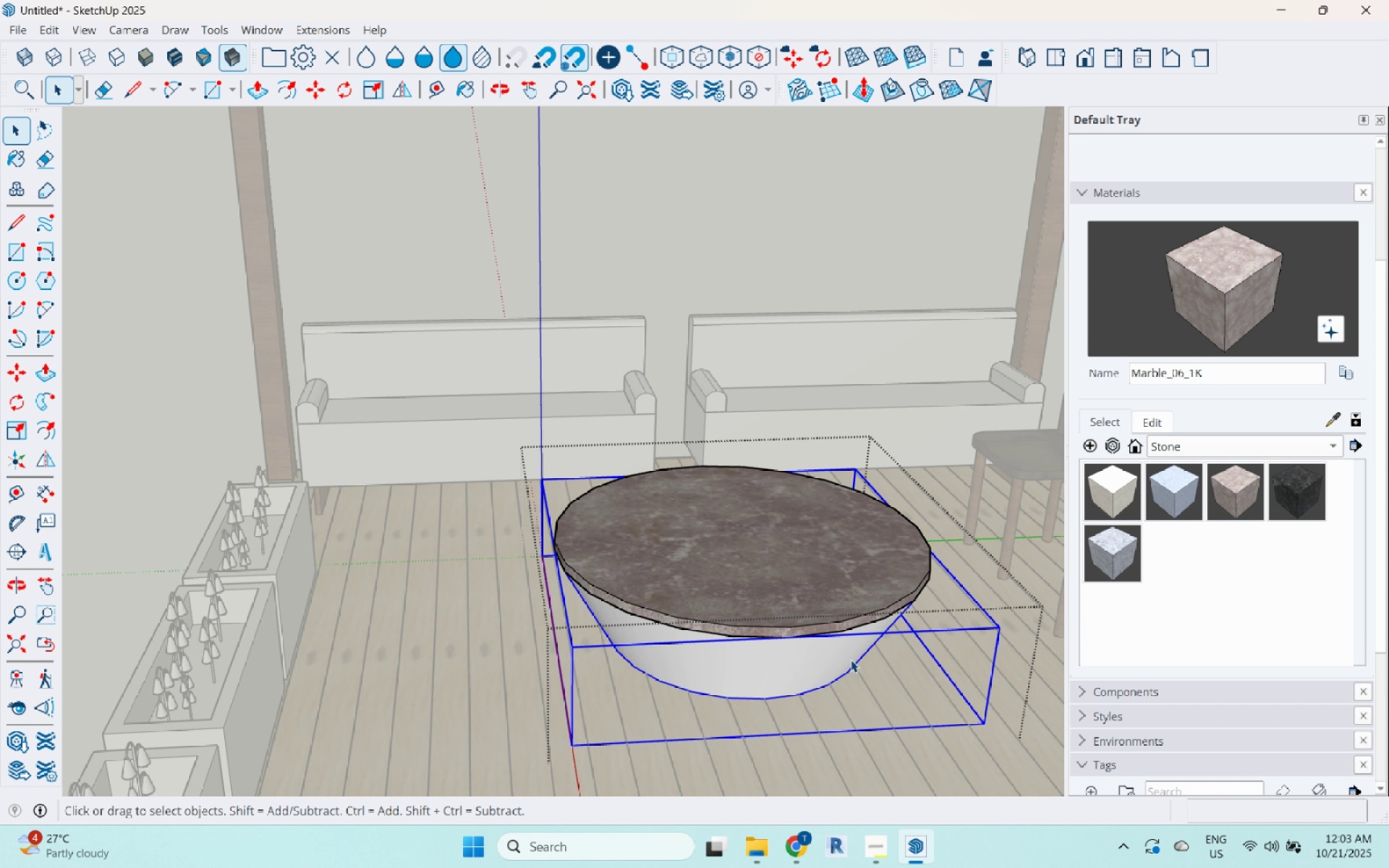 
triple_click([851, 660])
 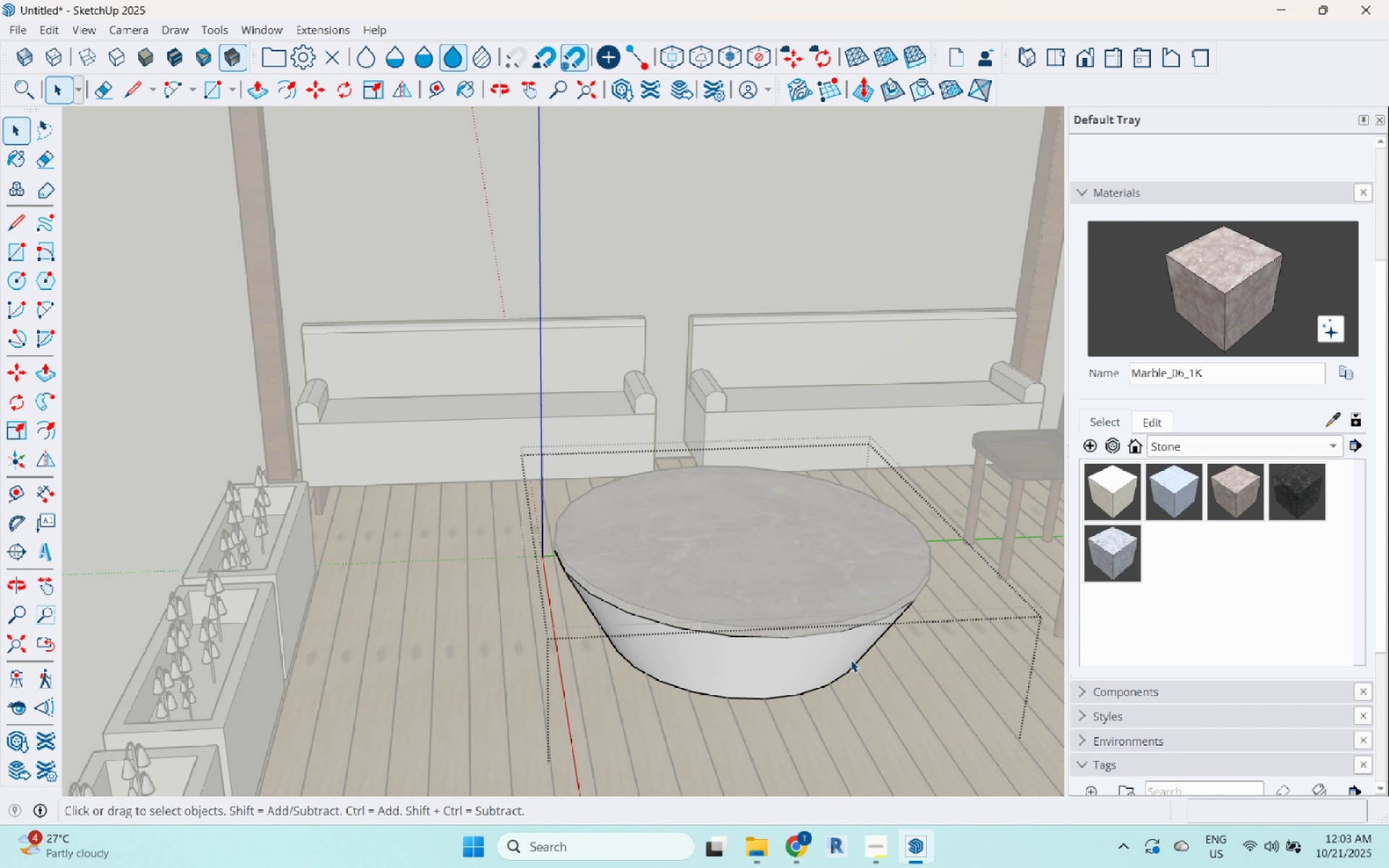 
triple_click([851, 660])
 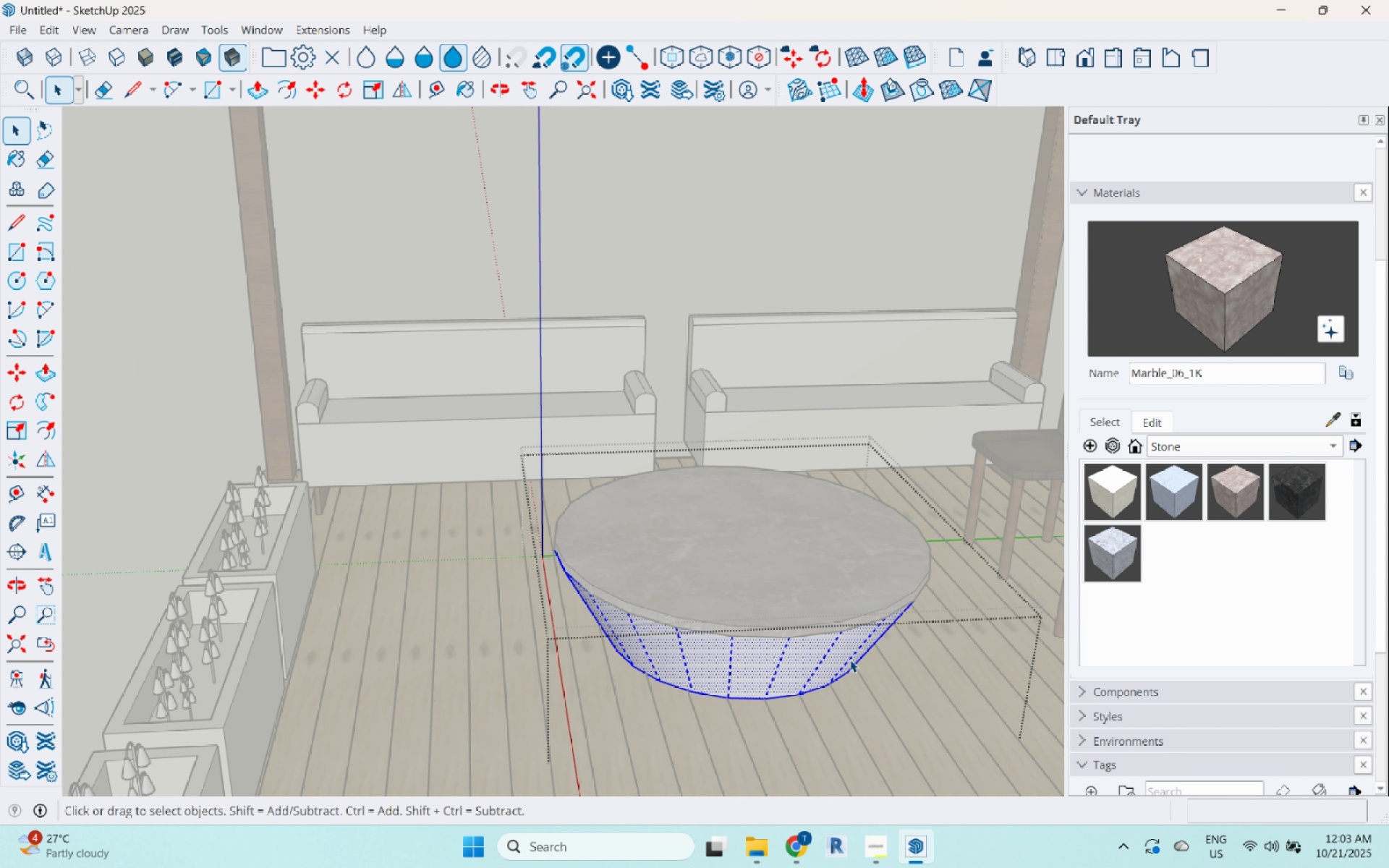 
triple_click([850, 660])
 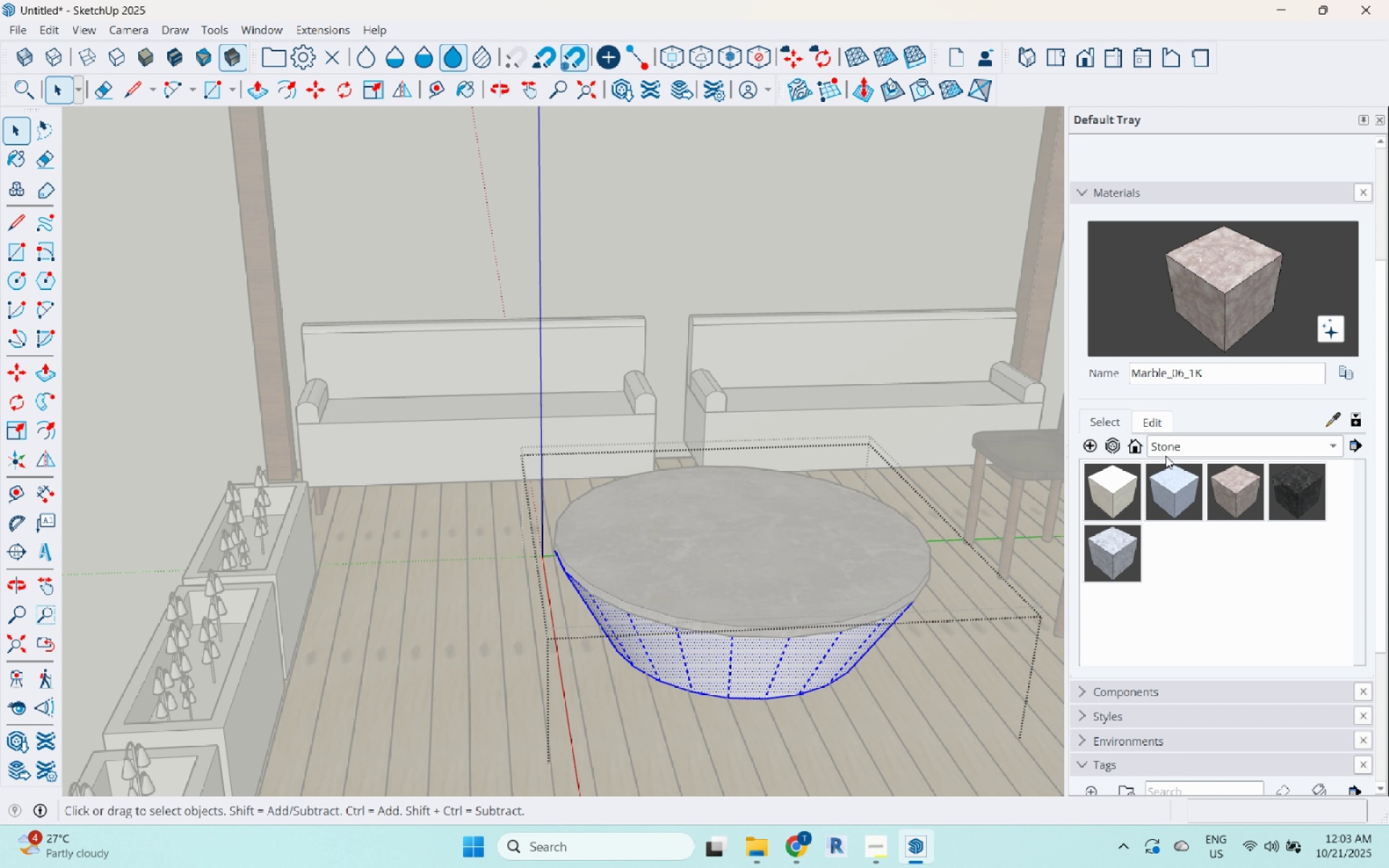 
left_click([1171, 450])
 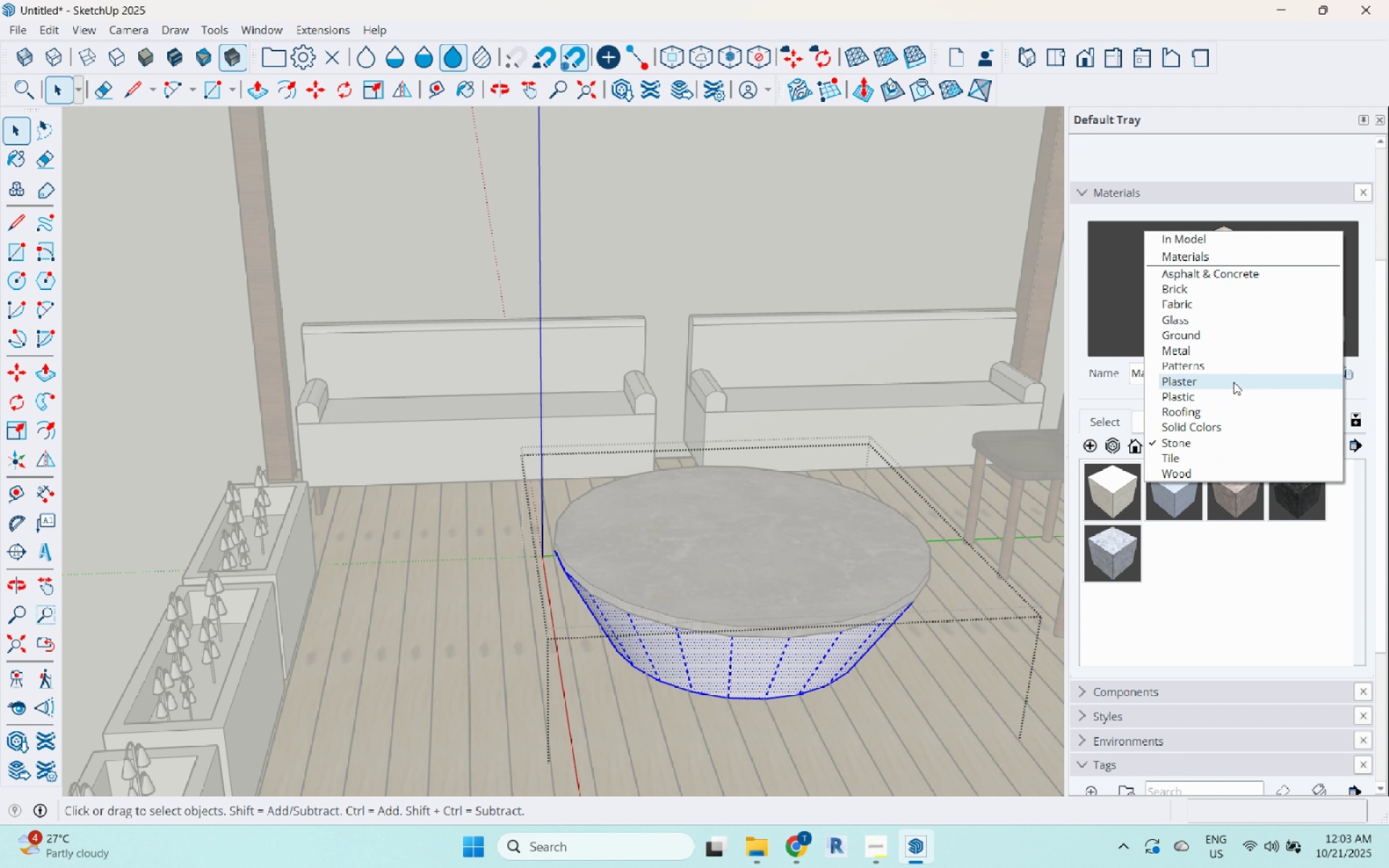 
left_click([1239, 368])
 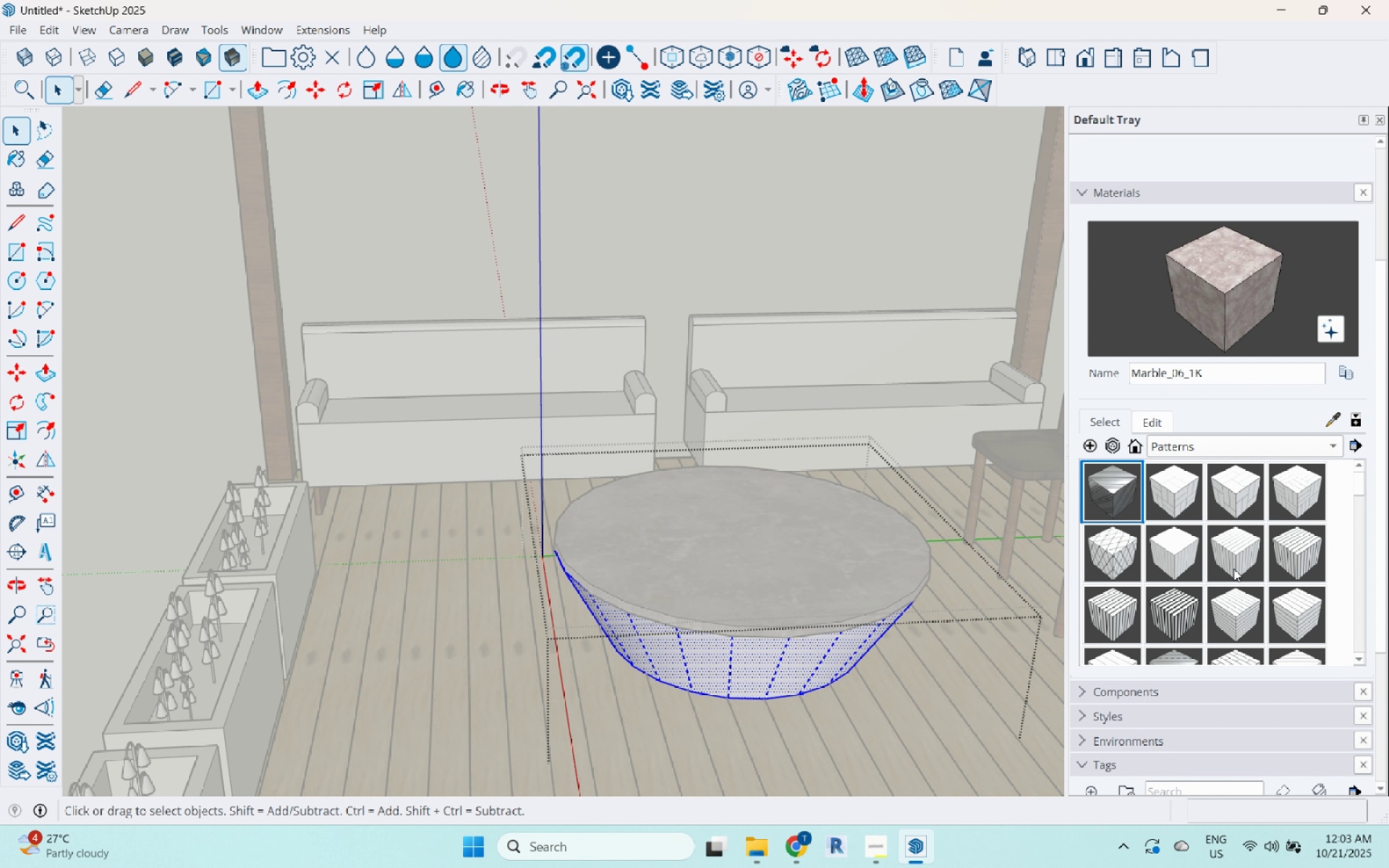 
scroll: coordinate [1232, 582], scroll_direction: down, amount: 10.0
 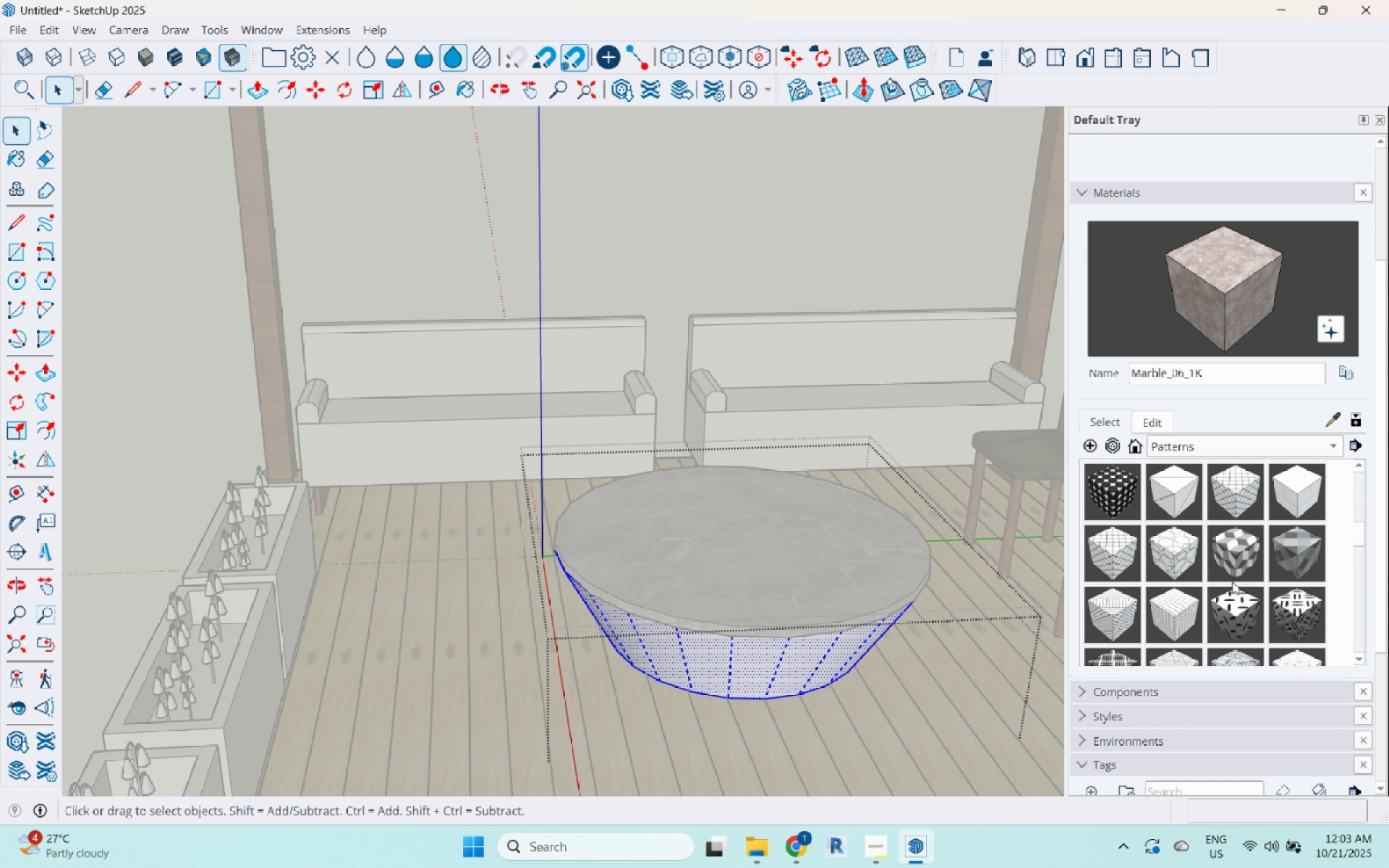 
scroll: coordinate [1231, 585], scroll_direction: down, amount: 11.0
 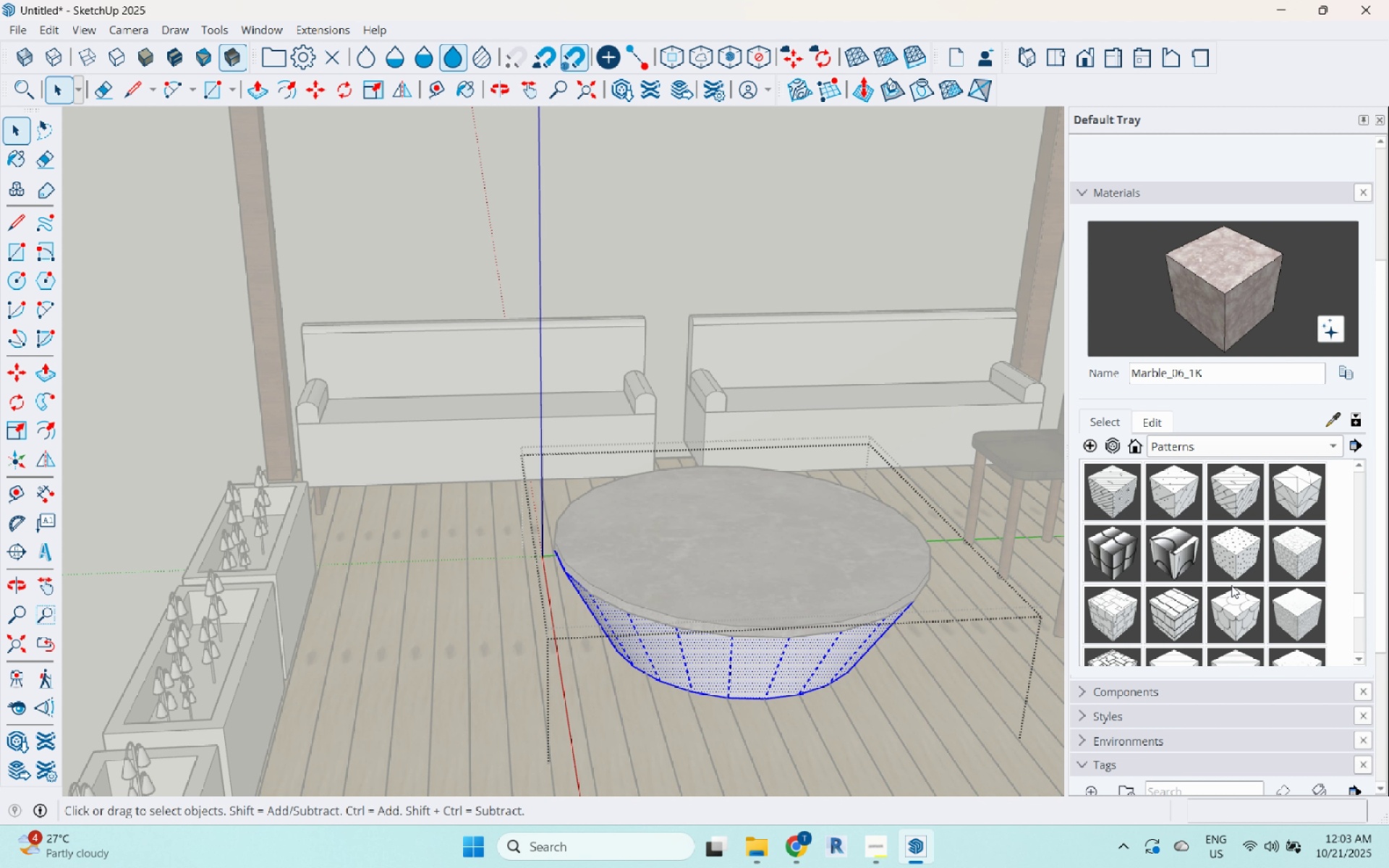 
left_click([1289, 569])
 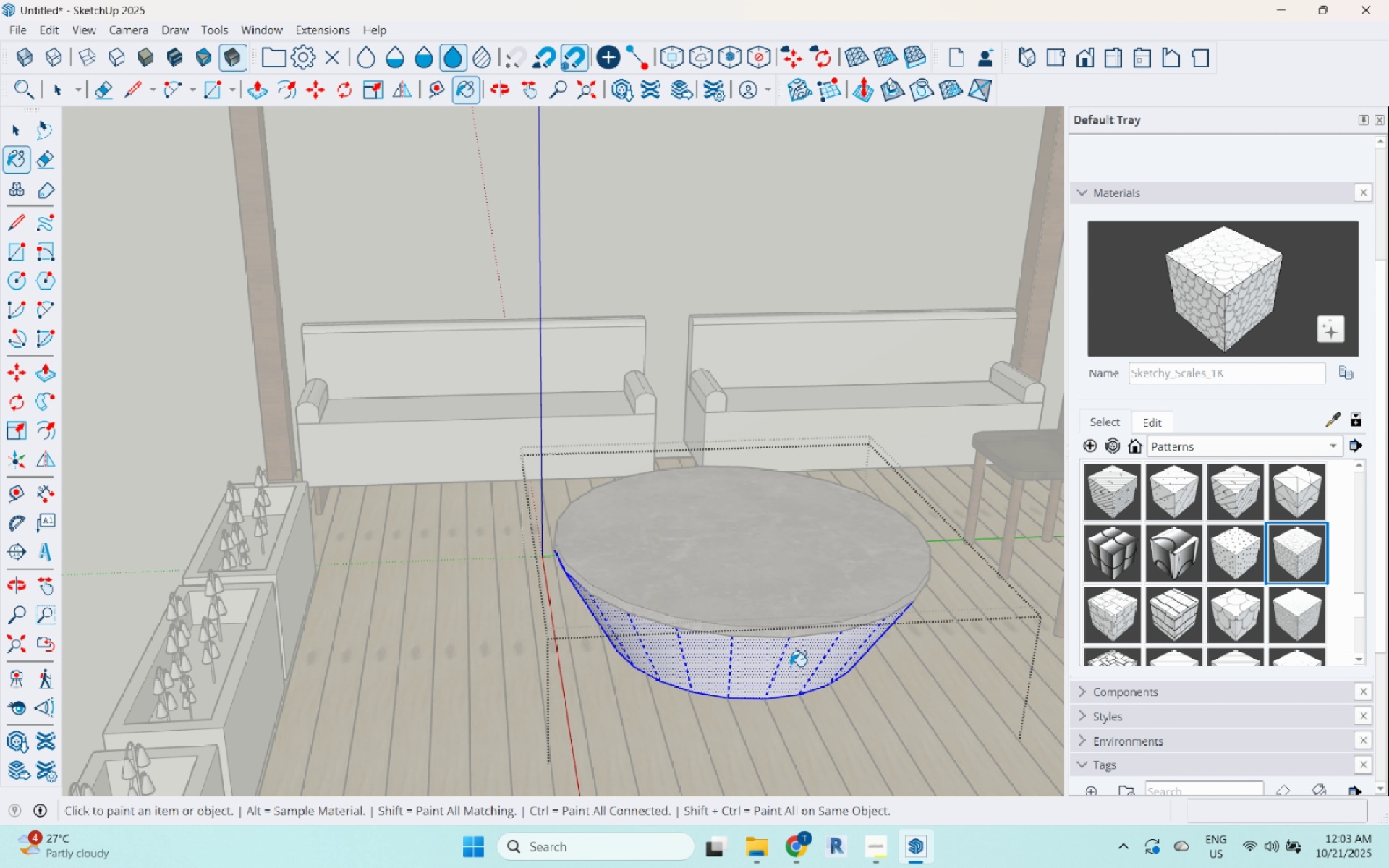 
left_click([790, 666])
 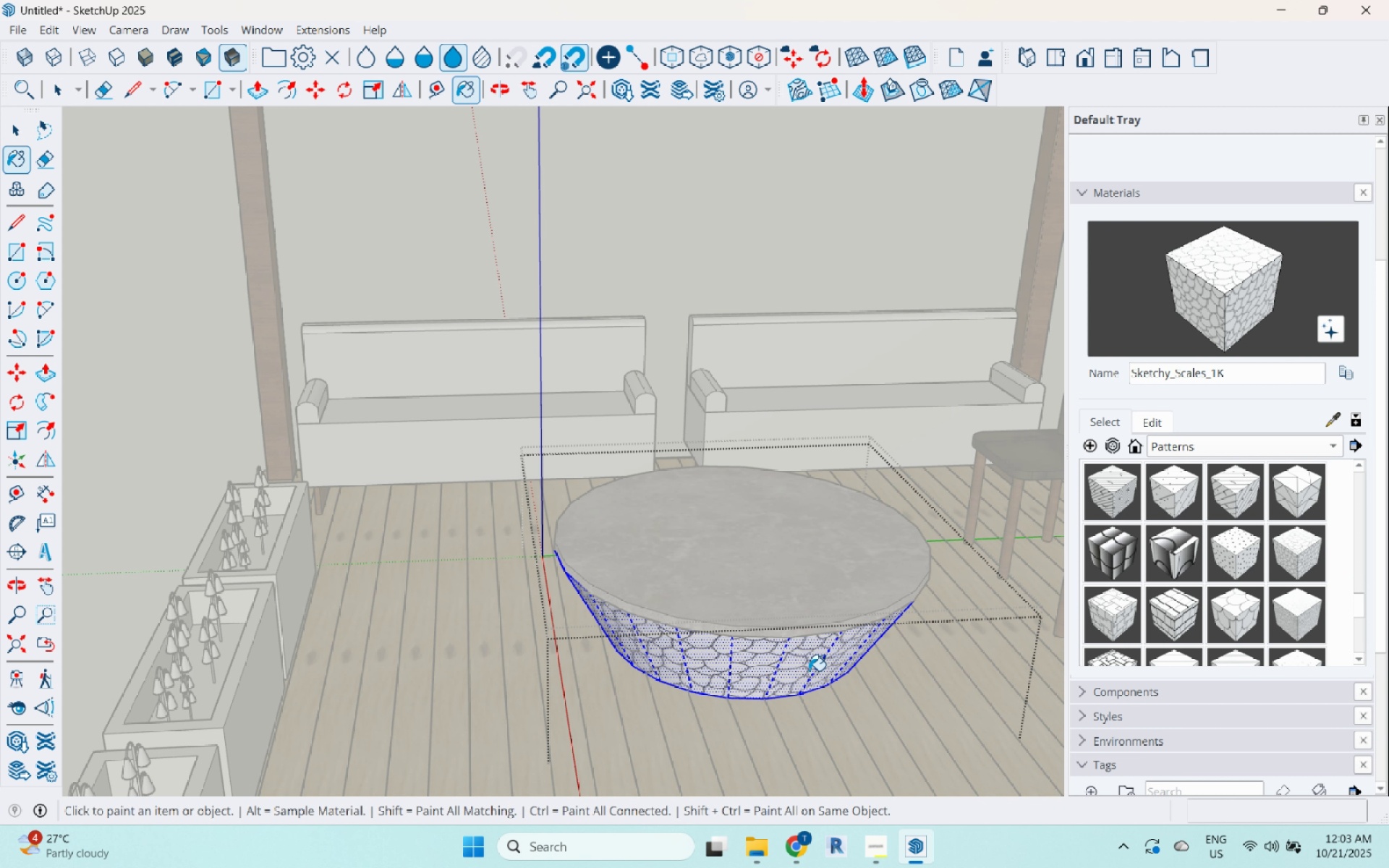 
scroll: coordinate [809, 671], scroll_direction: up, amount: 3.0
 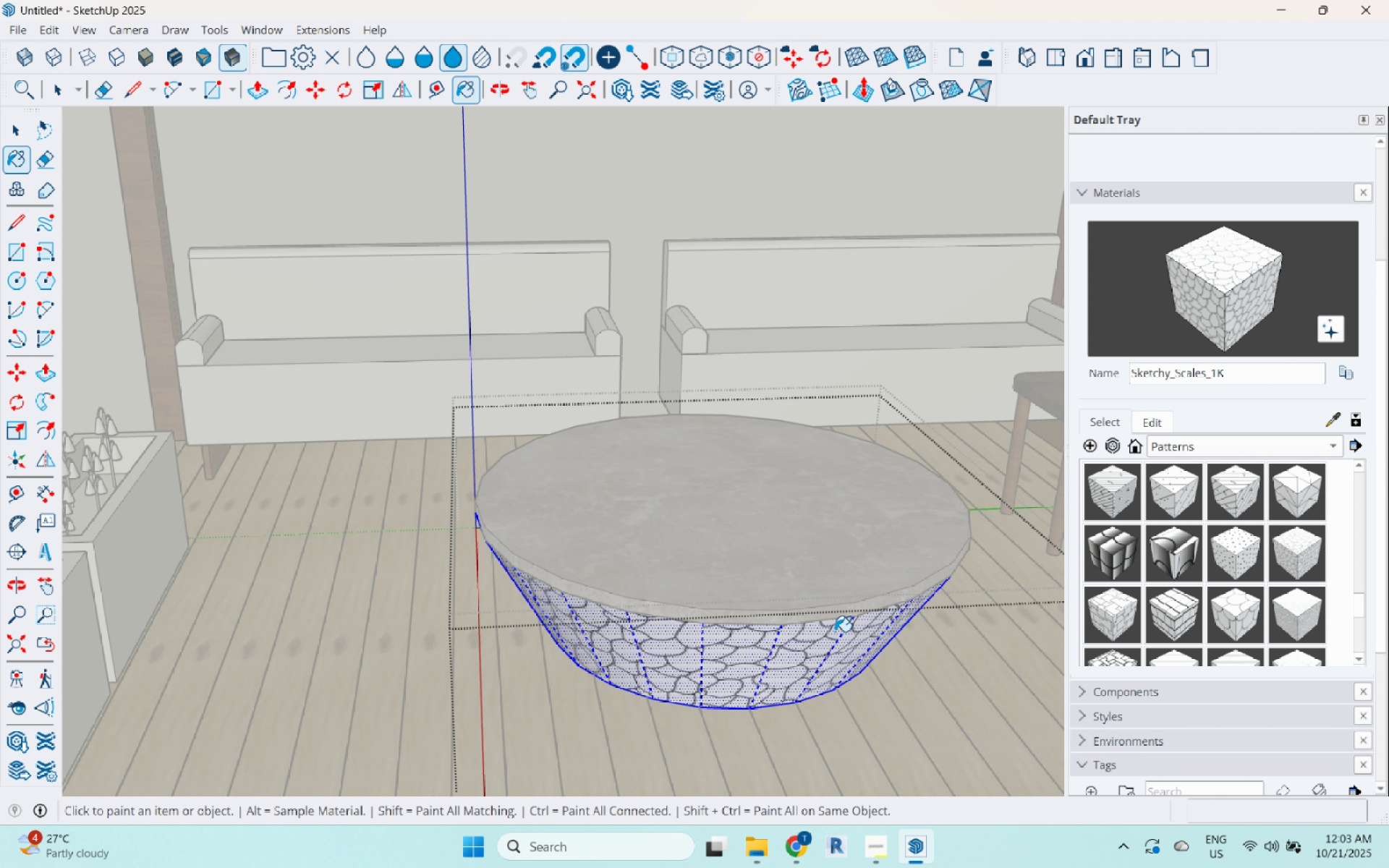 
hold_key(key=Space, duration=0.34)
 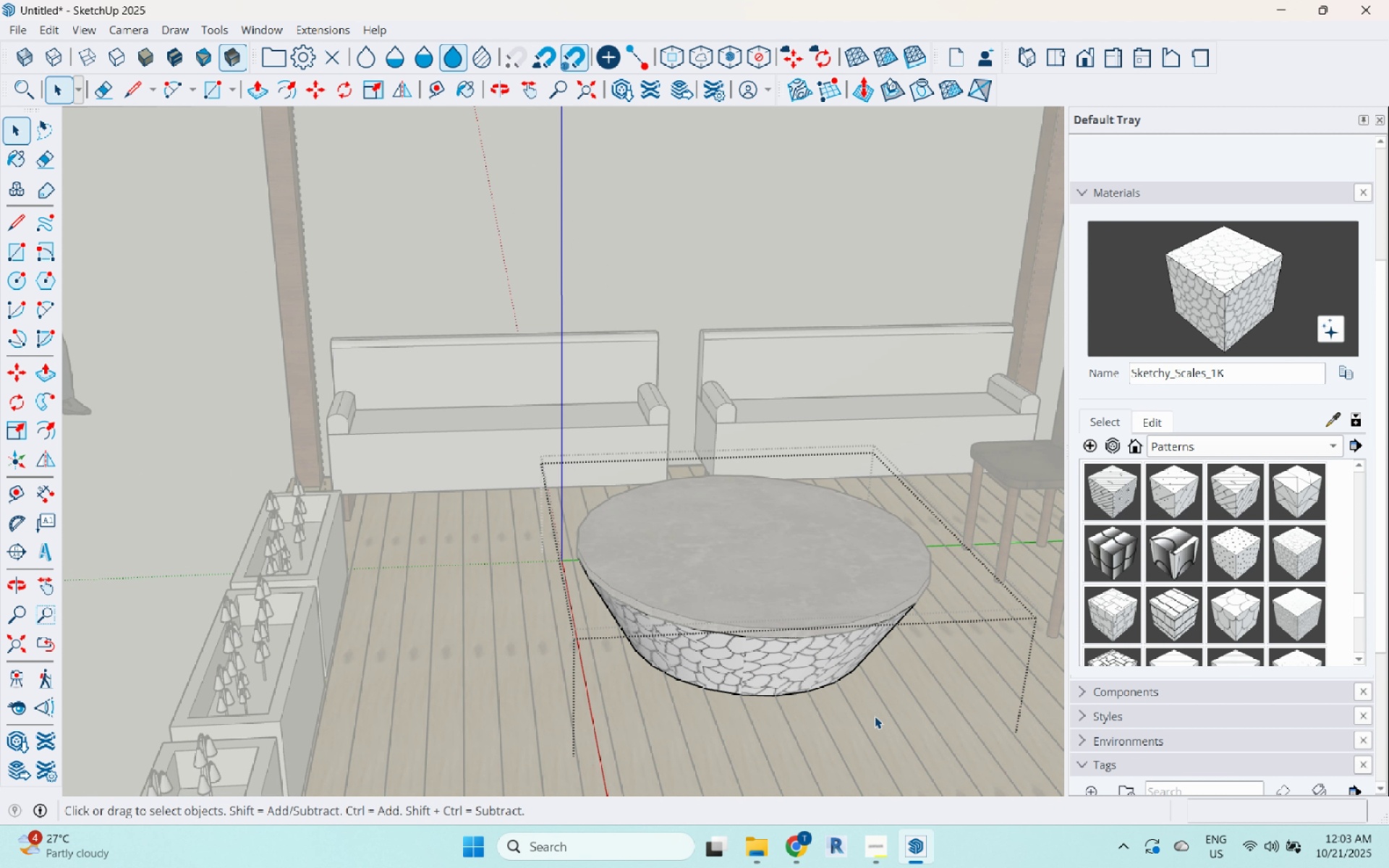 
scroll: coordinate [834, 666], scroll_direction: down, amount: 4.0
 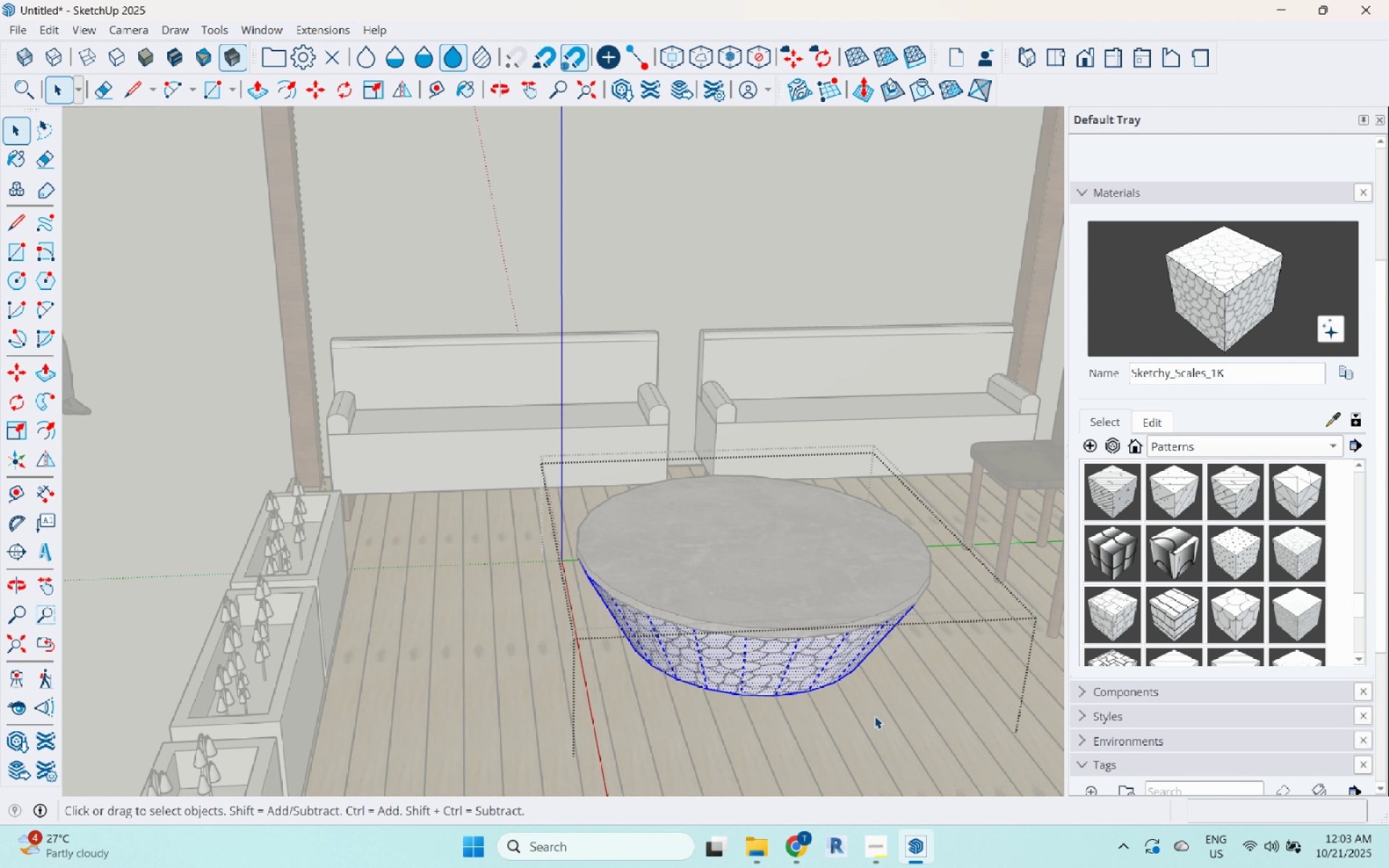 
left_click([875, 716])
 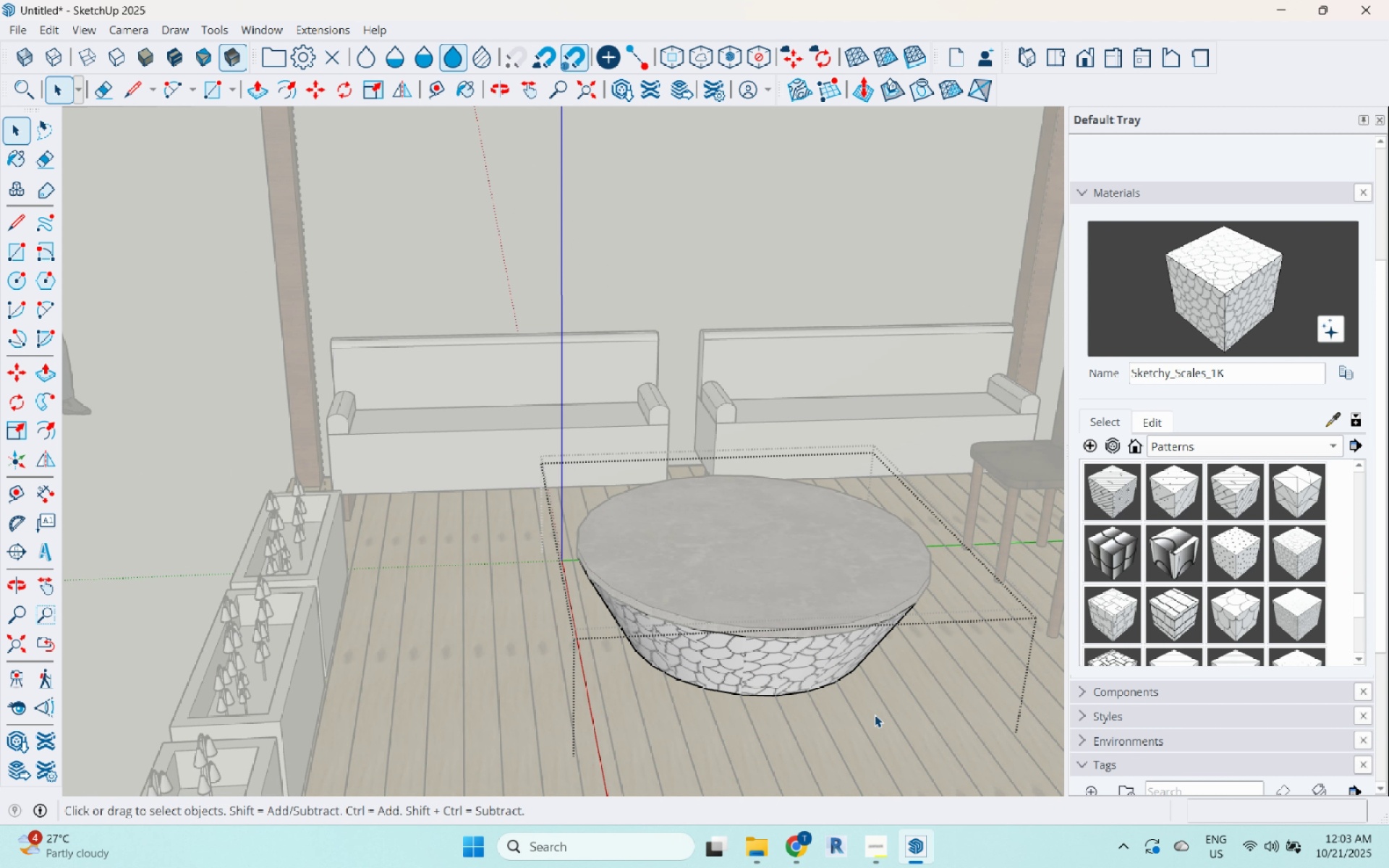 
key(Escape)
 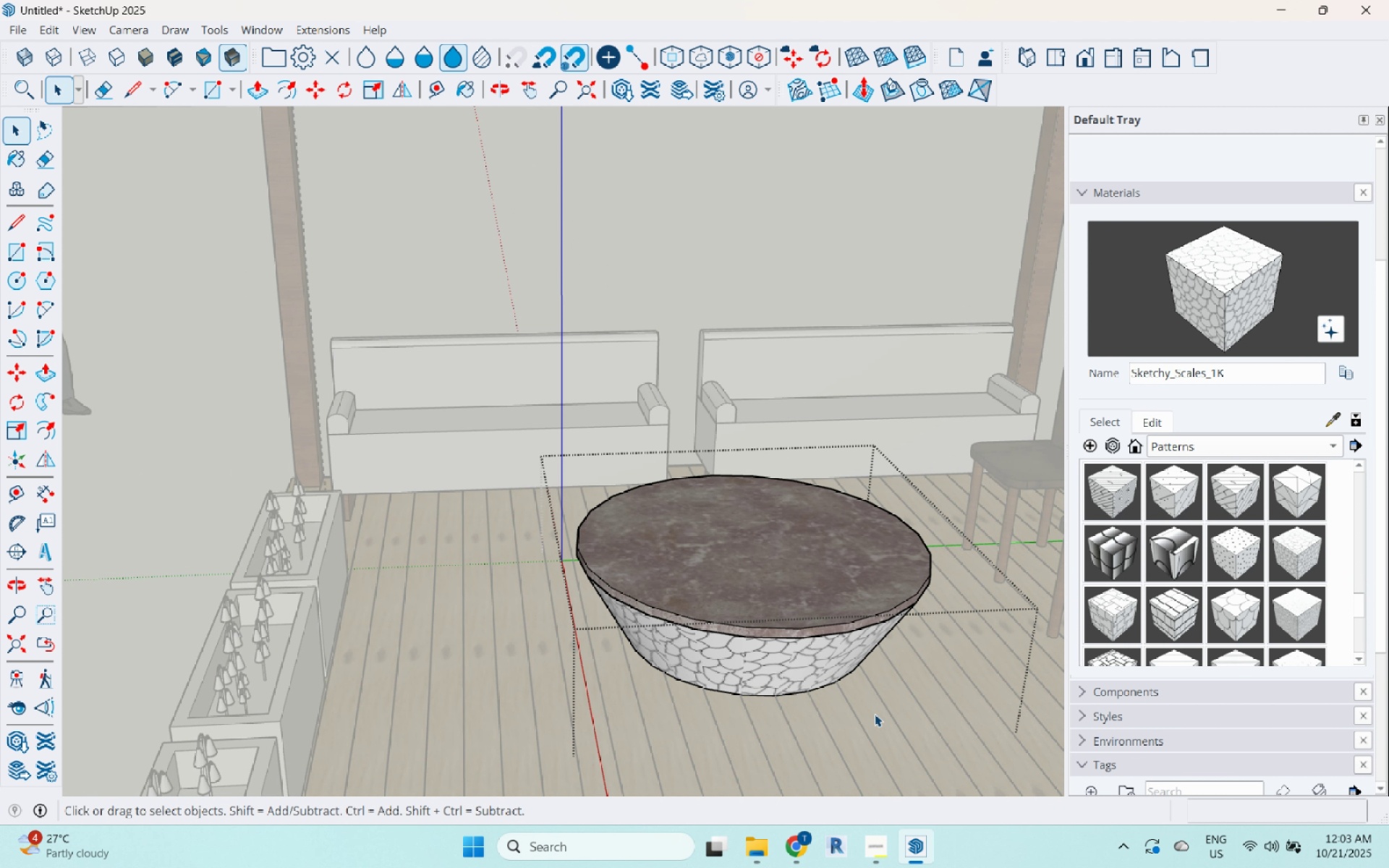 
key(Escape)
 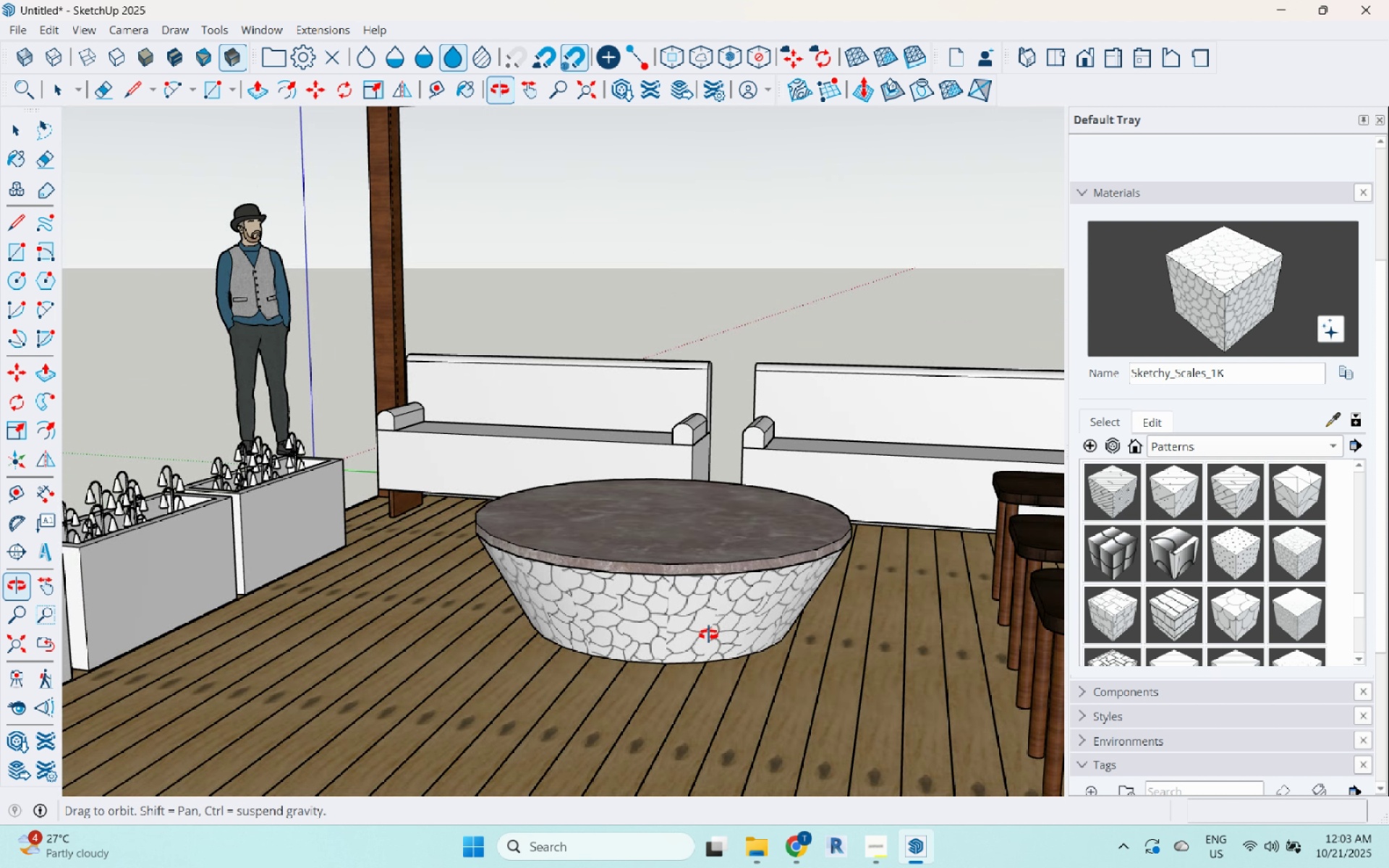 
scroll: coordinate [600, 554], scroll_direction: down, amount: 10.0
 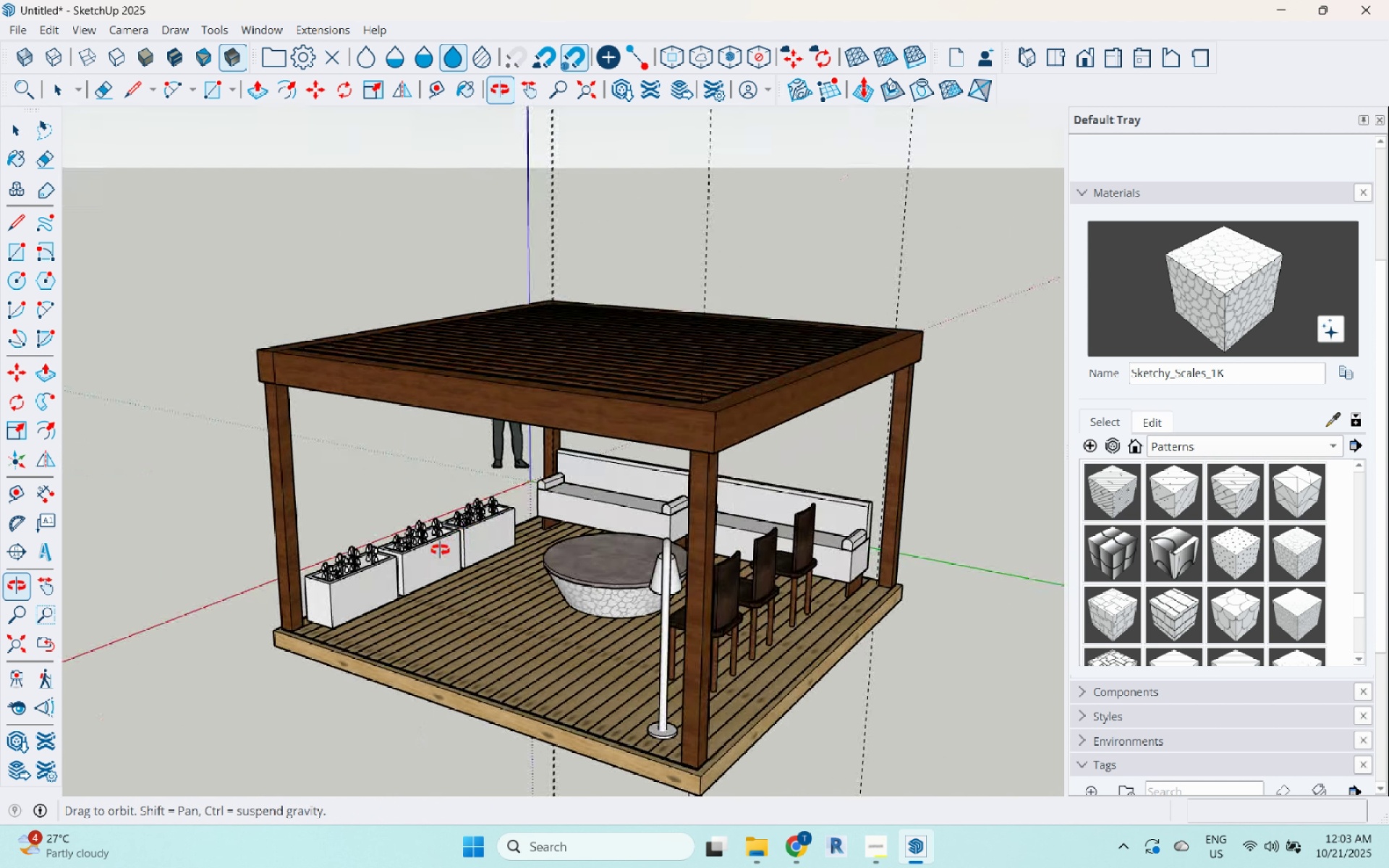 
scroll: coordinate [354, 585], scroll_direction: up, amount: 5.0
 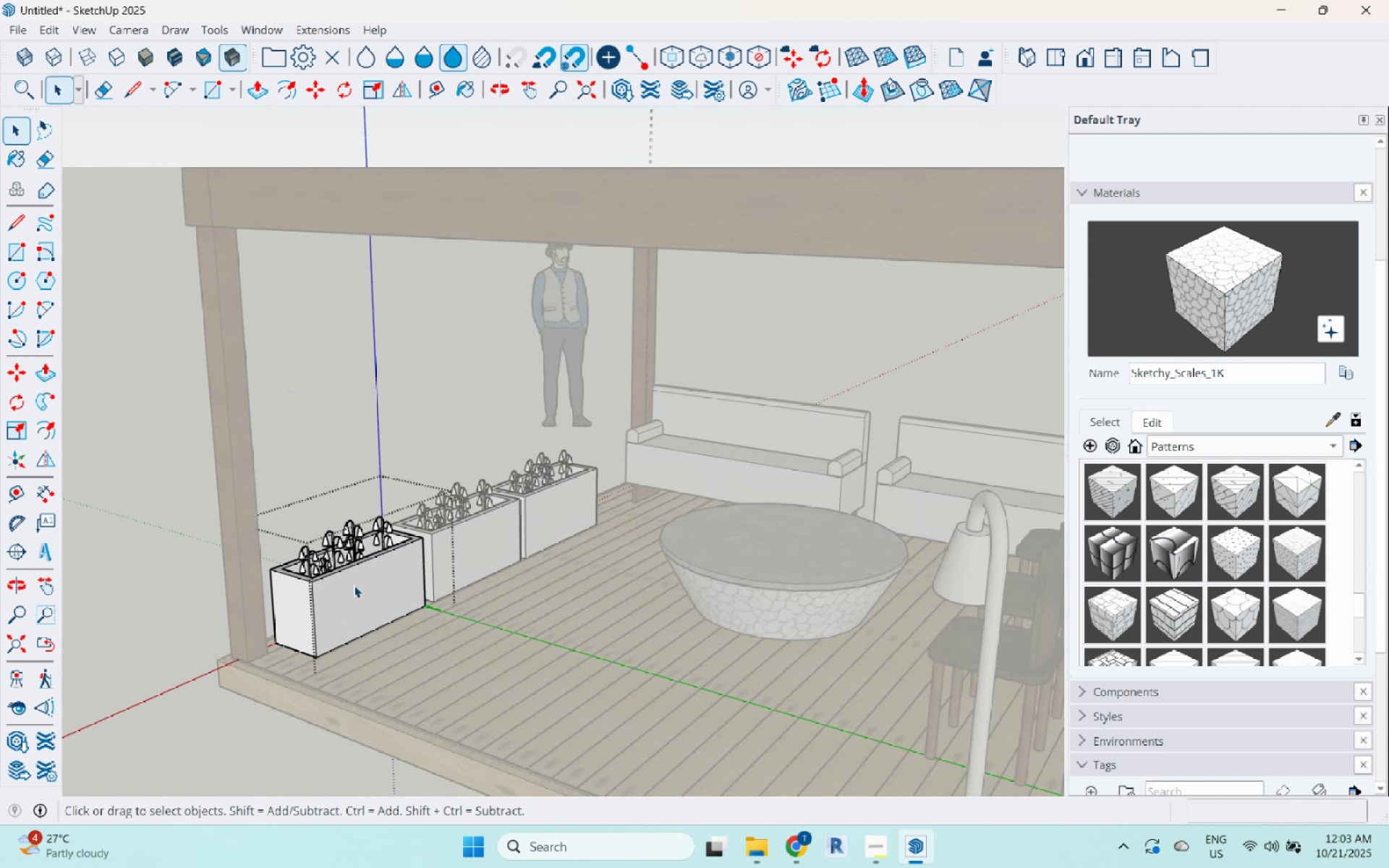 
double_click([354, 585])
 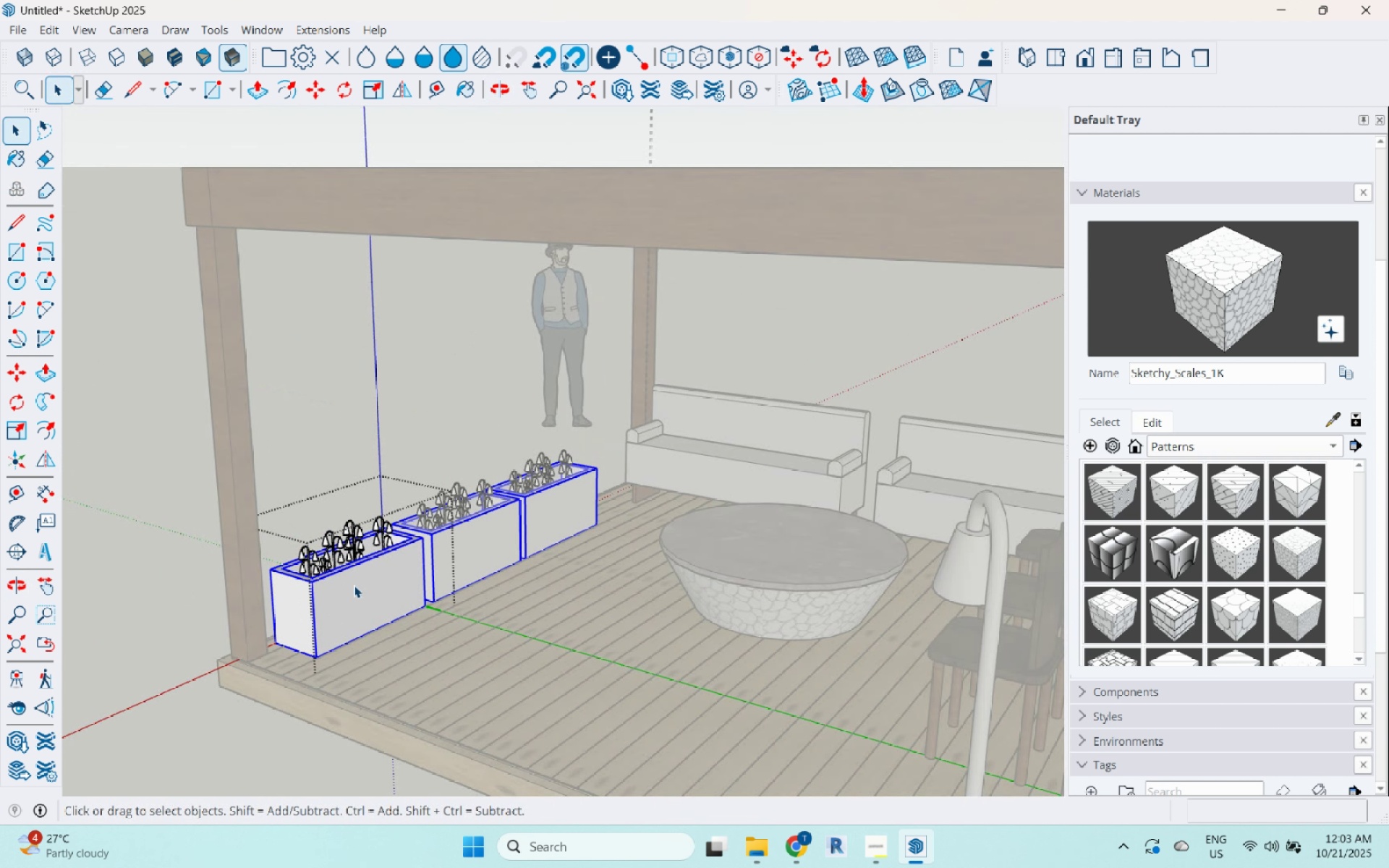 
triple_click([354, 585])
 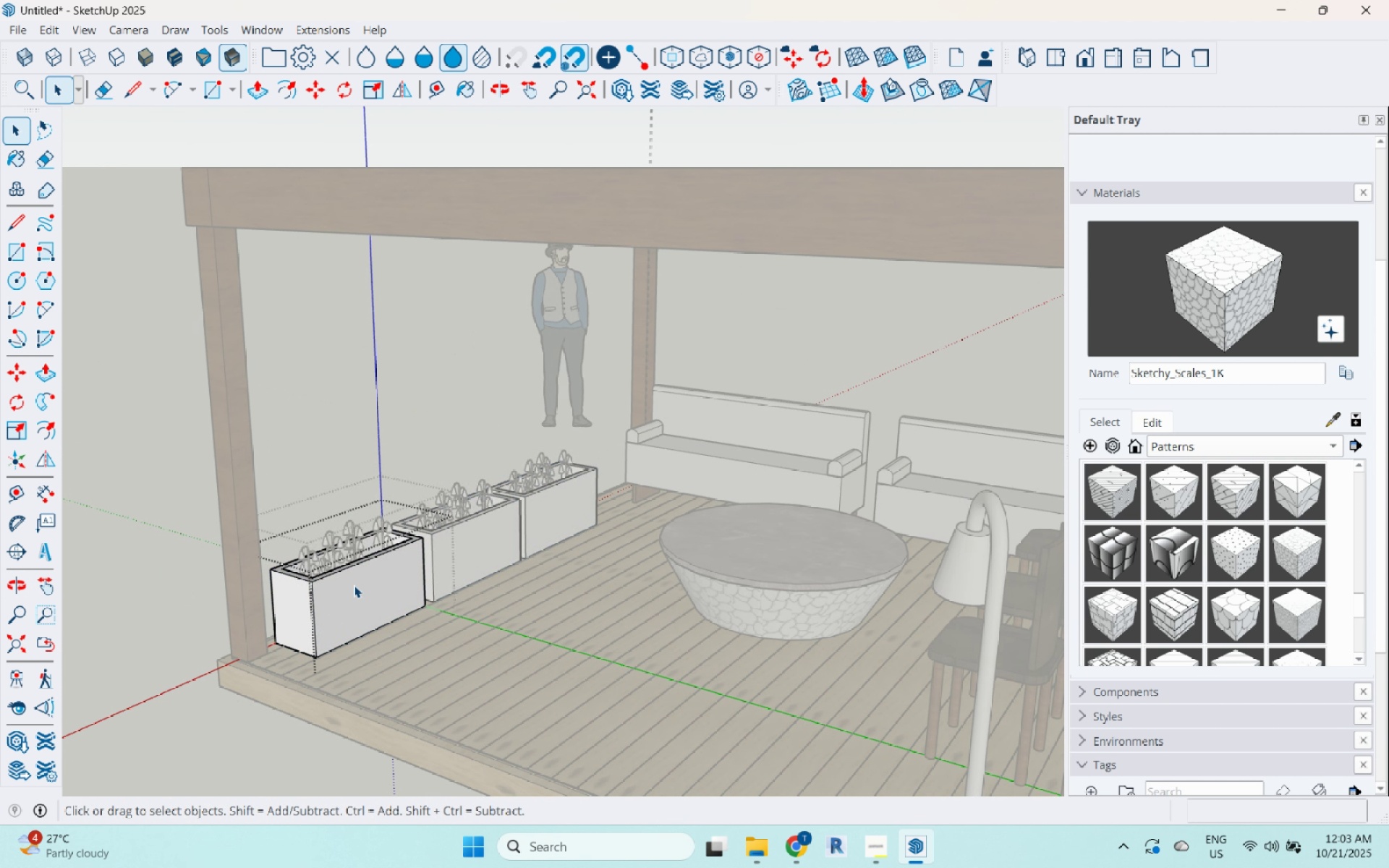 
triple_click([354, 585])
 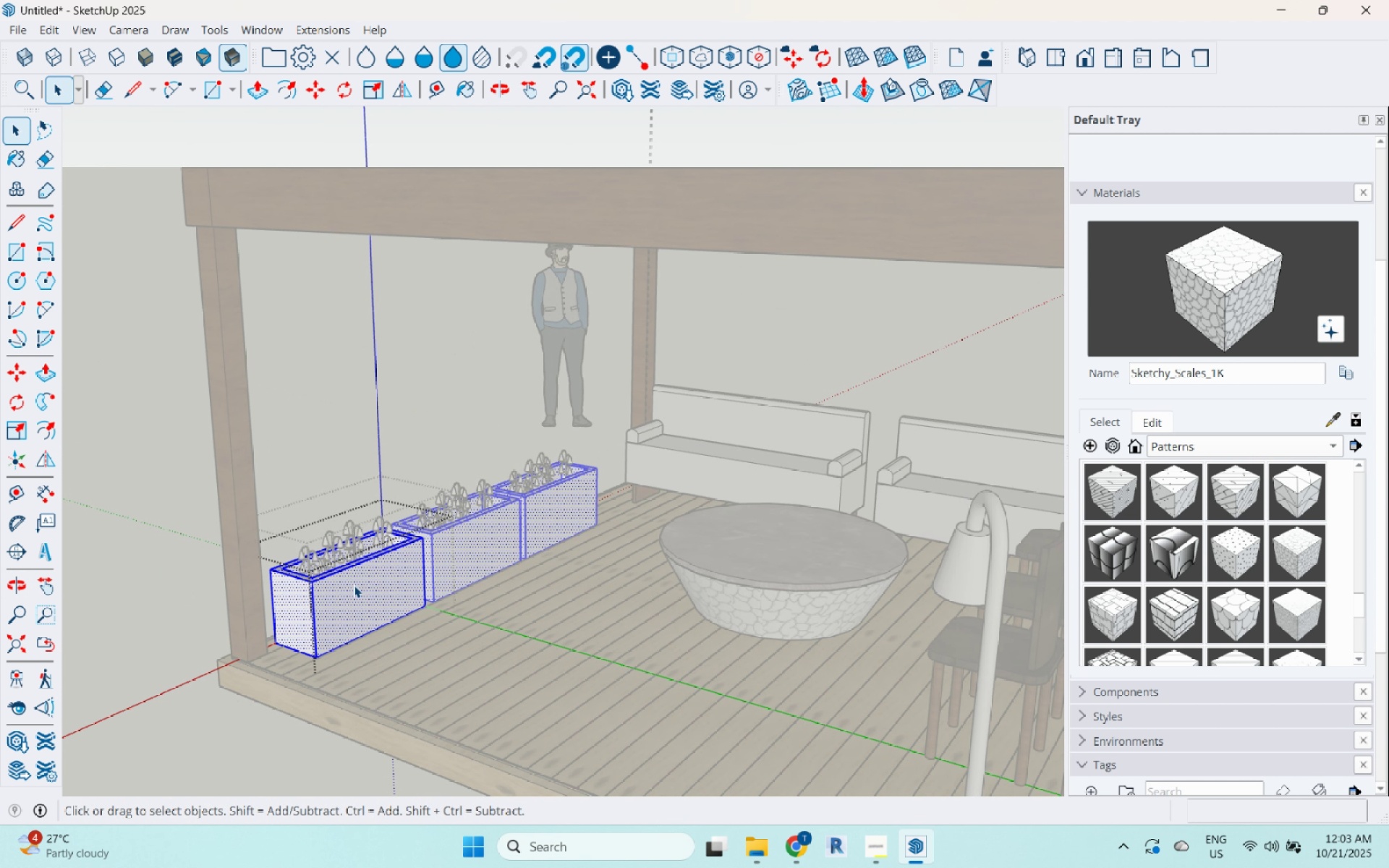 
triple_click([354, 585])
 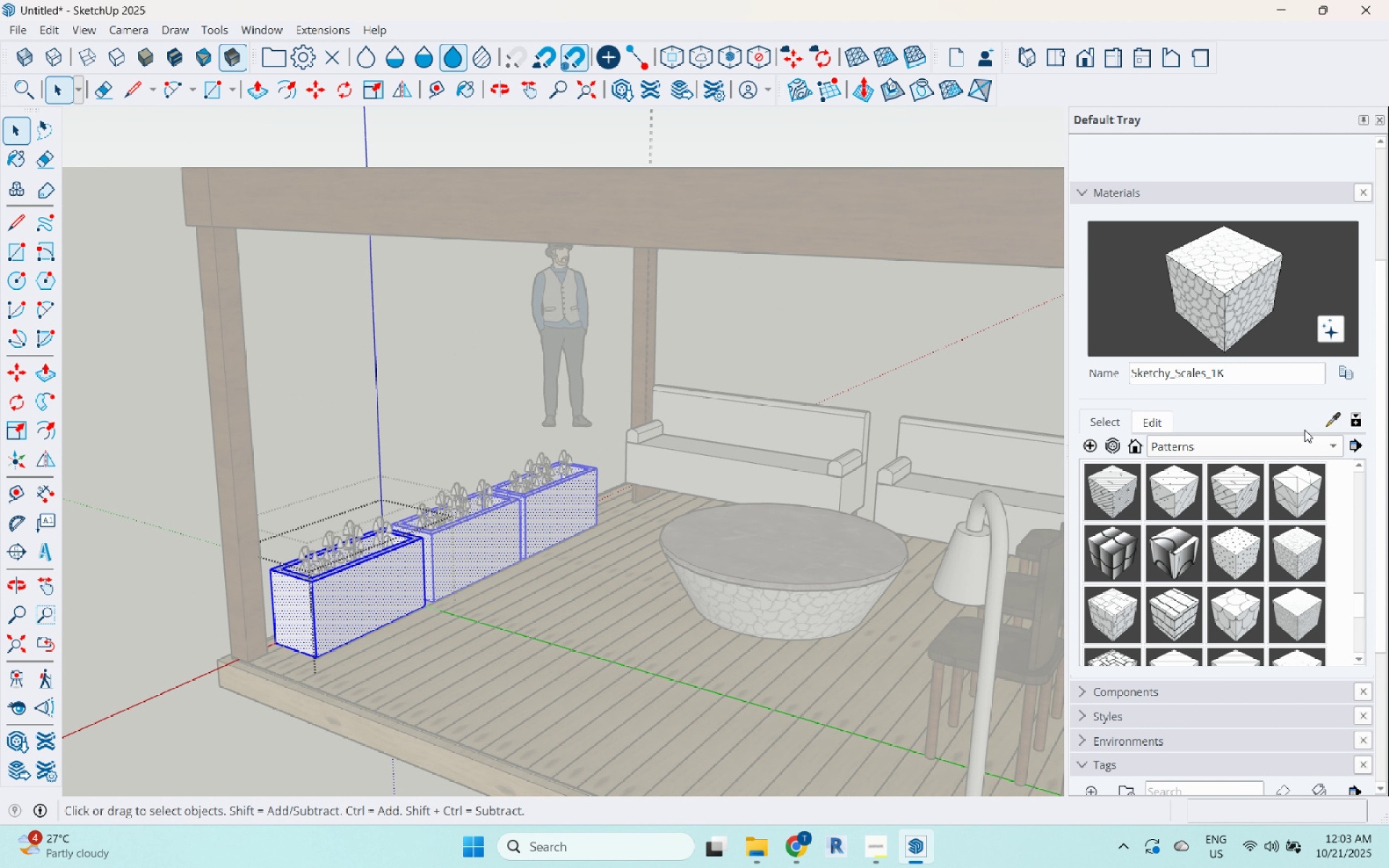 
left_click([1291, 452])
 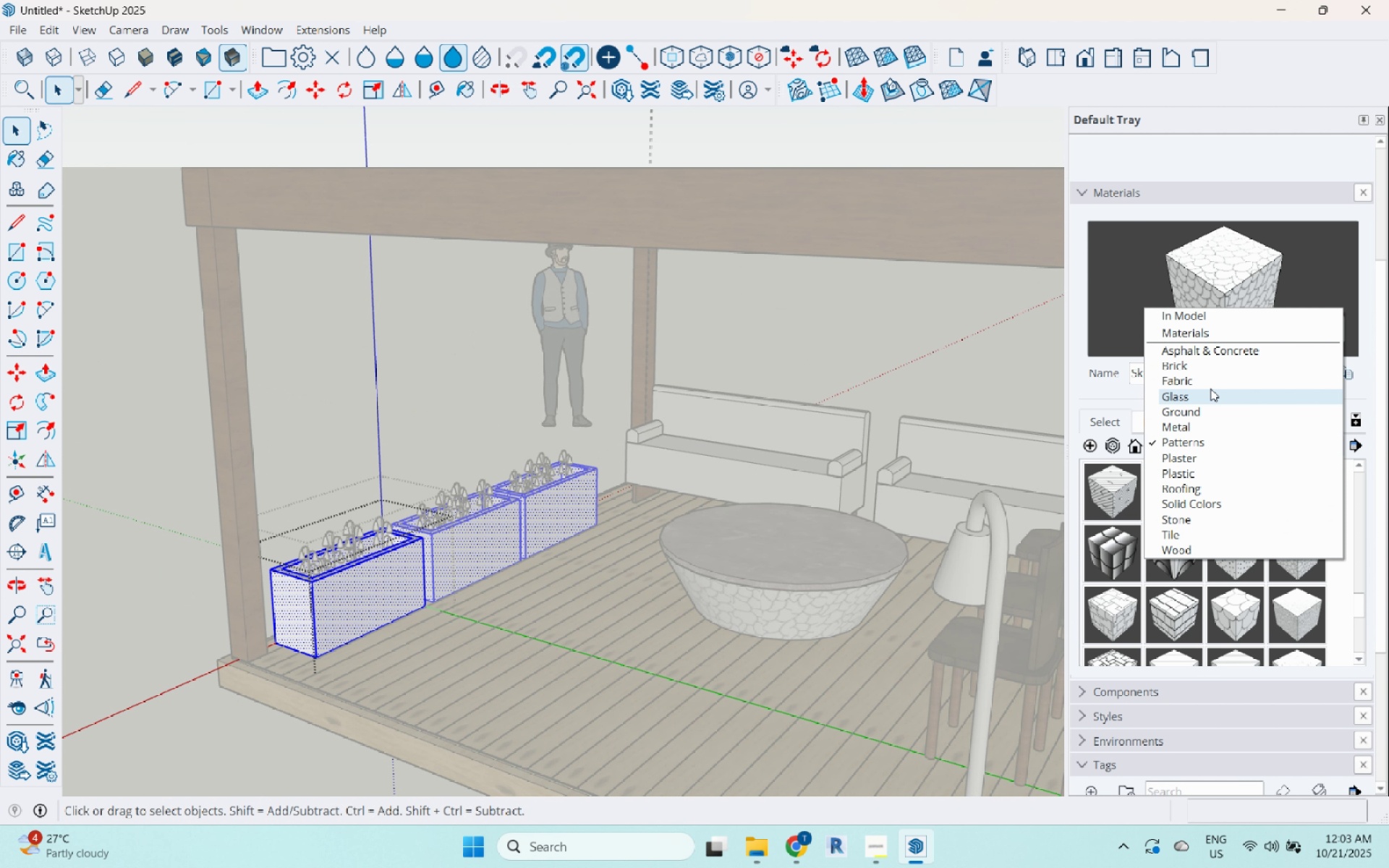 
left_click([1220, 354])
 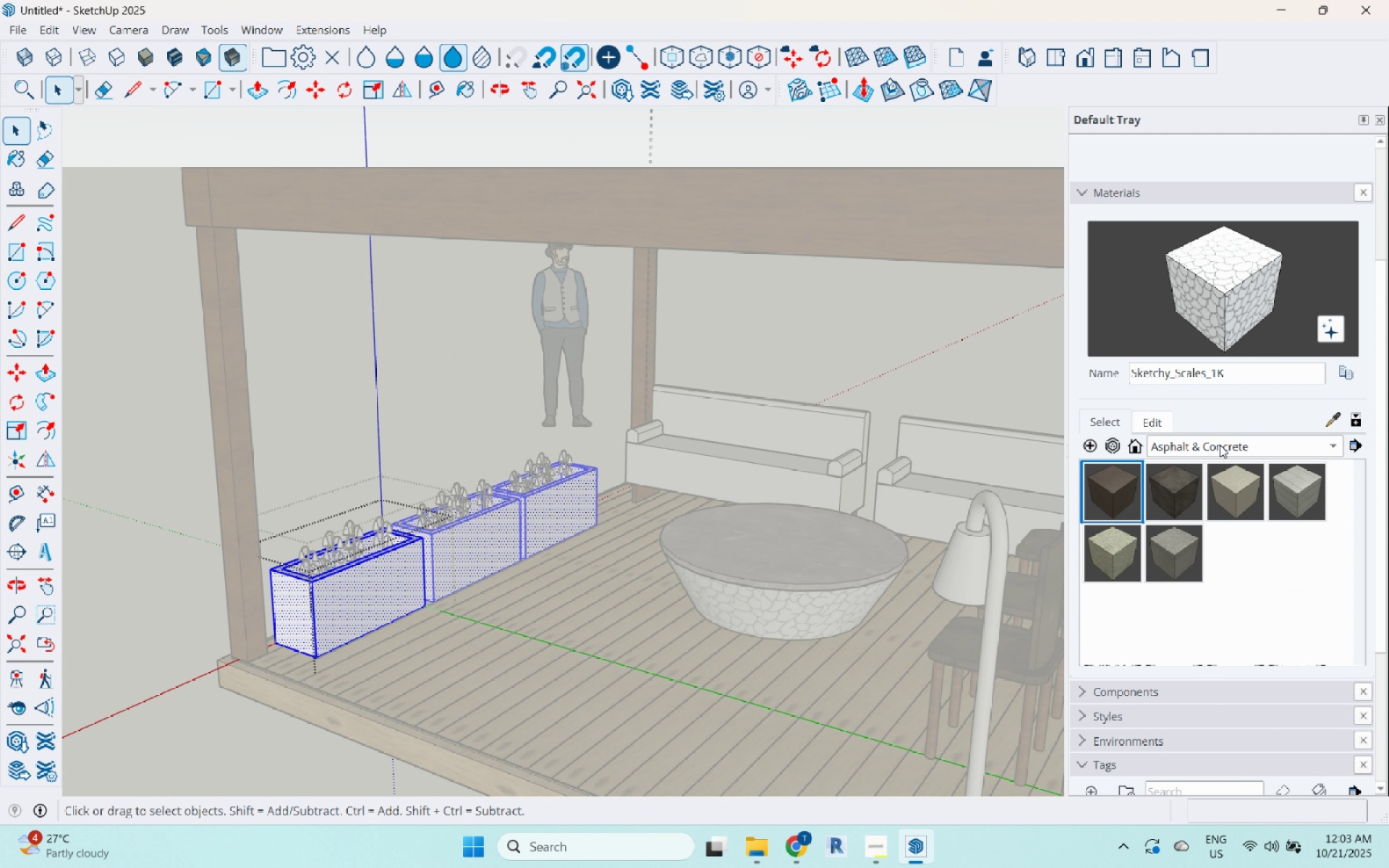 
left_click([1220, 445])
 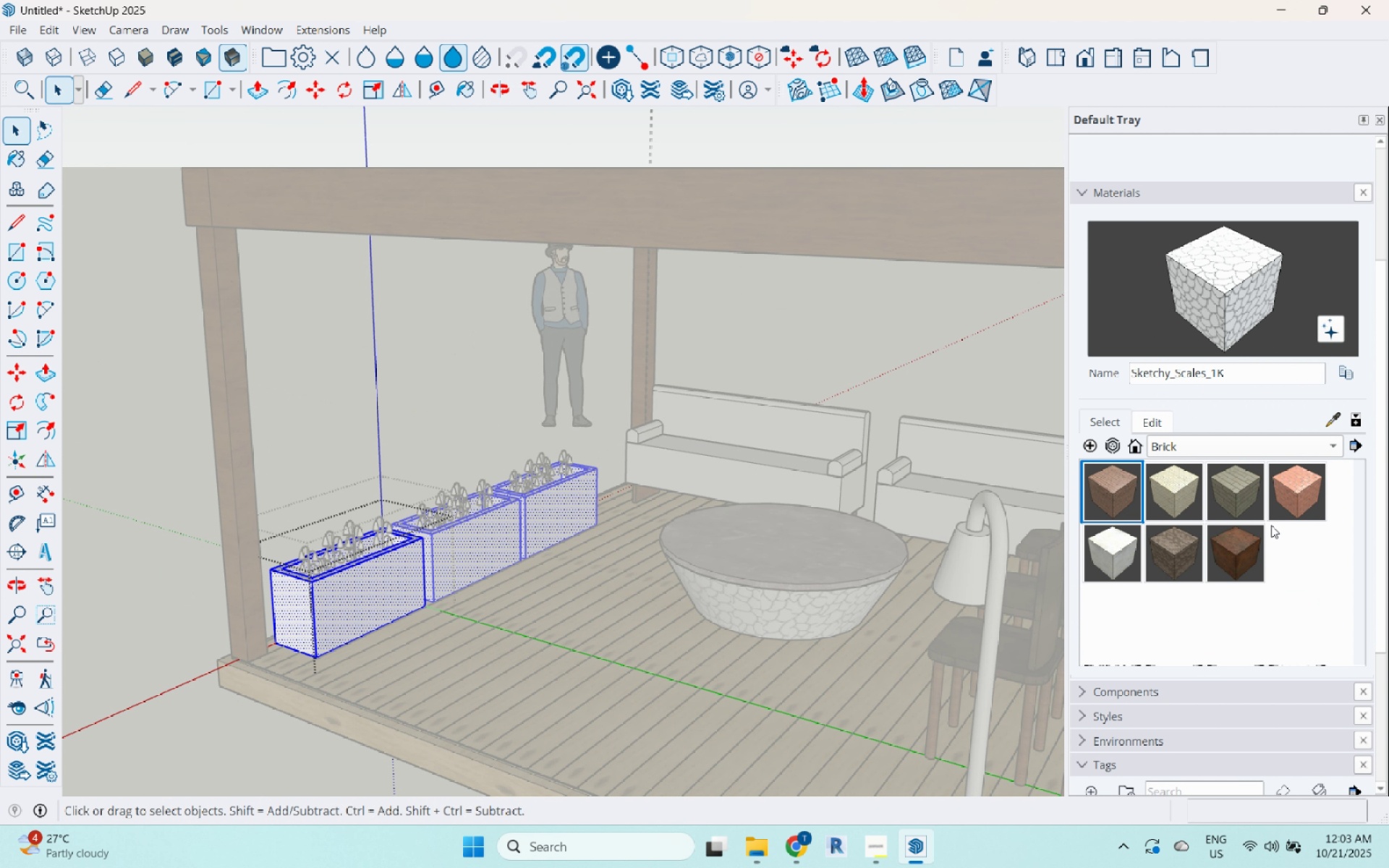 
left_click([1298, 493])
 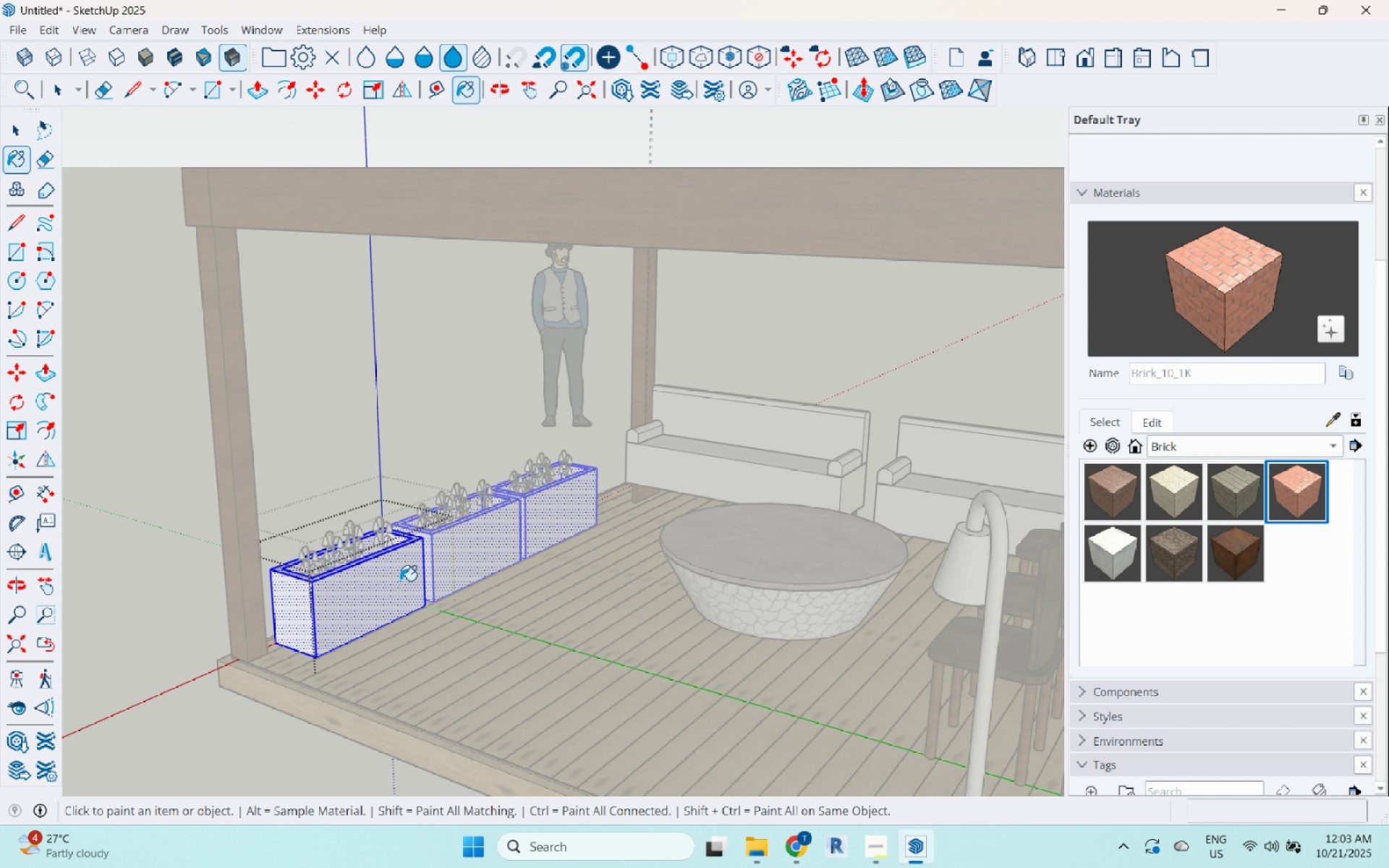 
left_click([376, 588])
 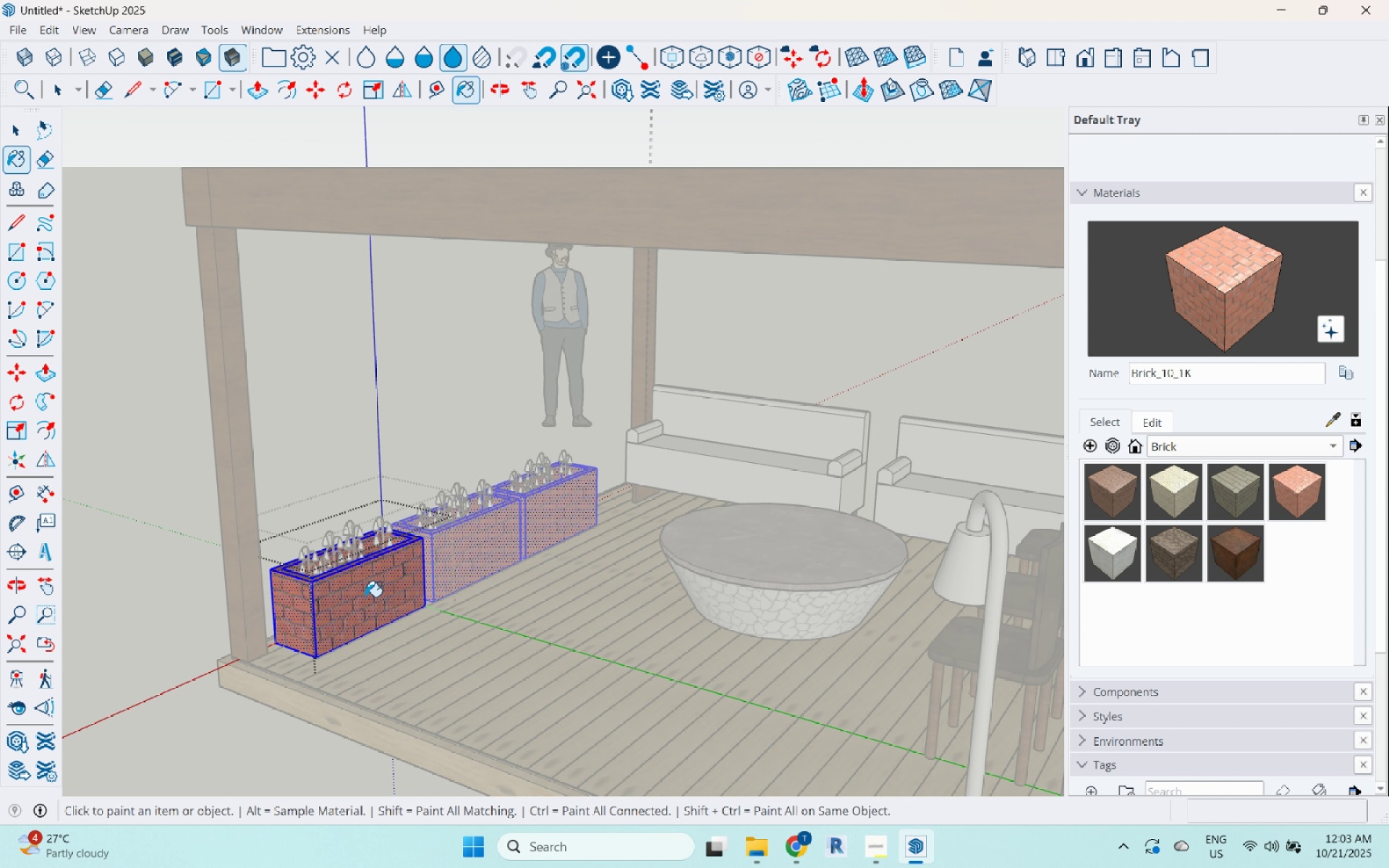 
scroll: coordinate [365, 596], scroll_direction: up, amount: 9.0
 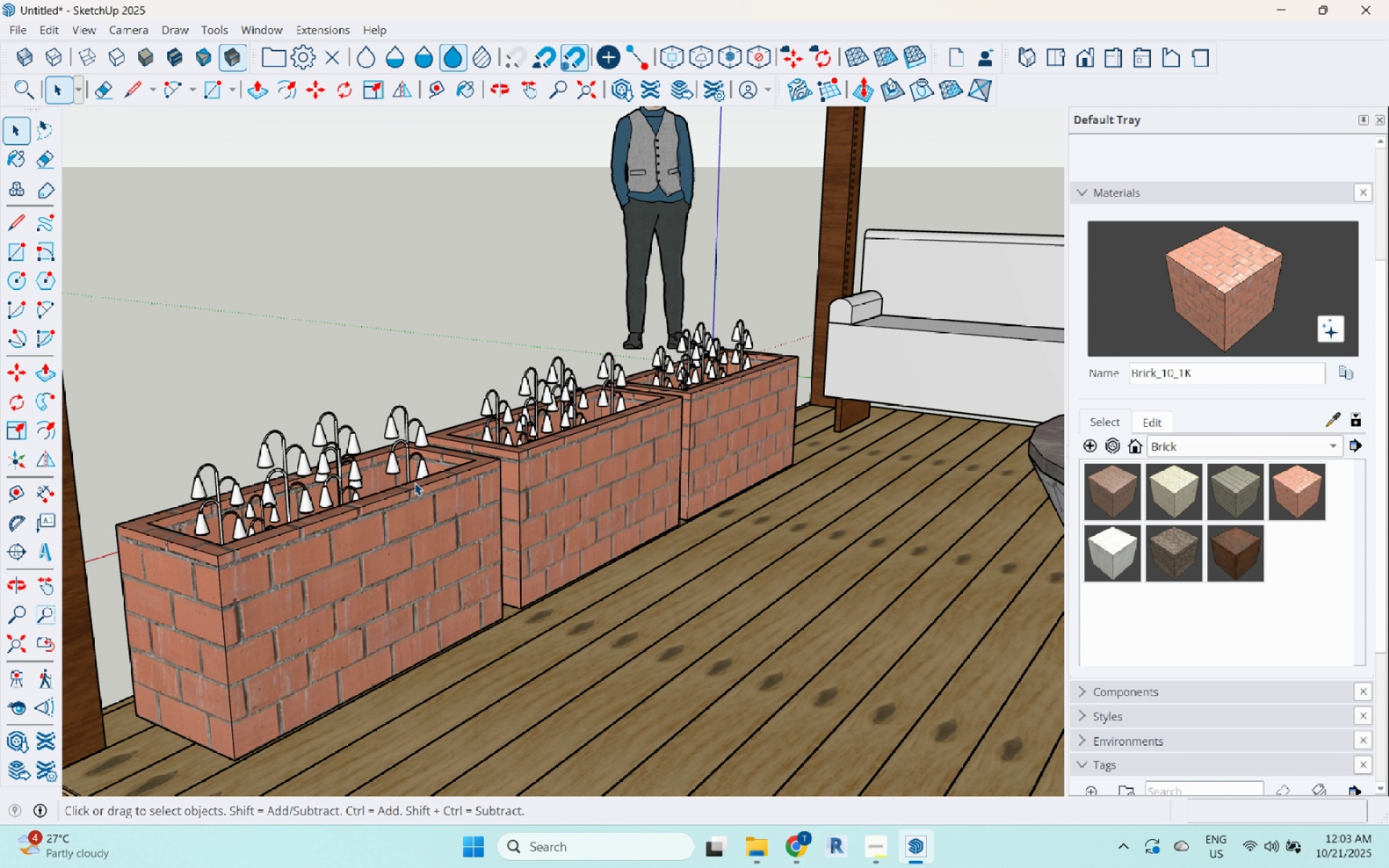 
key(Space)
 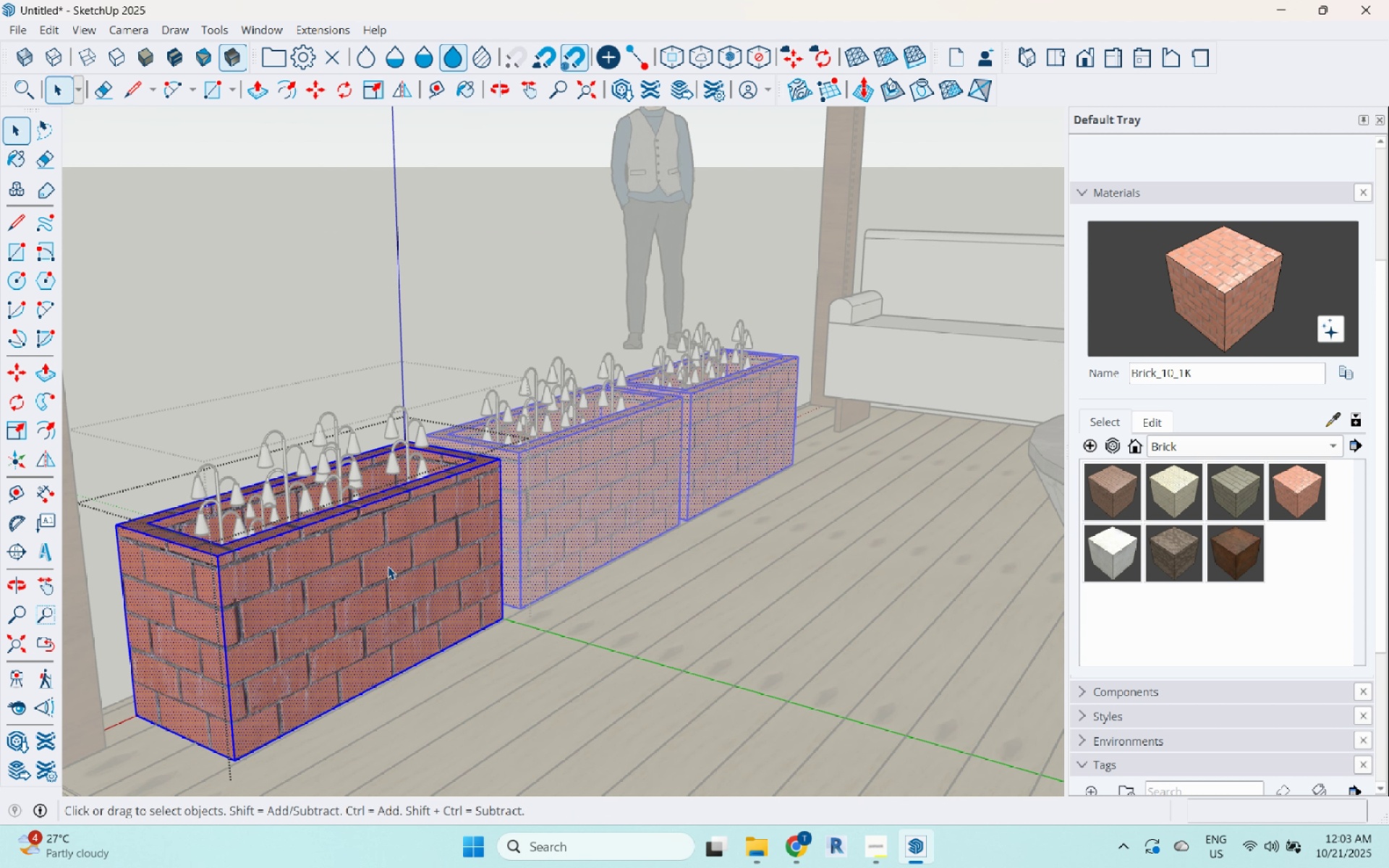 
key(Escape)
 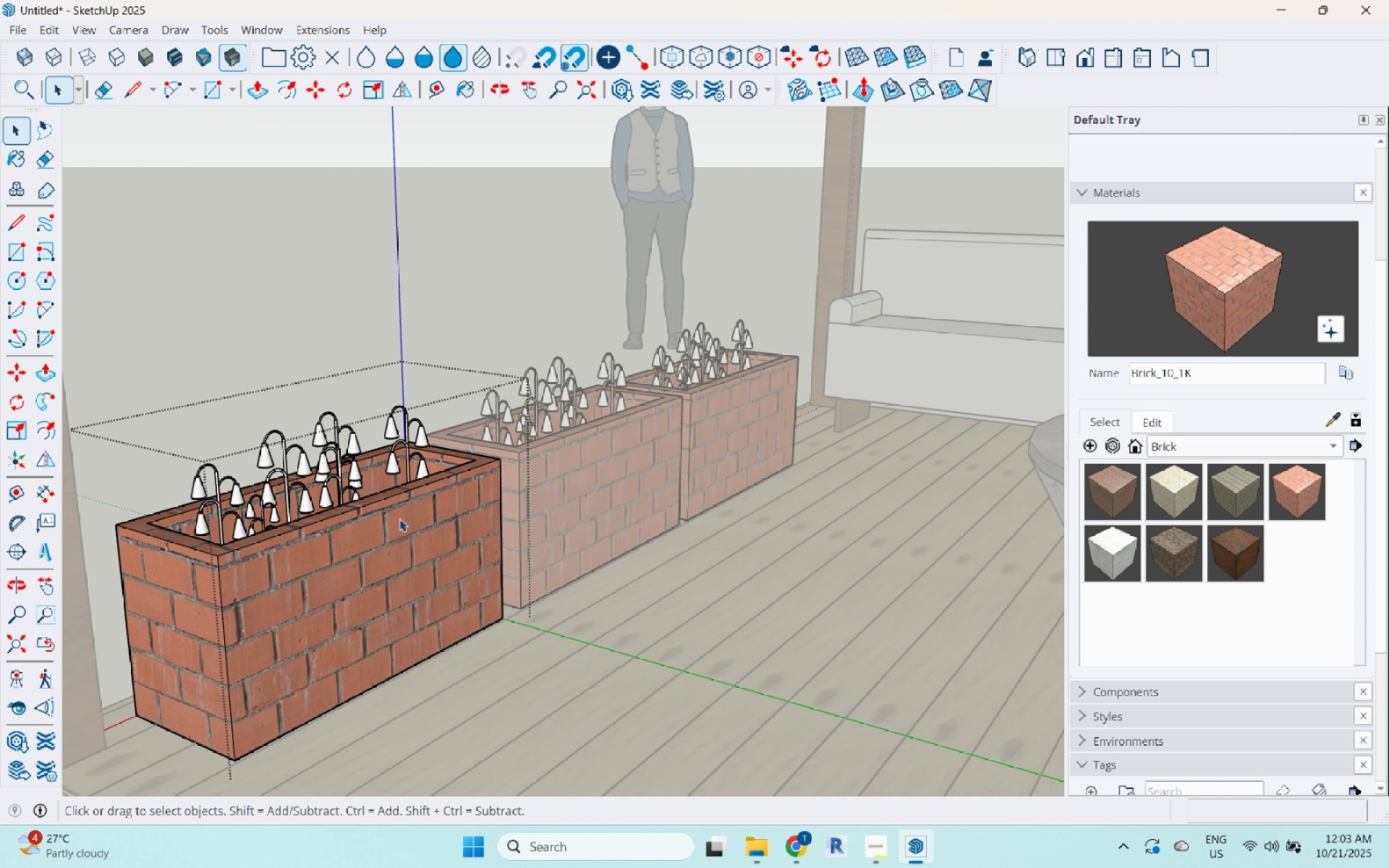 
key(Escape)
 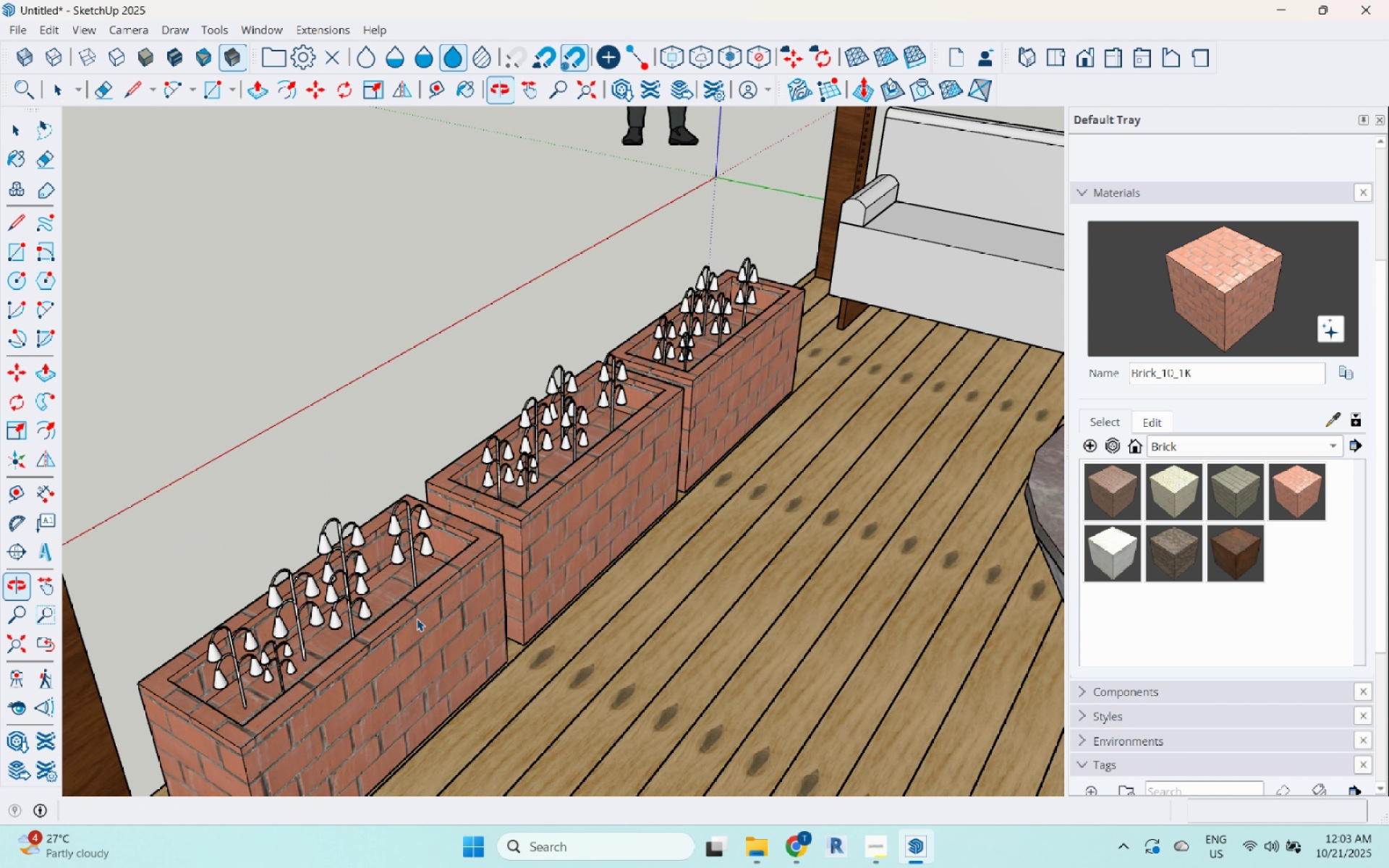 
scroll: coordinate [422, 562], scroll_direction: up, amount: 7.0
 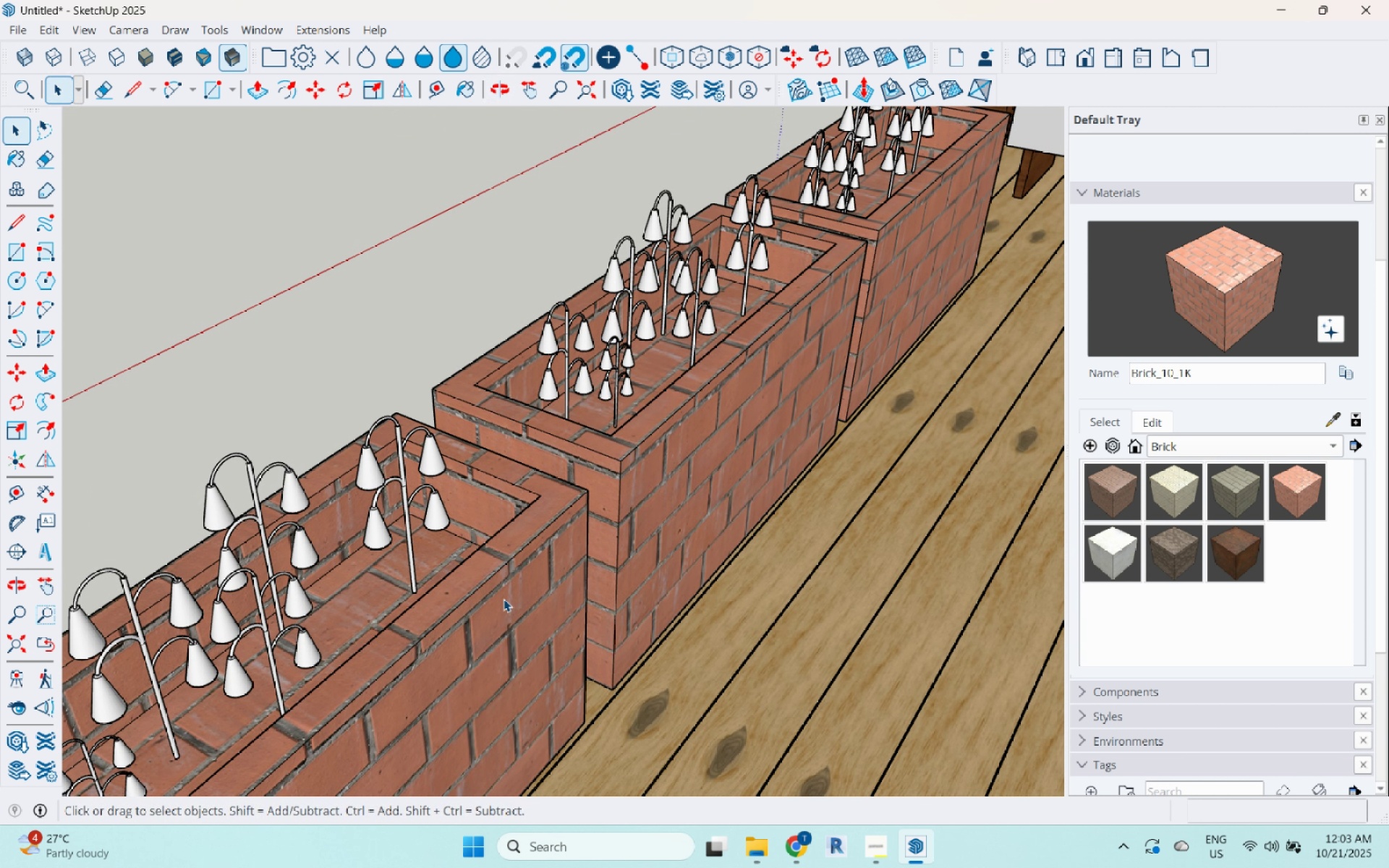 
double_click([504, 599])
 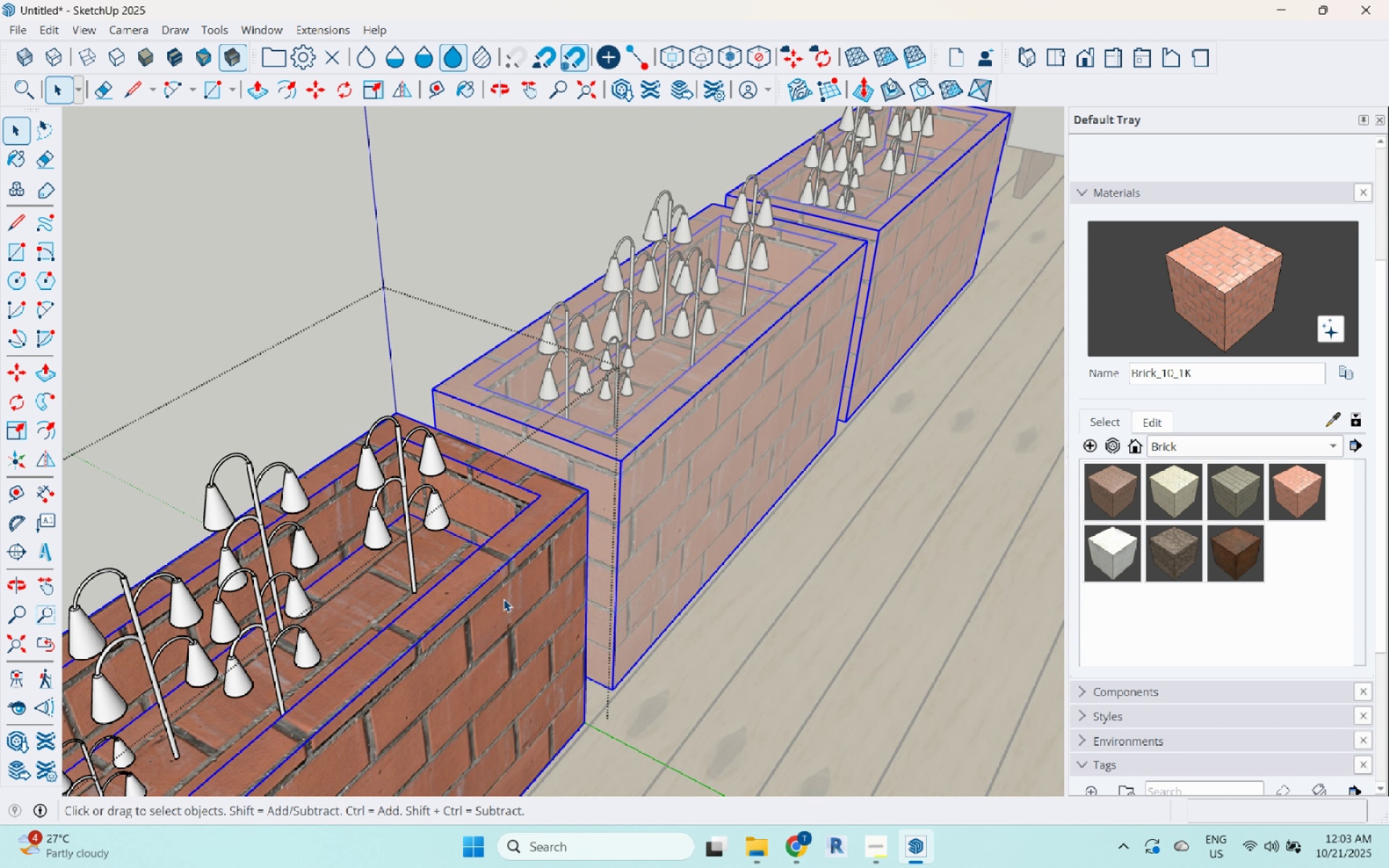 
triple_click([504, 599])
 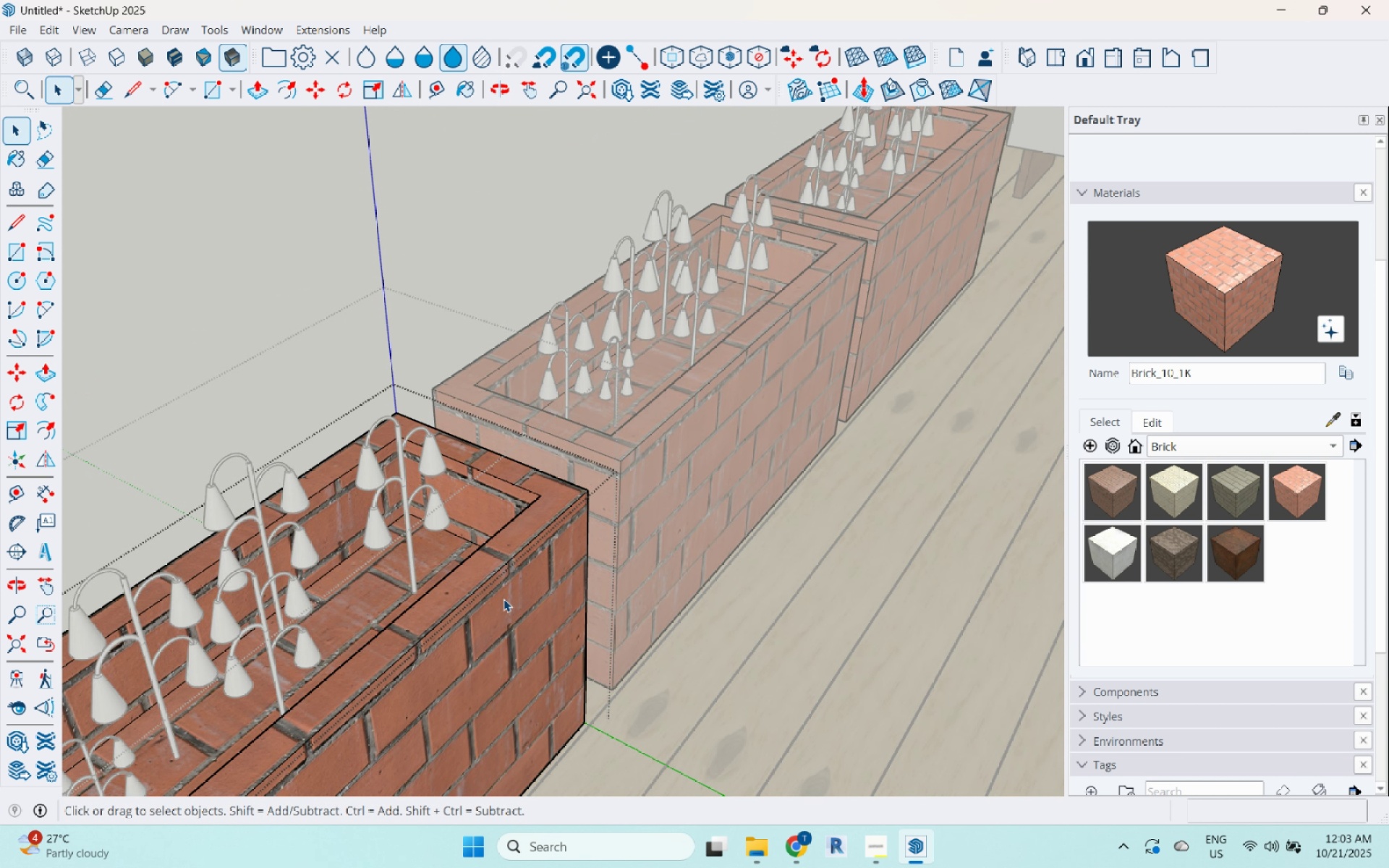 
triple_click([504, 599])
 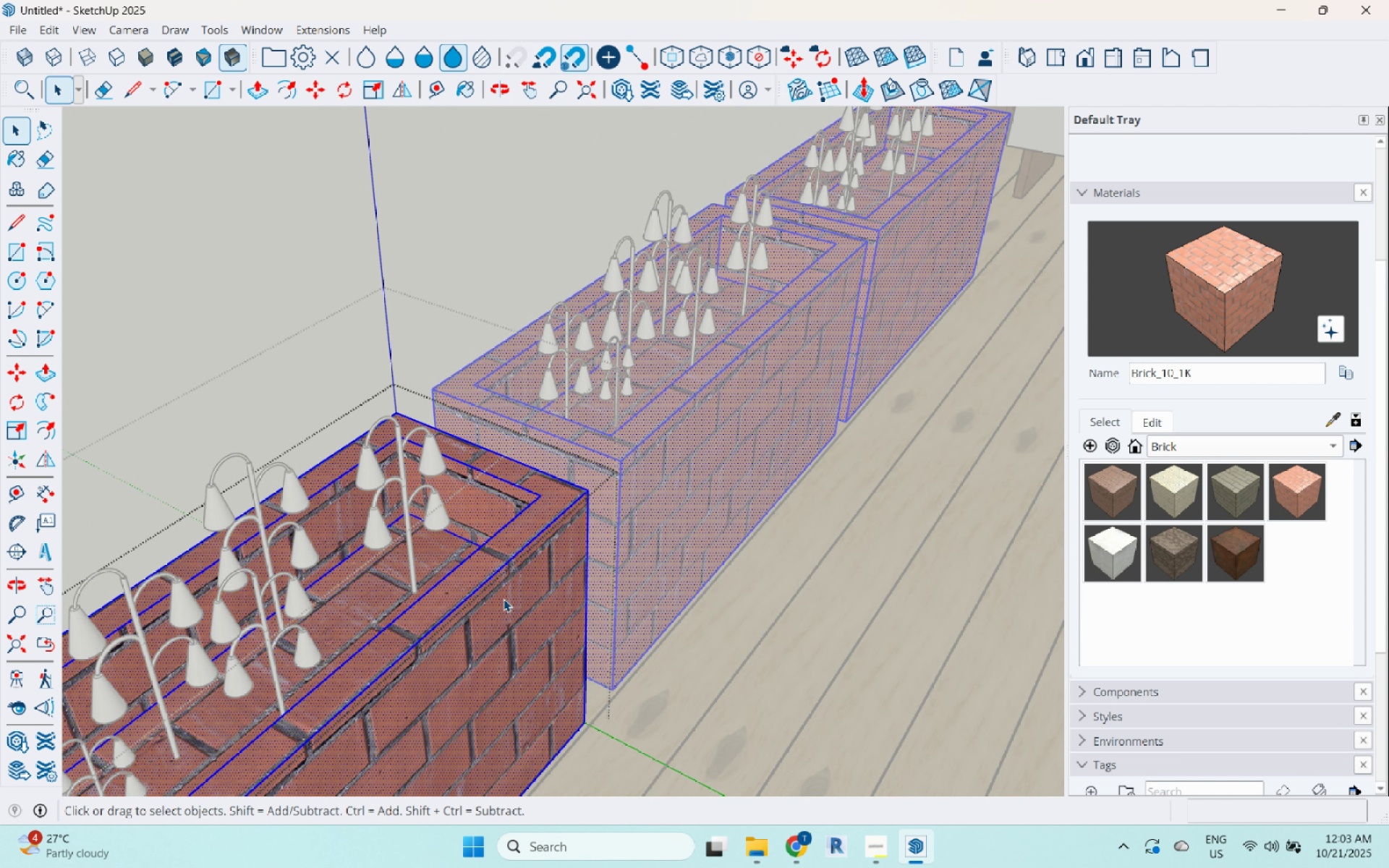 
triple_click([504, 599])
 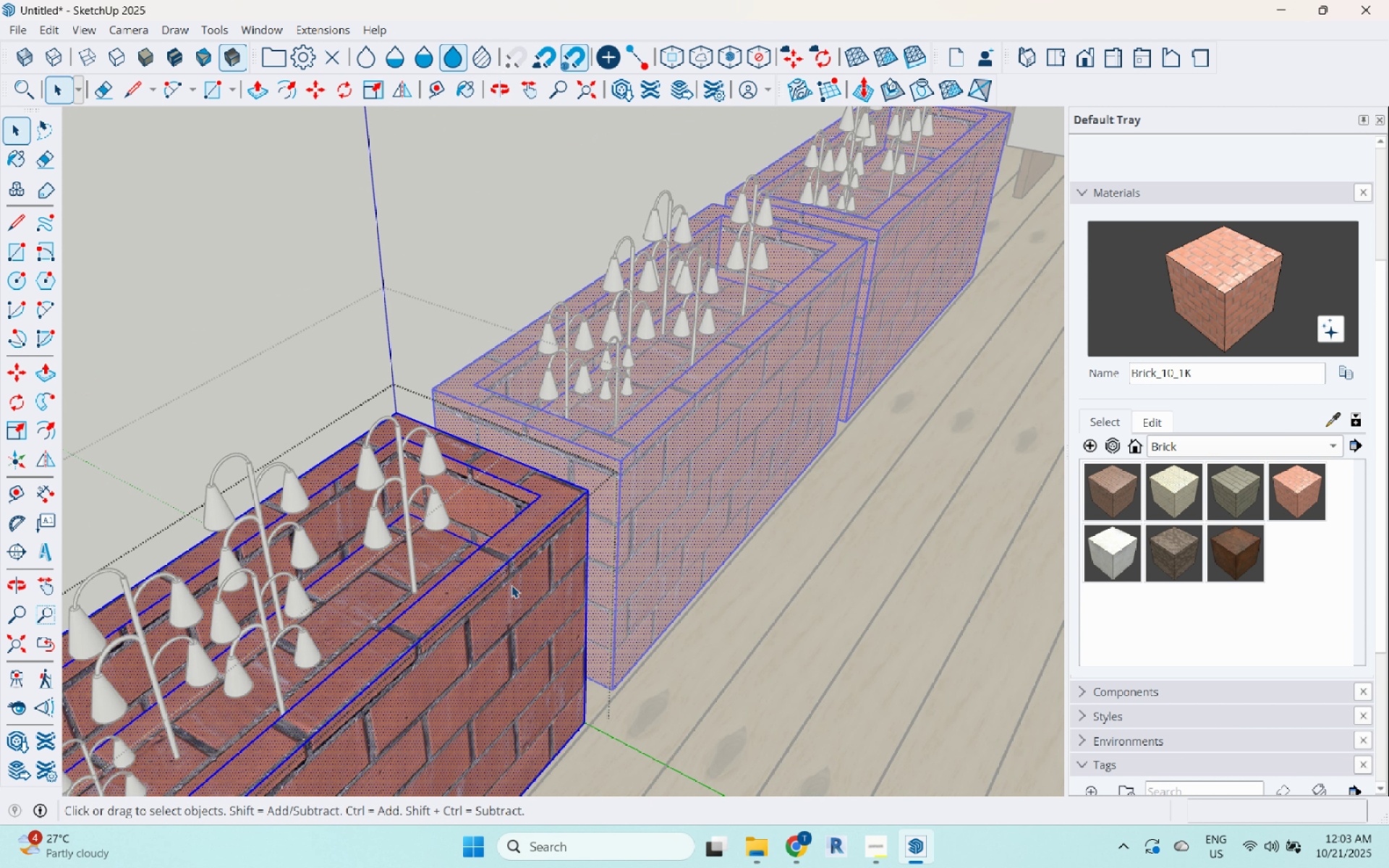 
left_click([511, 585])
 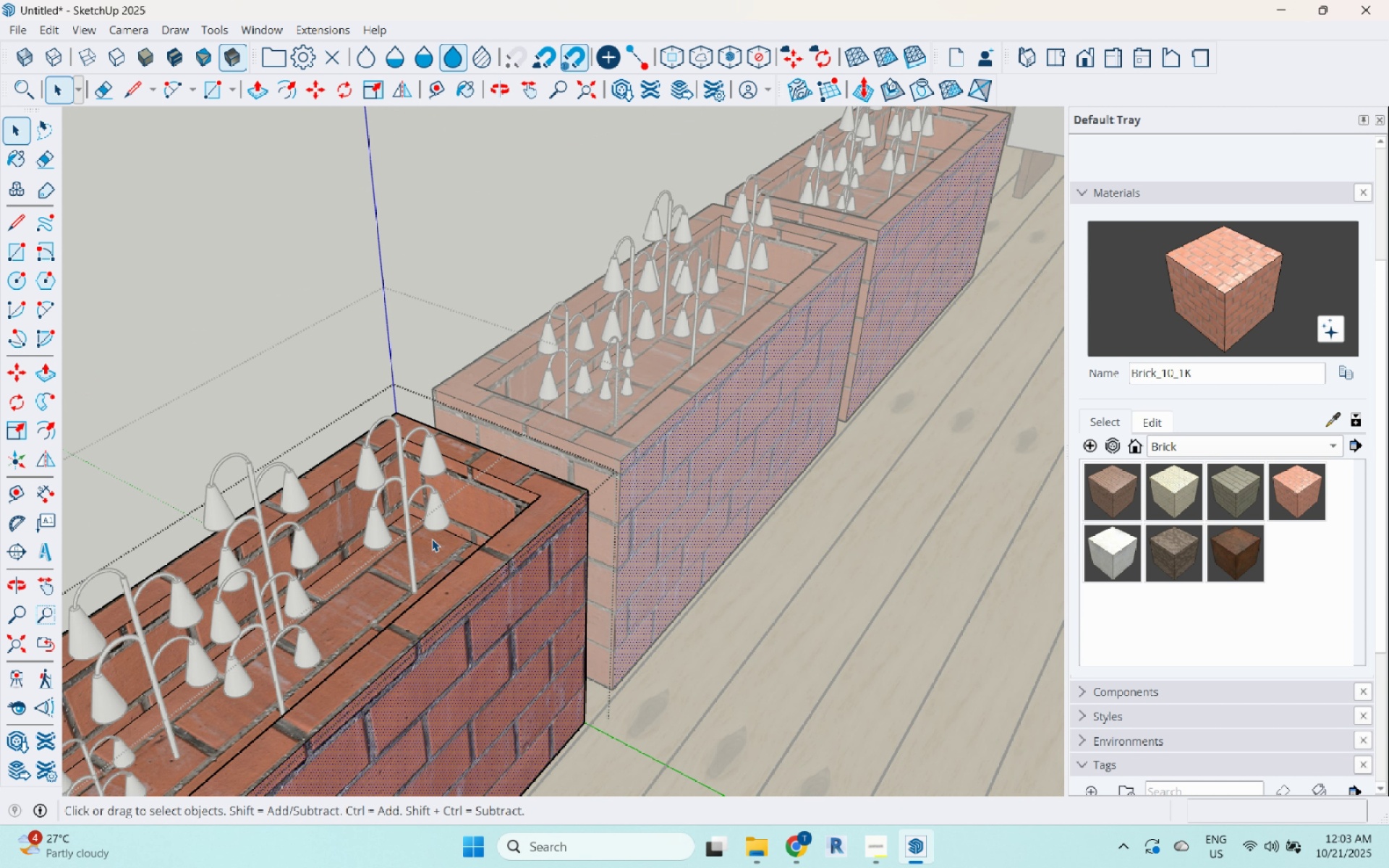 
left_click([432, 539])
 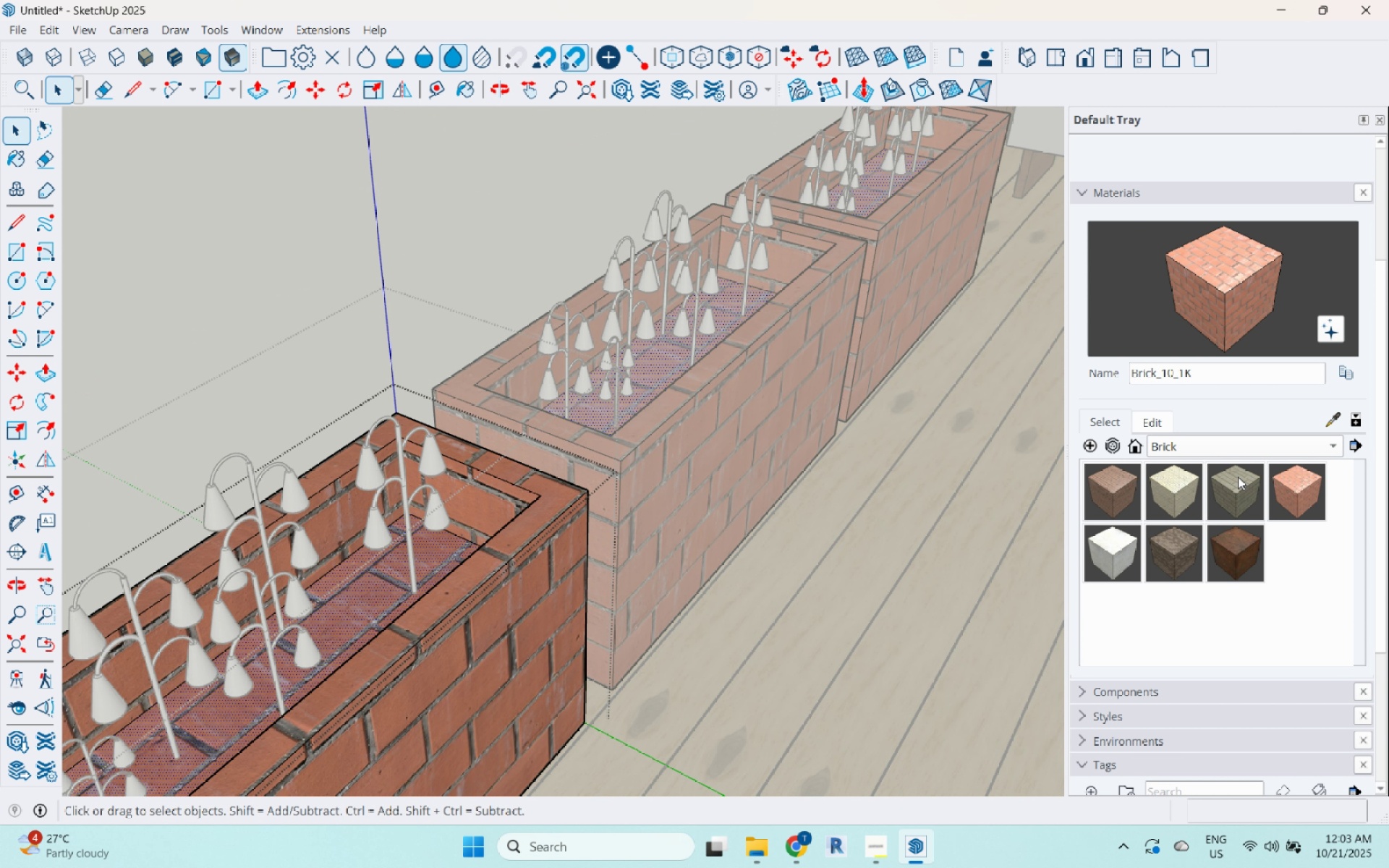 
left_click([1248, 449])
 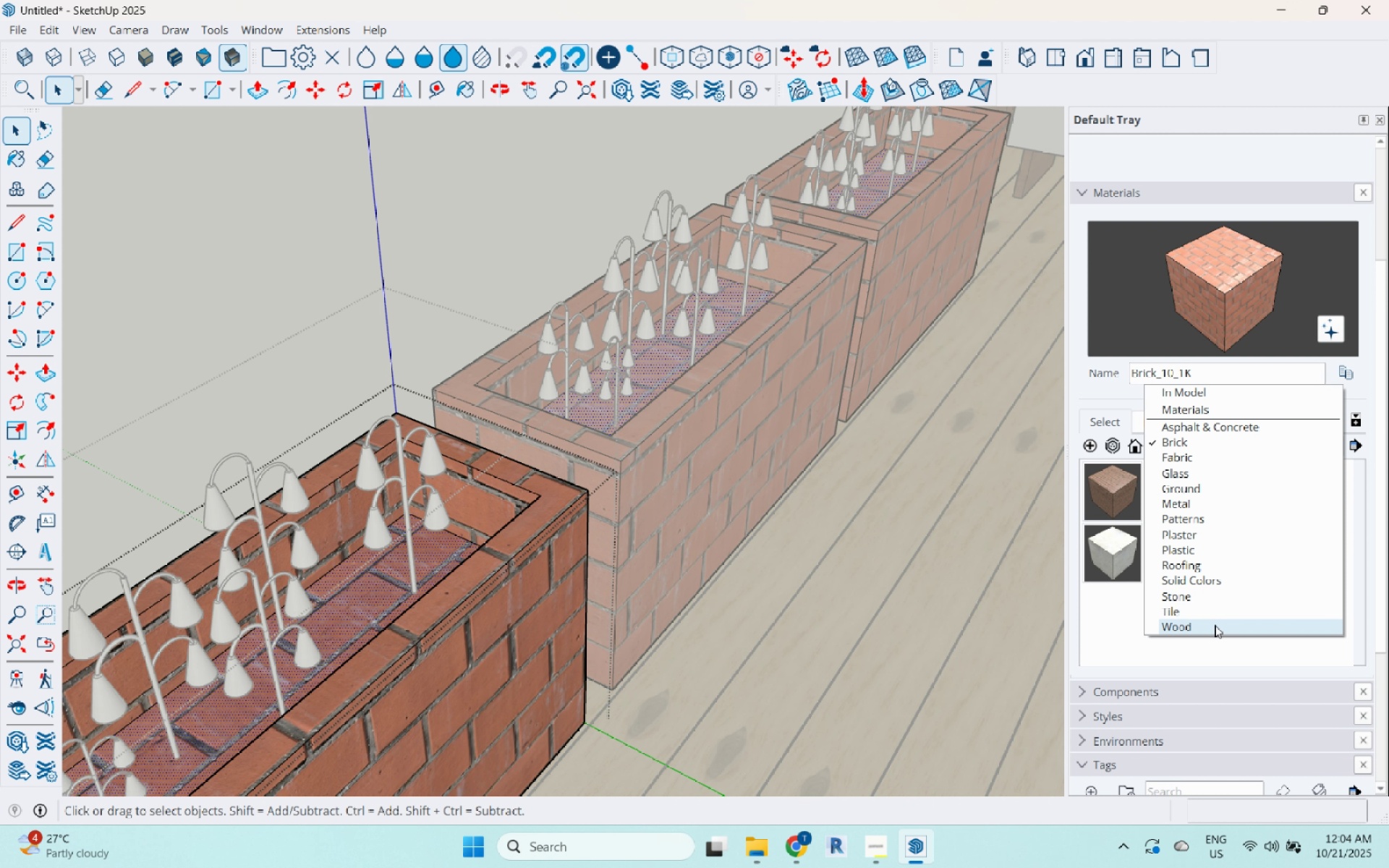 
wait(5.76)
 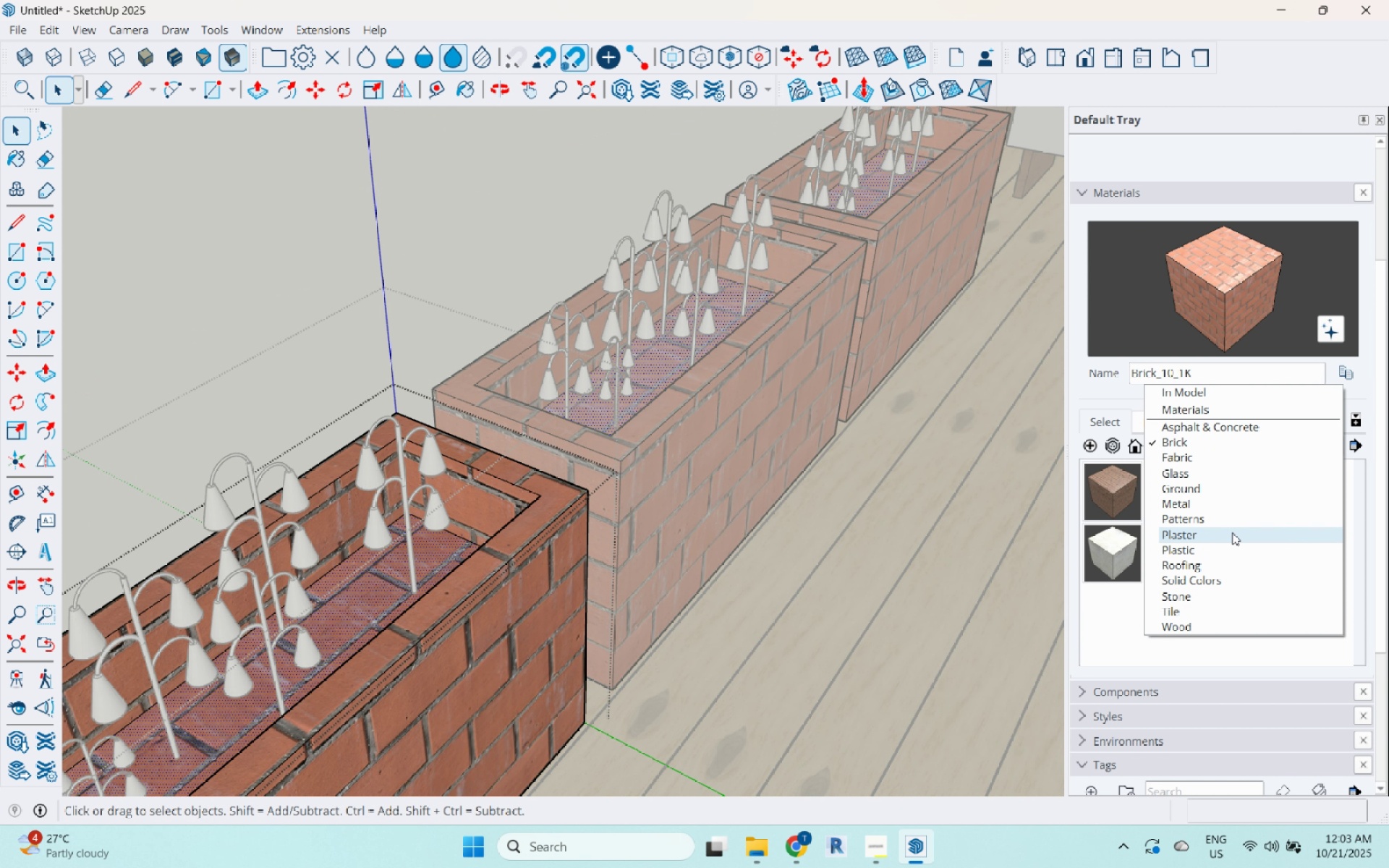 
left_click([1221, 483])
 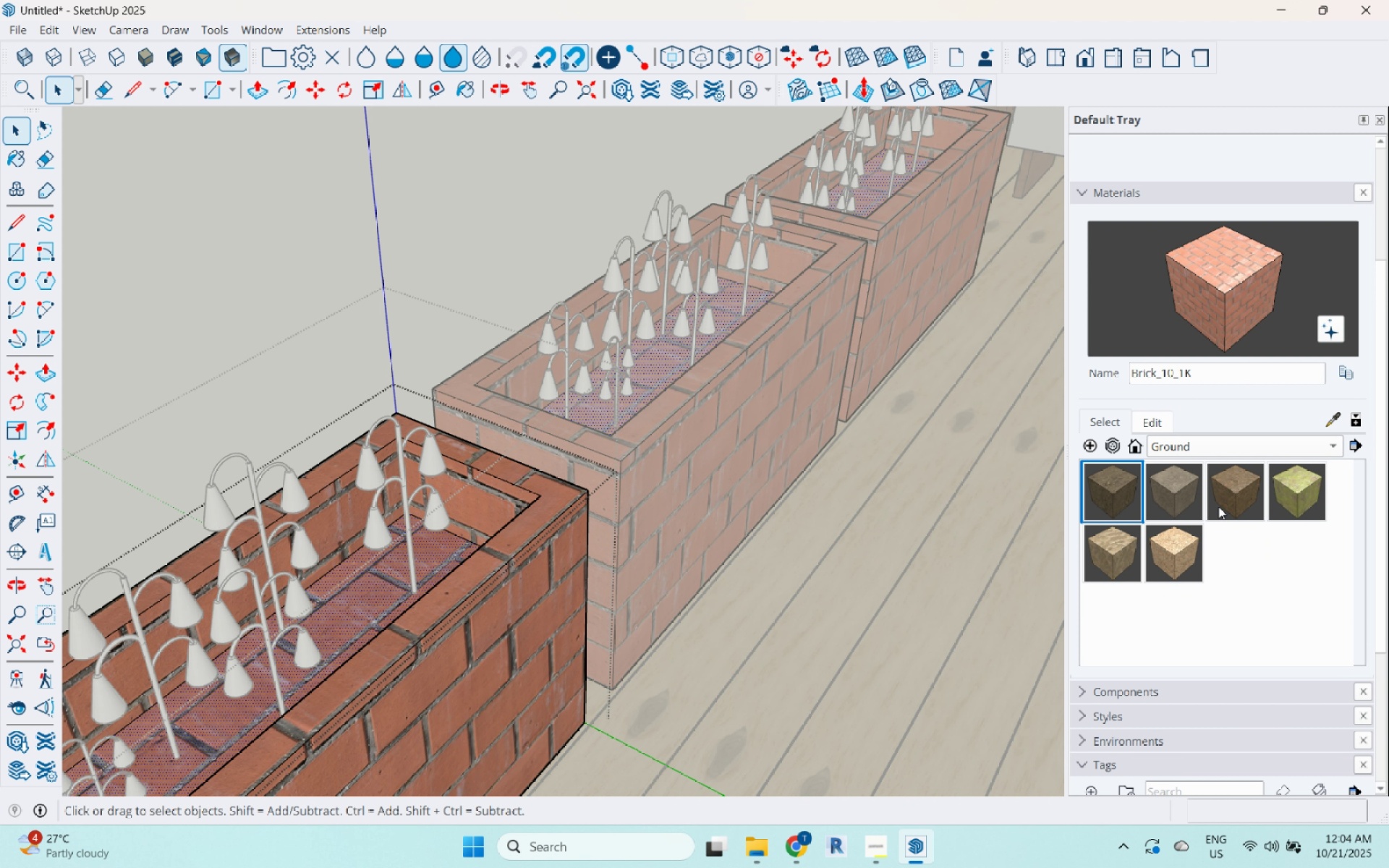 
mouse_move([1215, 524])
 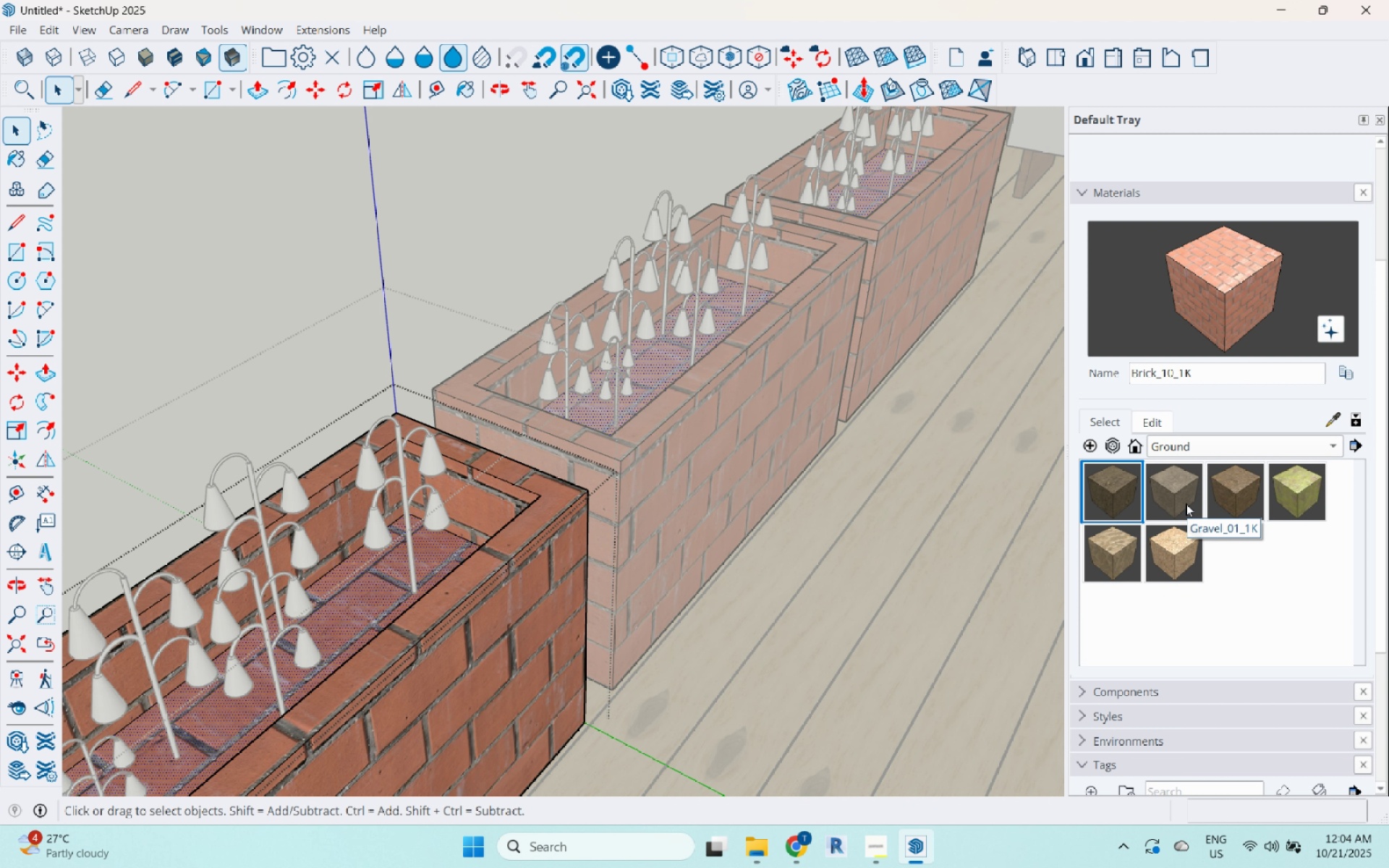 
left_click([1186, 501])
 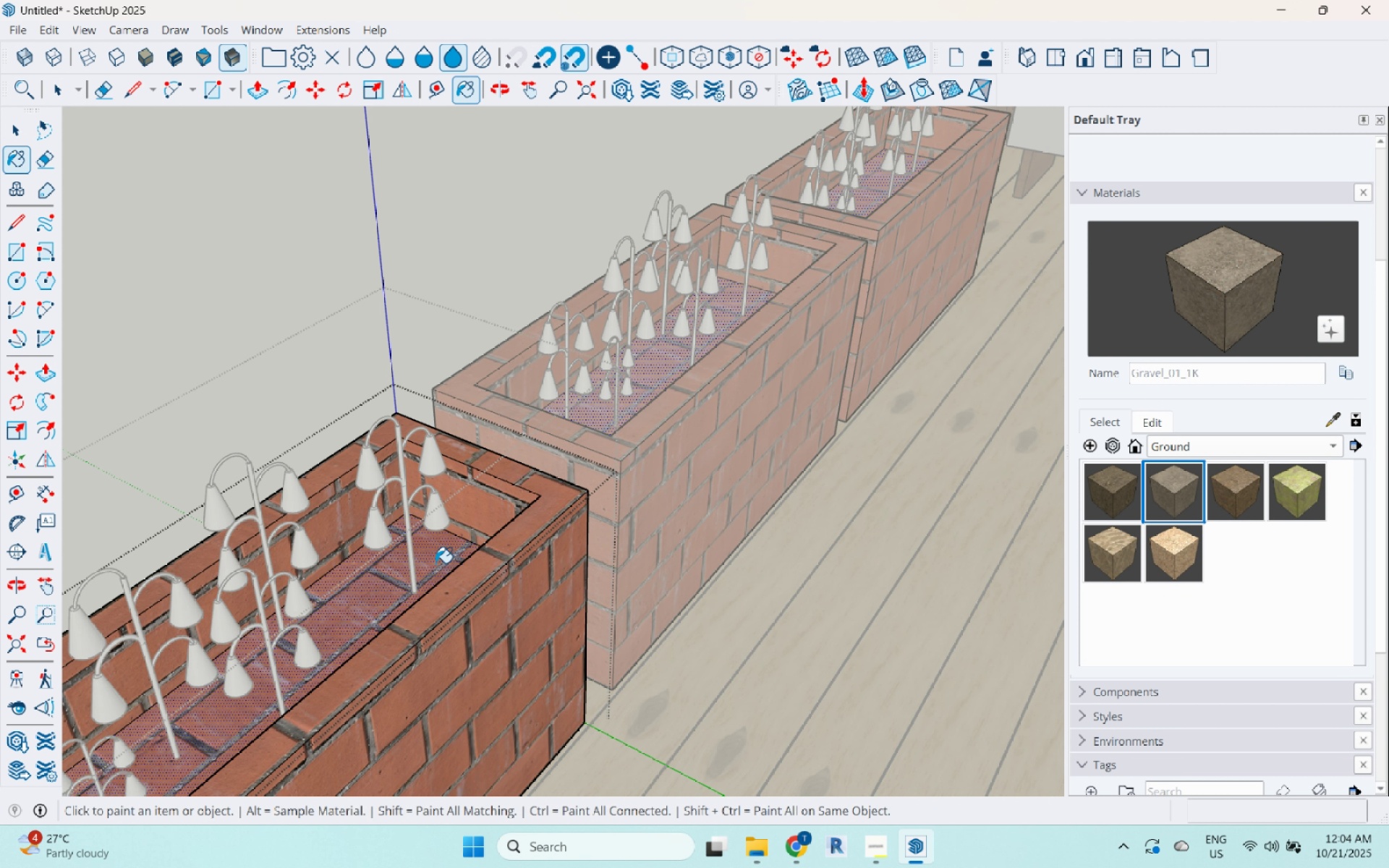 
left_click([436, 554])
 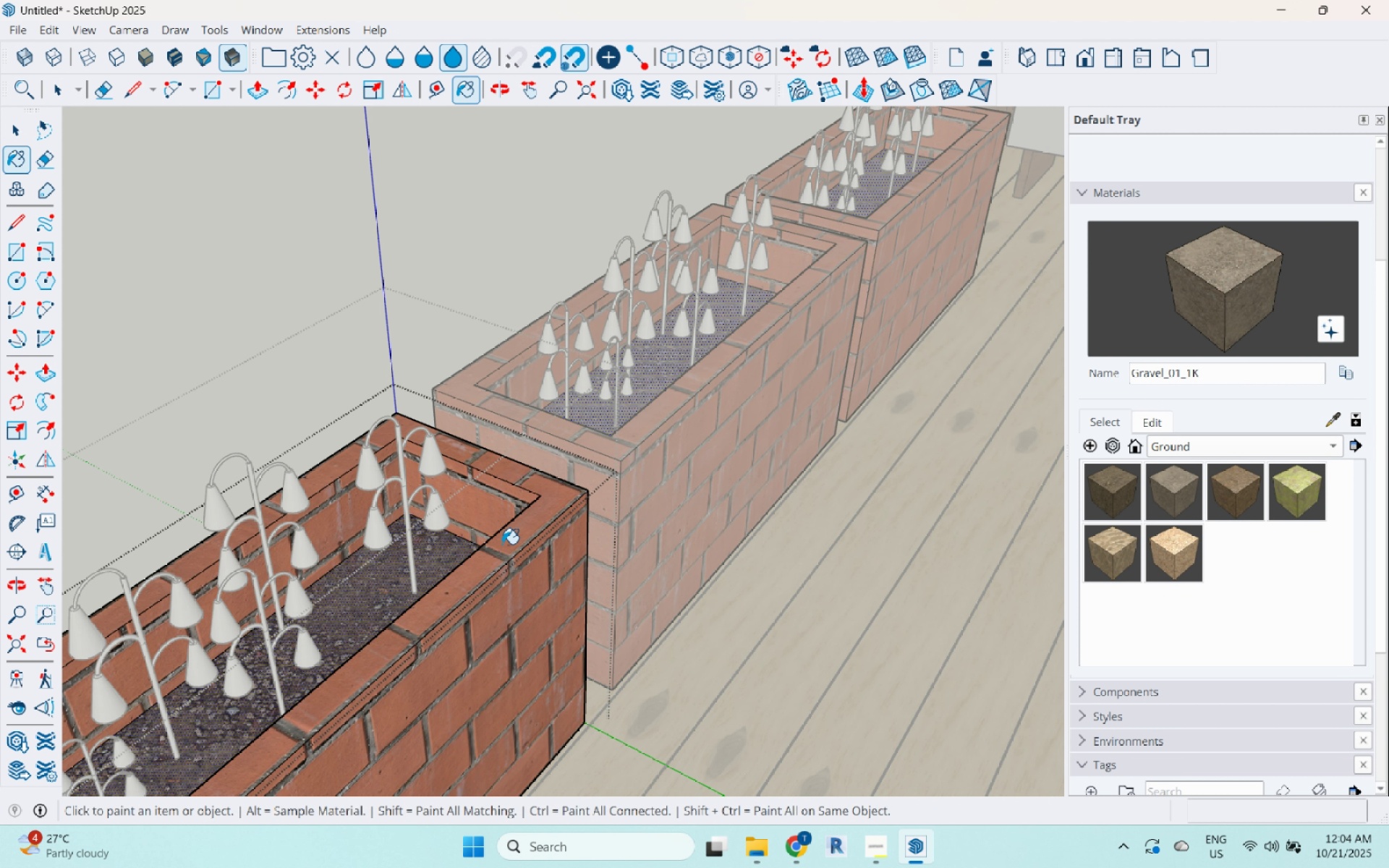 
key(Space)
 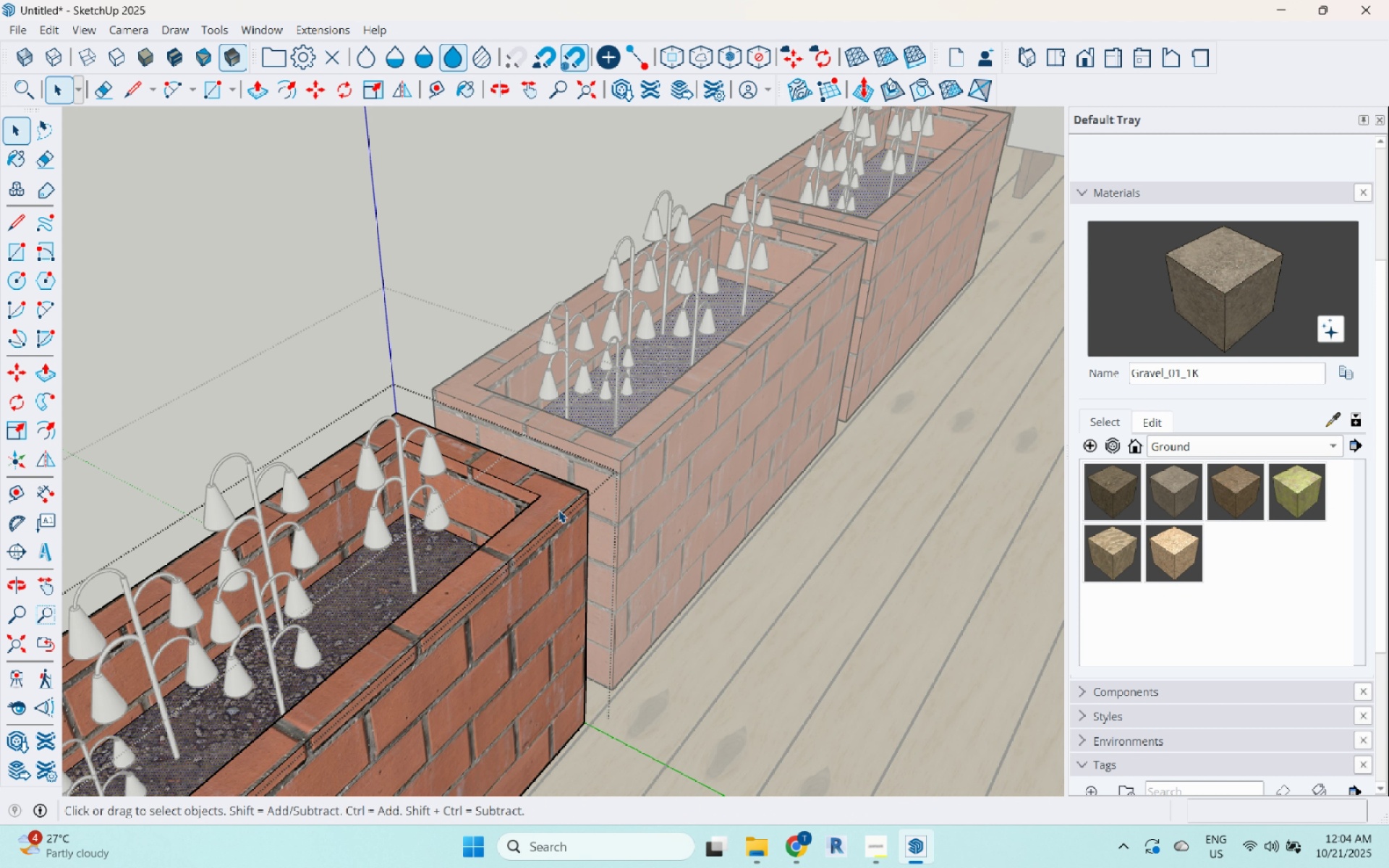 
key(Escape)
 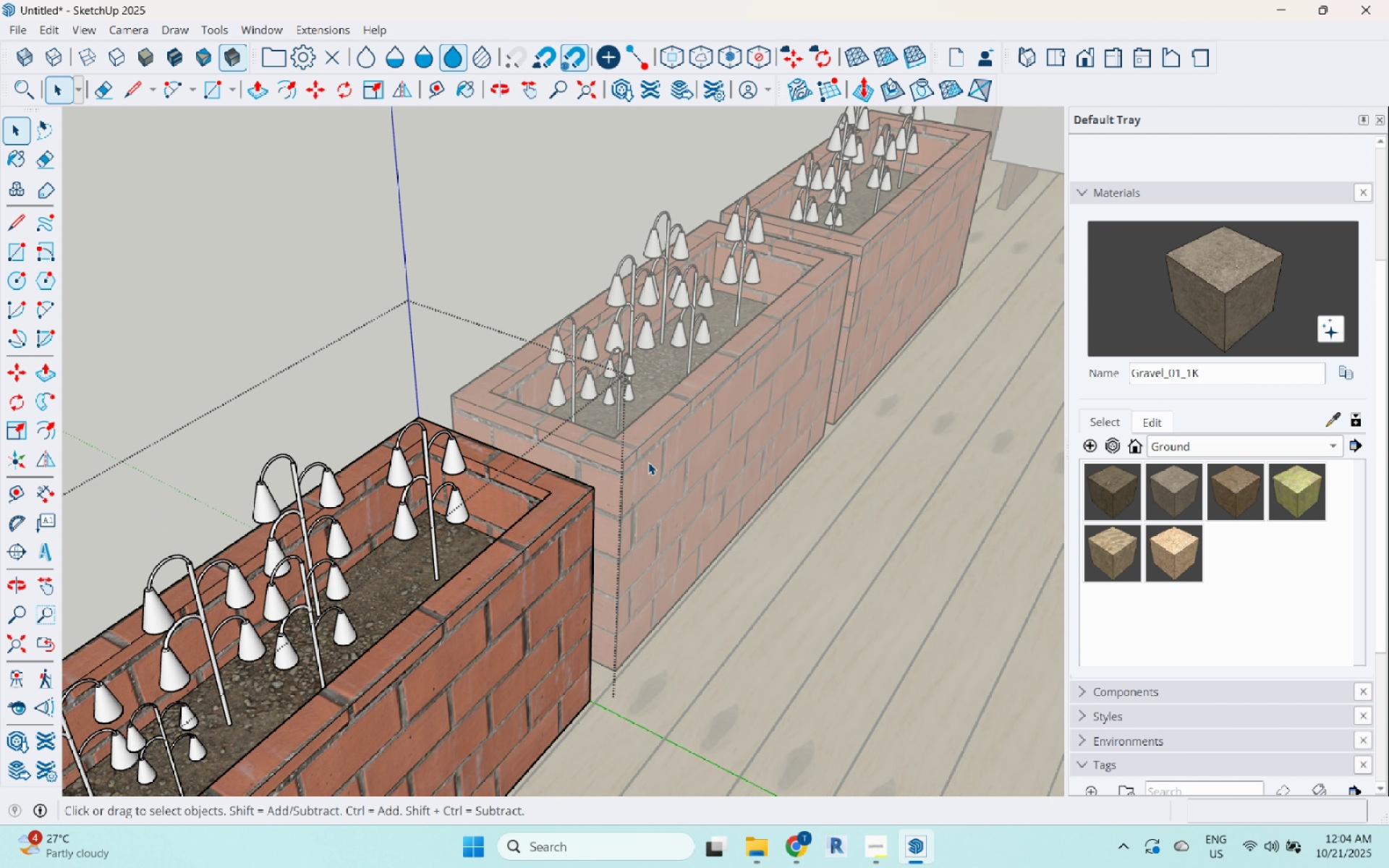 
scroll: coordinate [648, 462], scroll_direction: down, amount: 4.0
 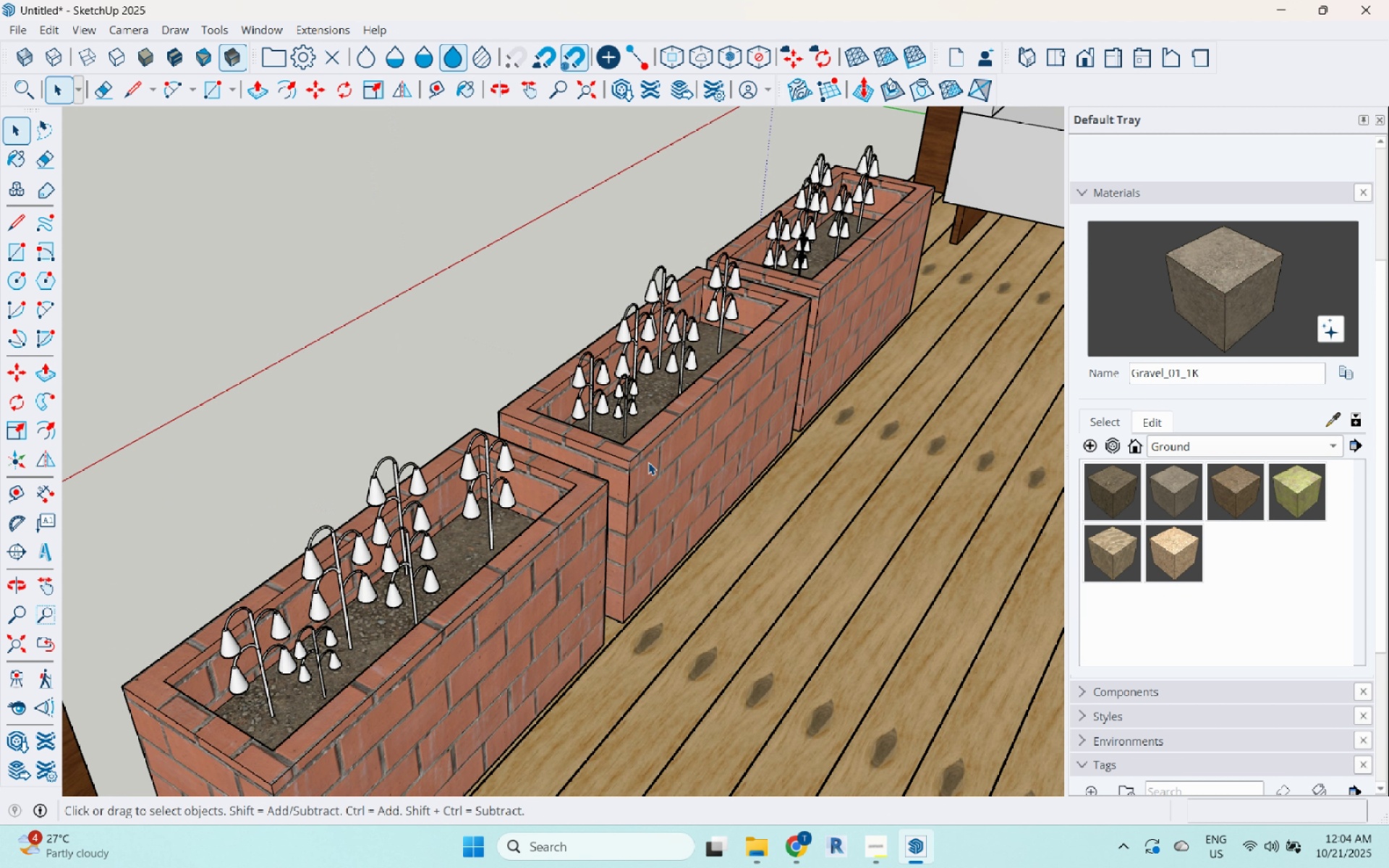 
key(Escape)
 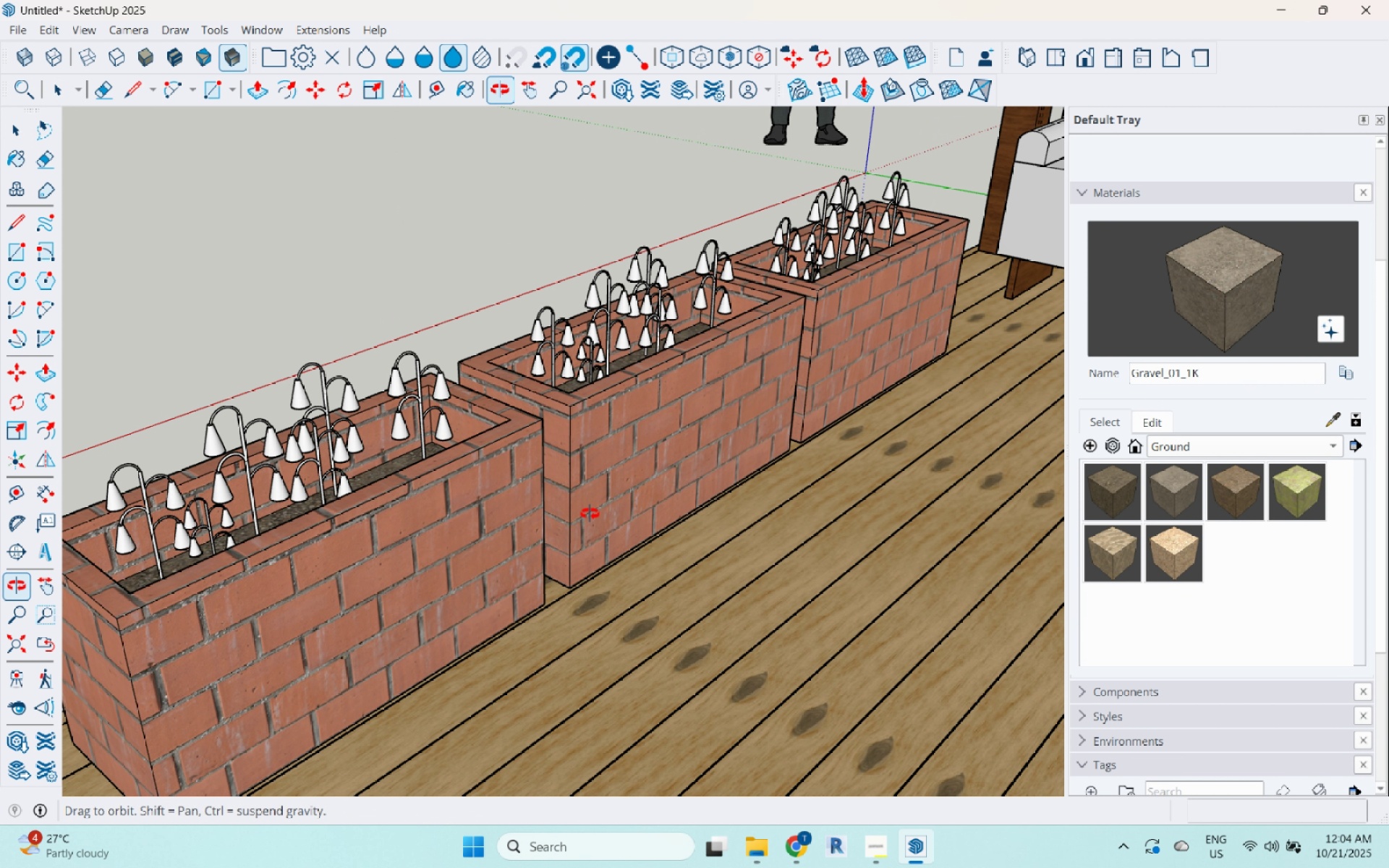 
scroll: coordinate [292, 527], scroll_direction: up, amount: 12.0
 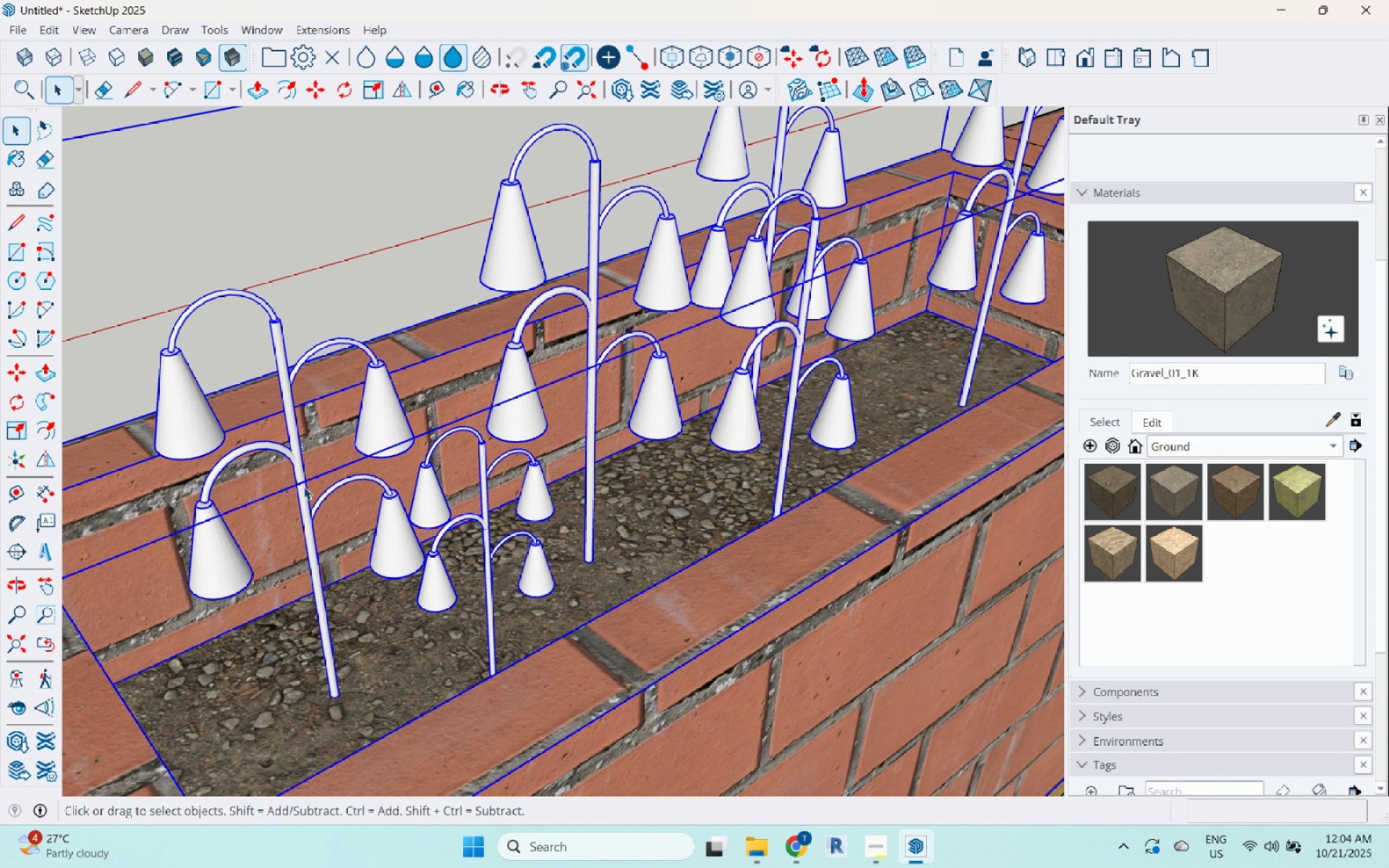 
double_click([304, 487])
 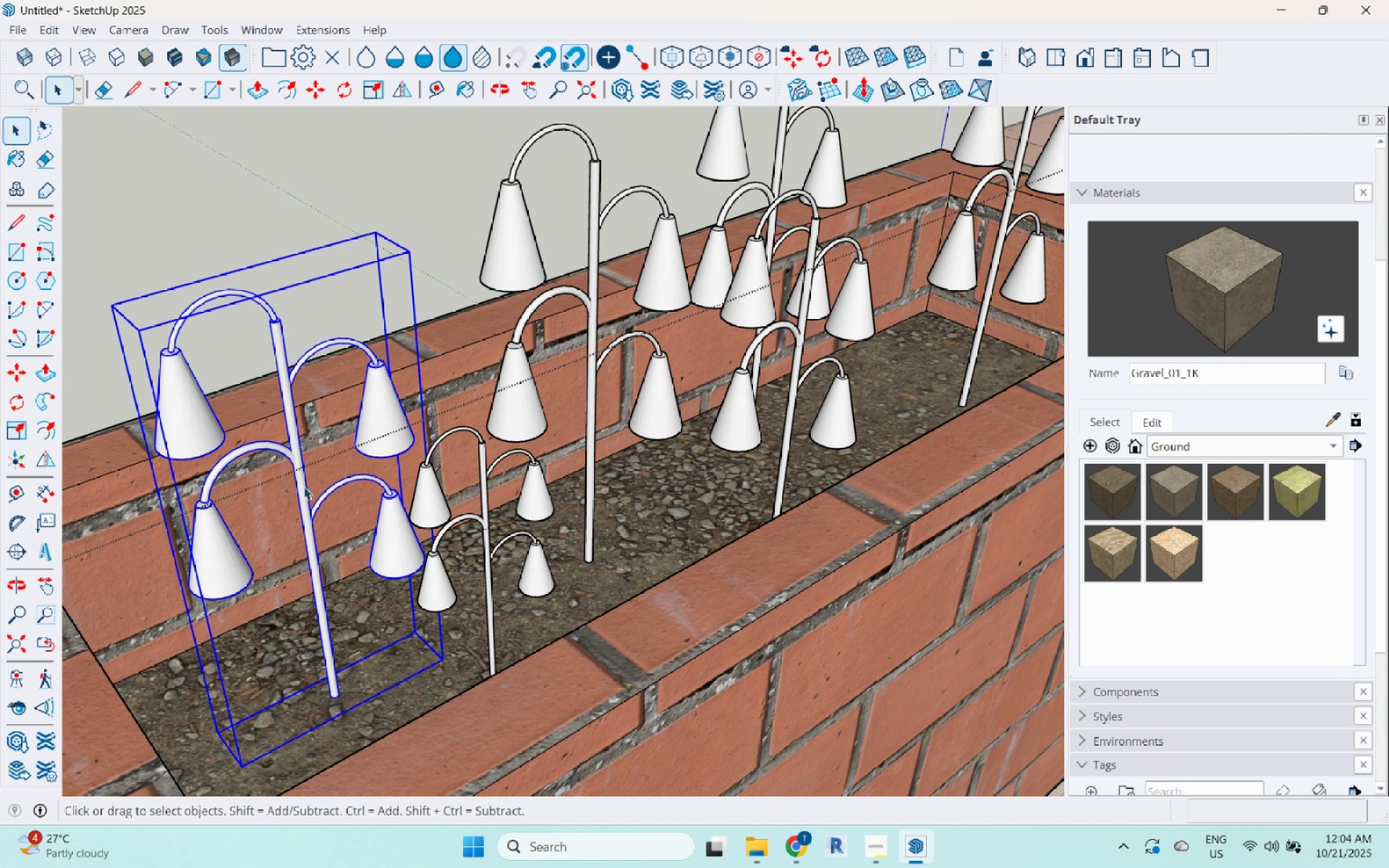 
triple_click([304, 487])
 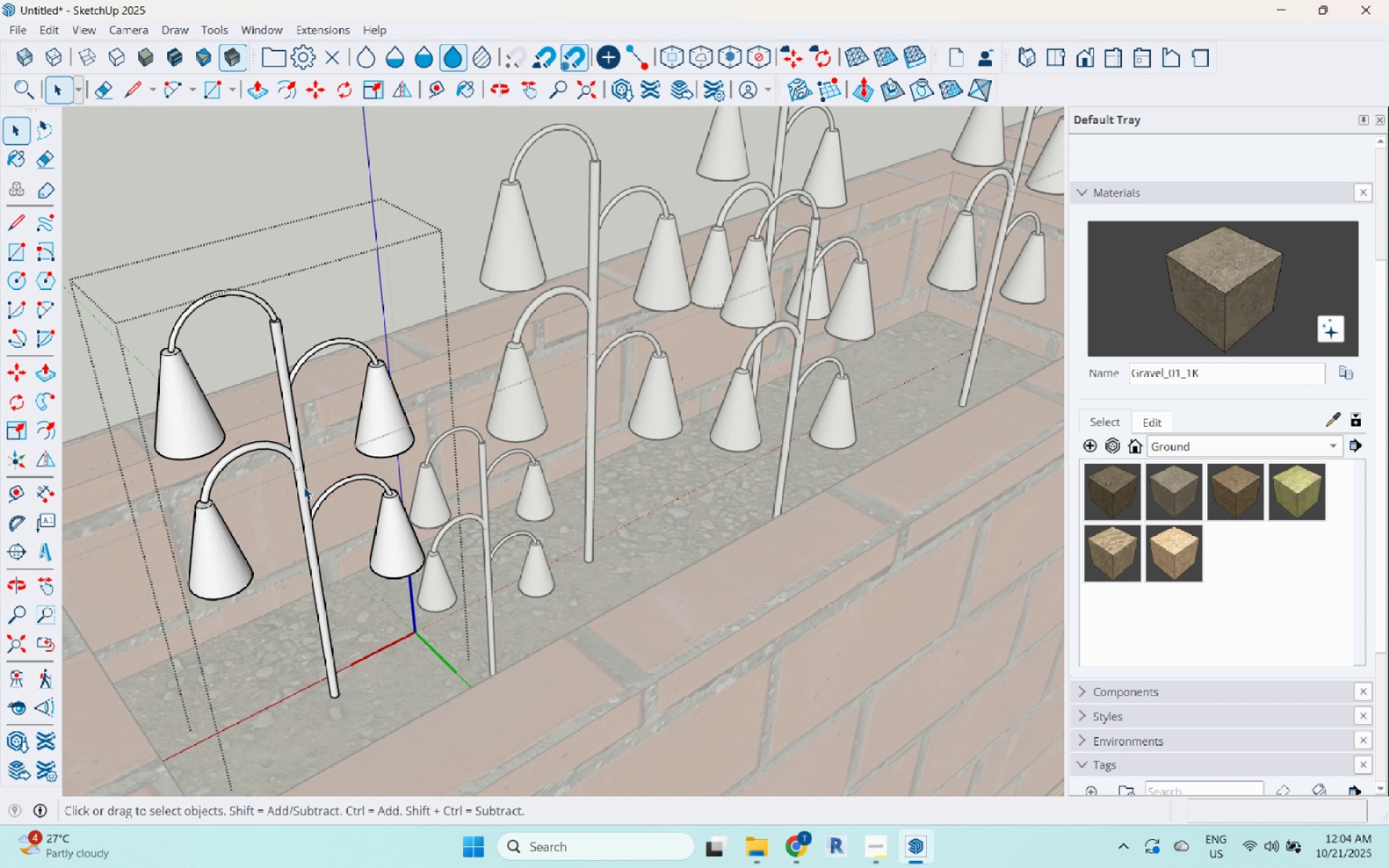 
triple_click([304, 487])
 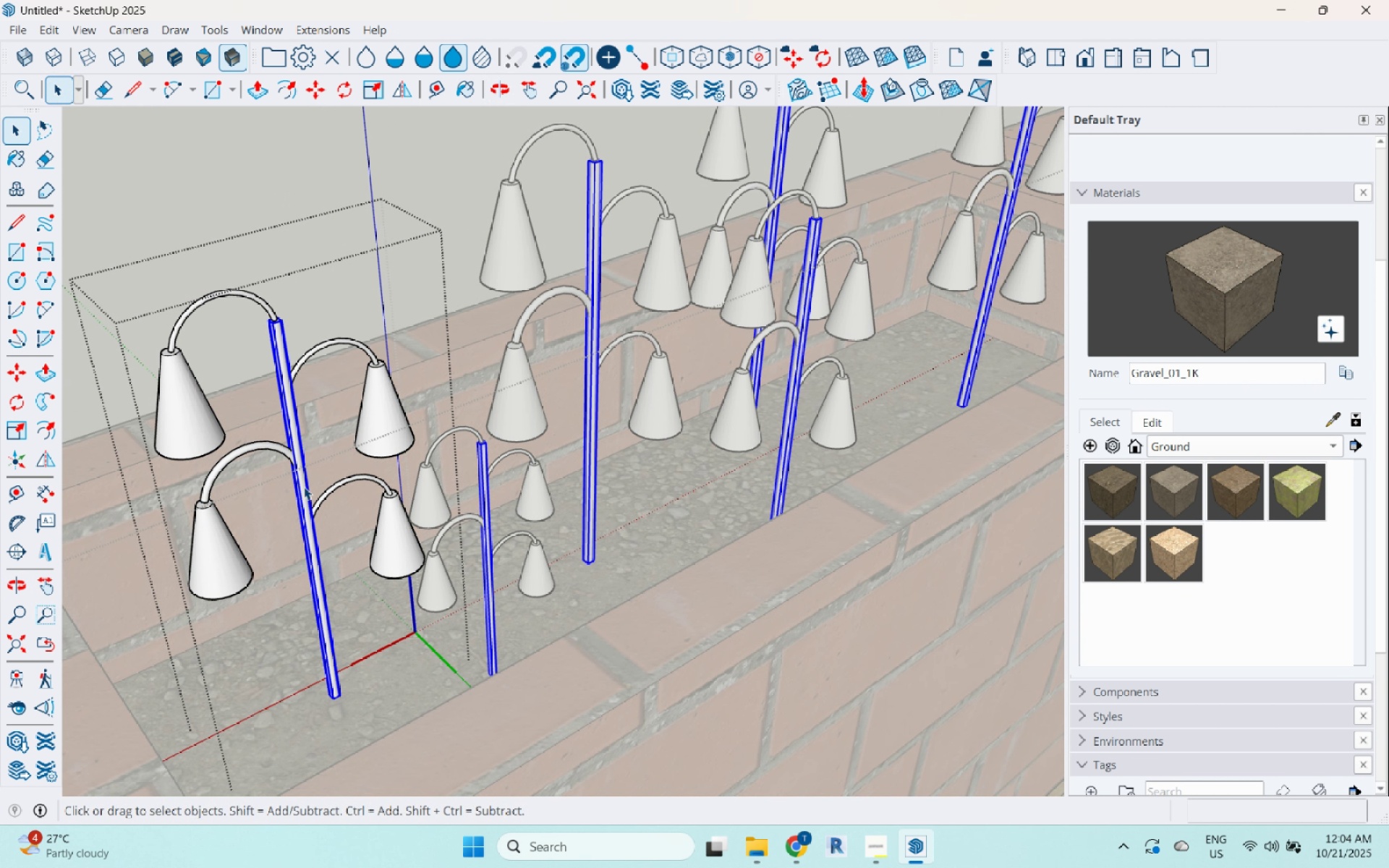 
triple_click([304, 487])
 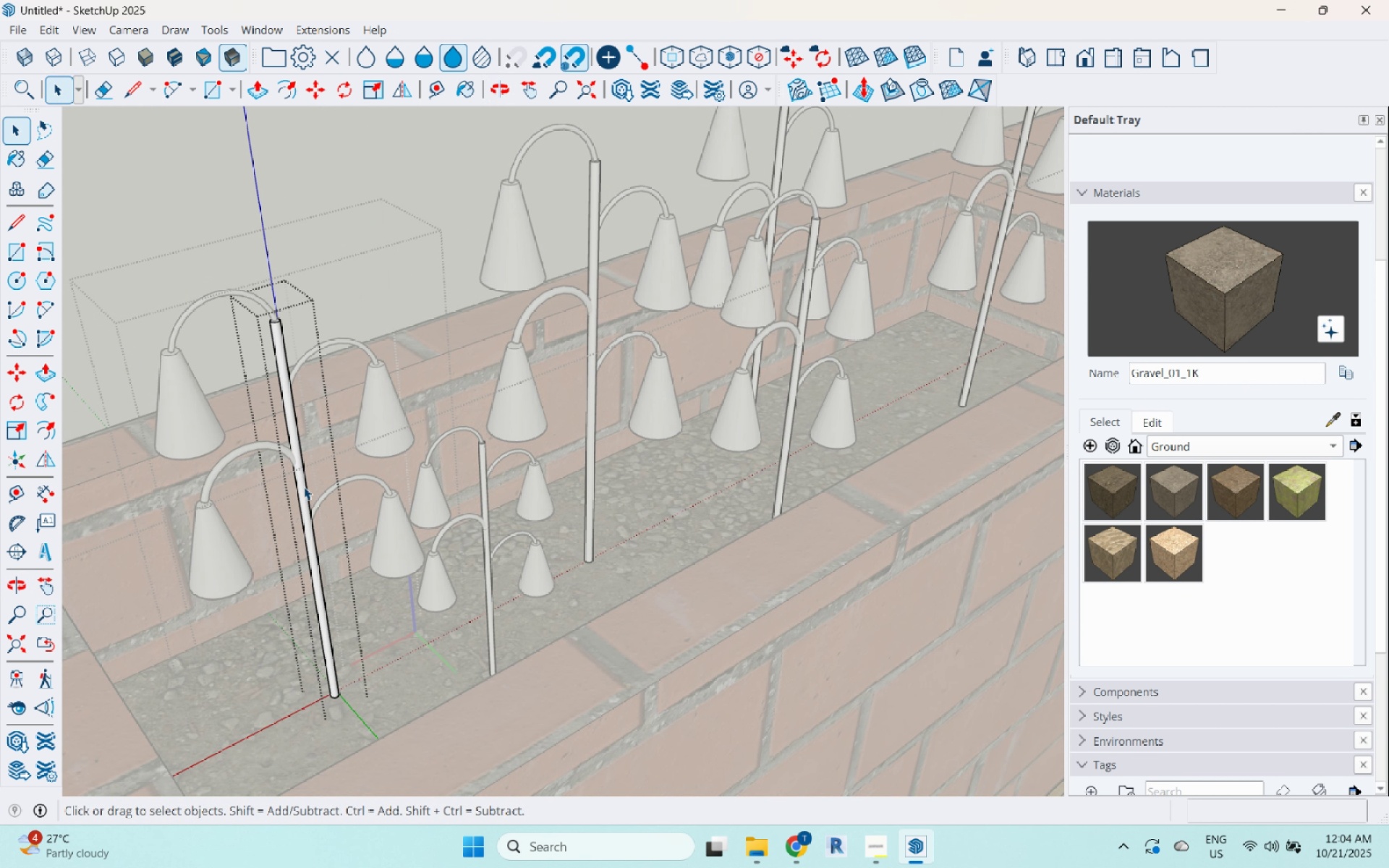 
triple_click([304, 487])
 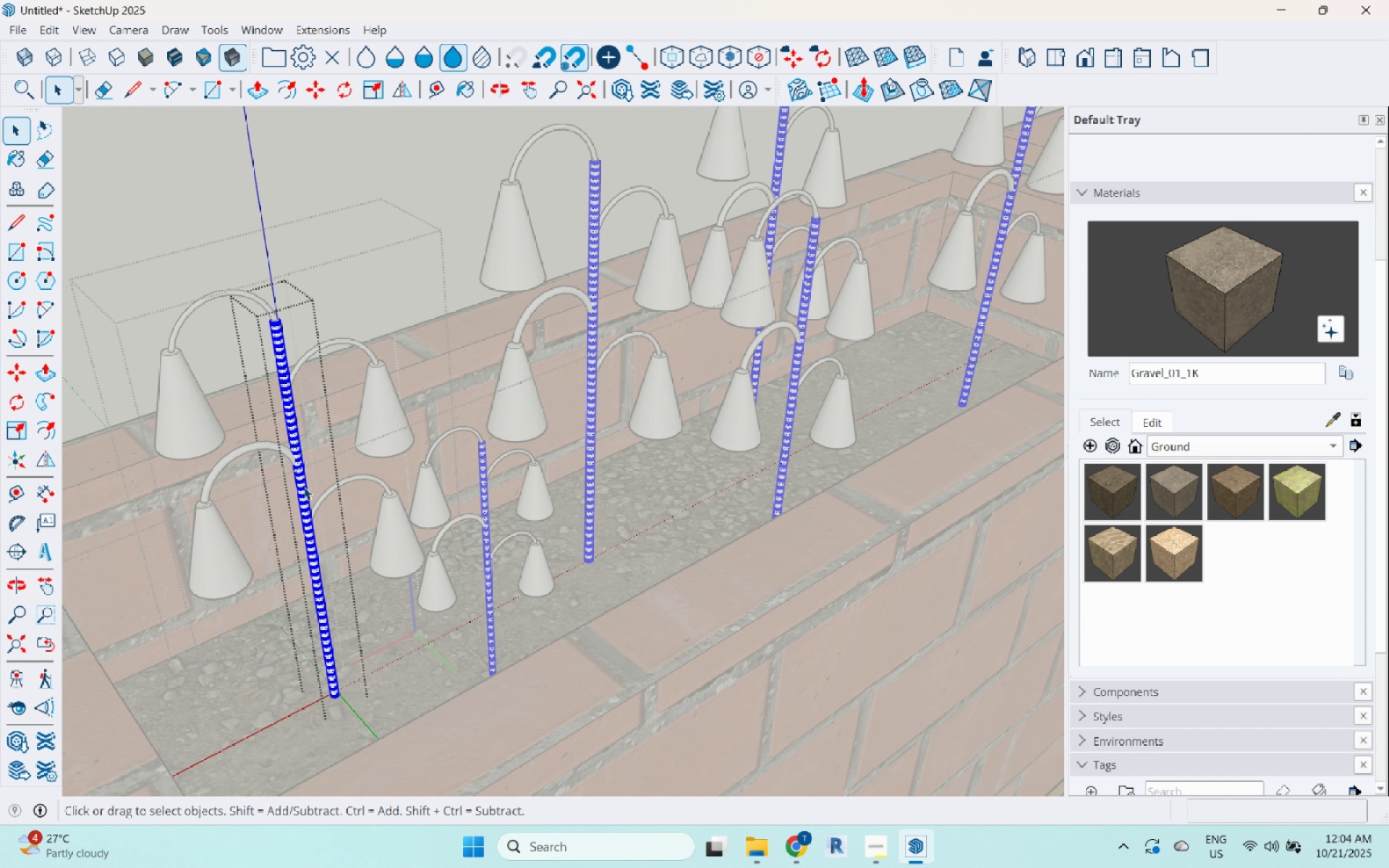 
triple_click([304, 487])
 